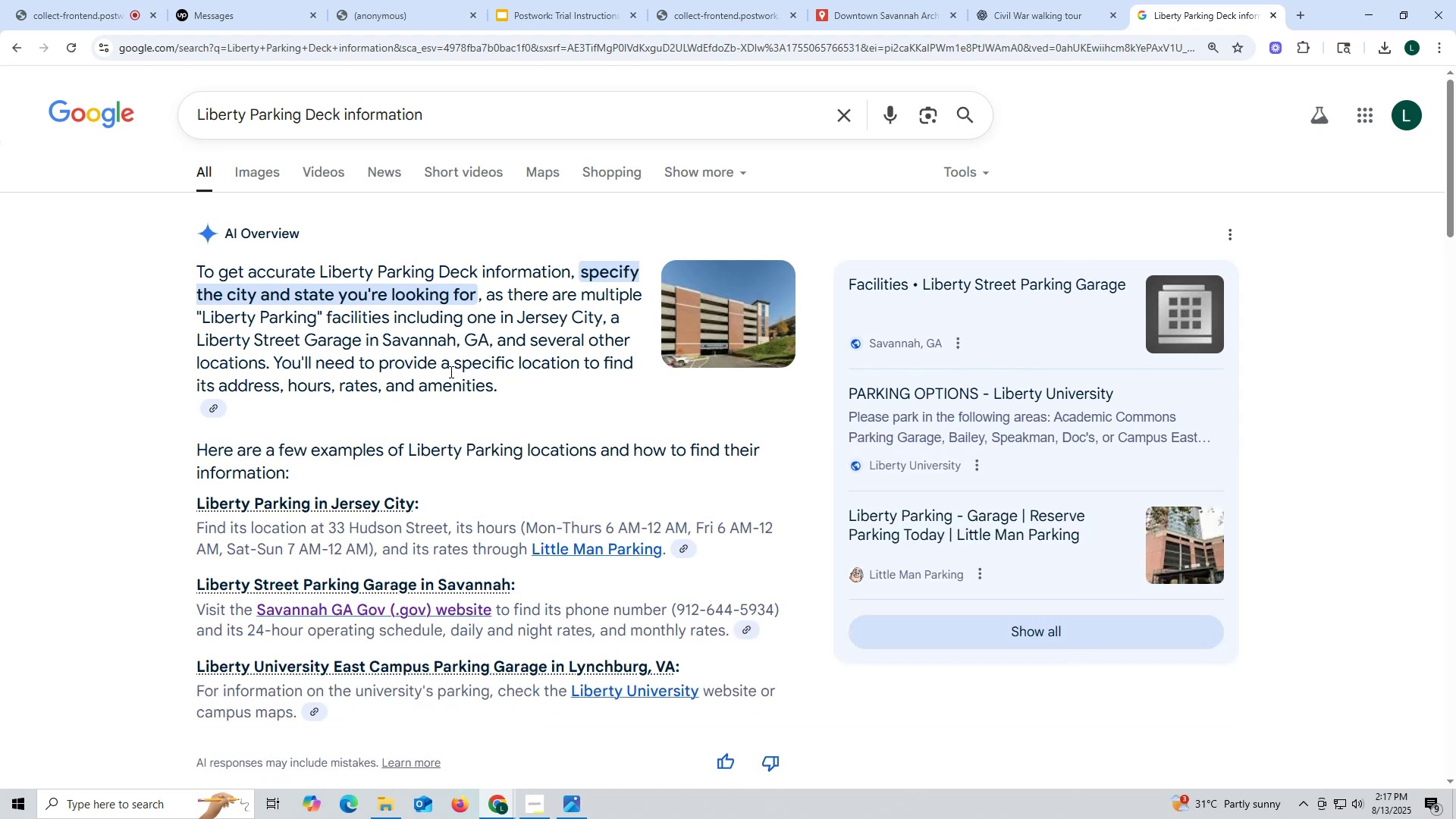 
scroll: coordinate [450, 372], scroll_direction: down, amount: 2.0
 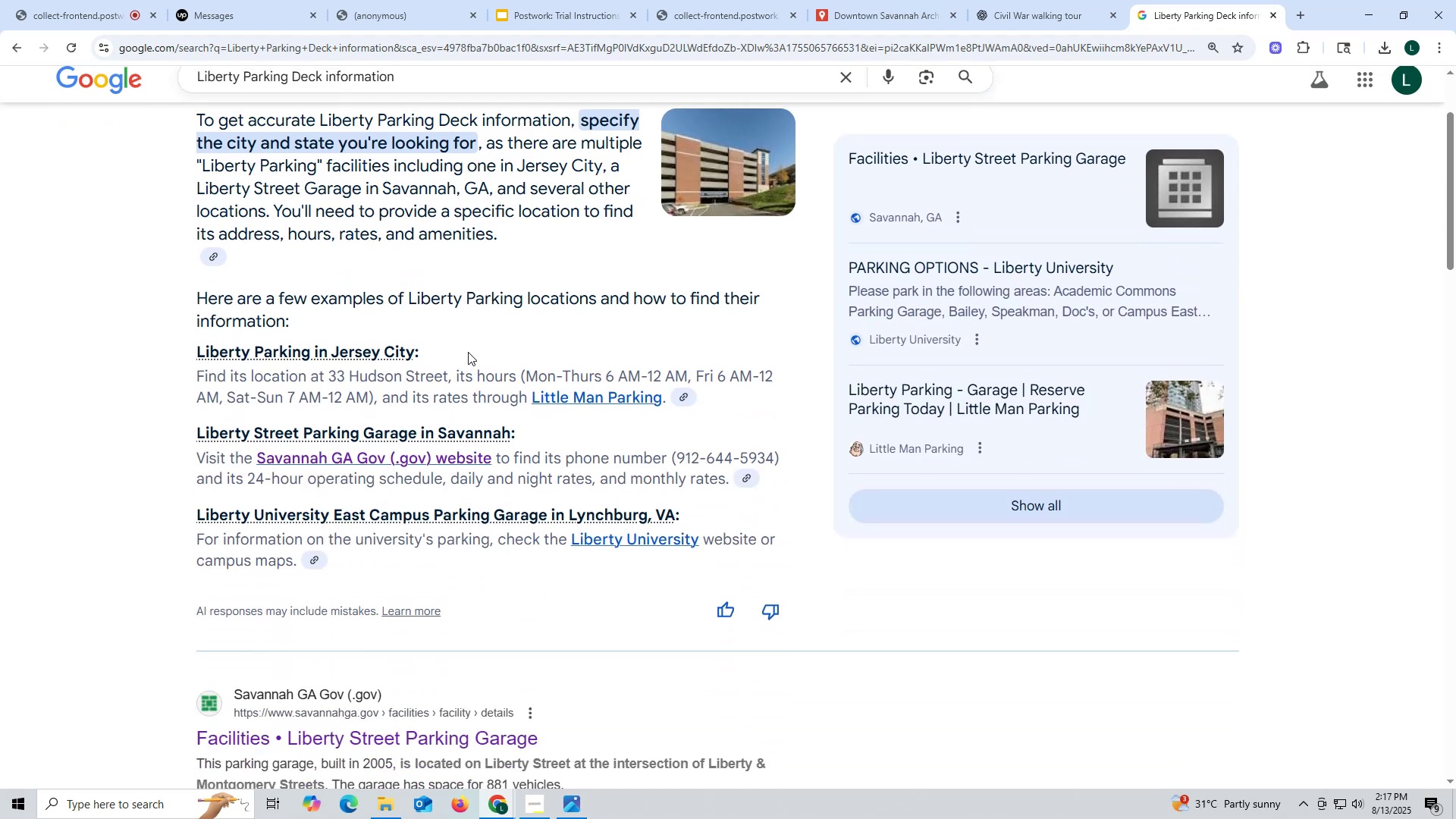 
scroll: coordinate [435, 271], scroll_direction: up, amount: 4.0
 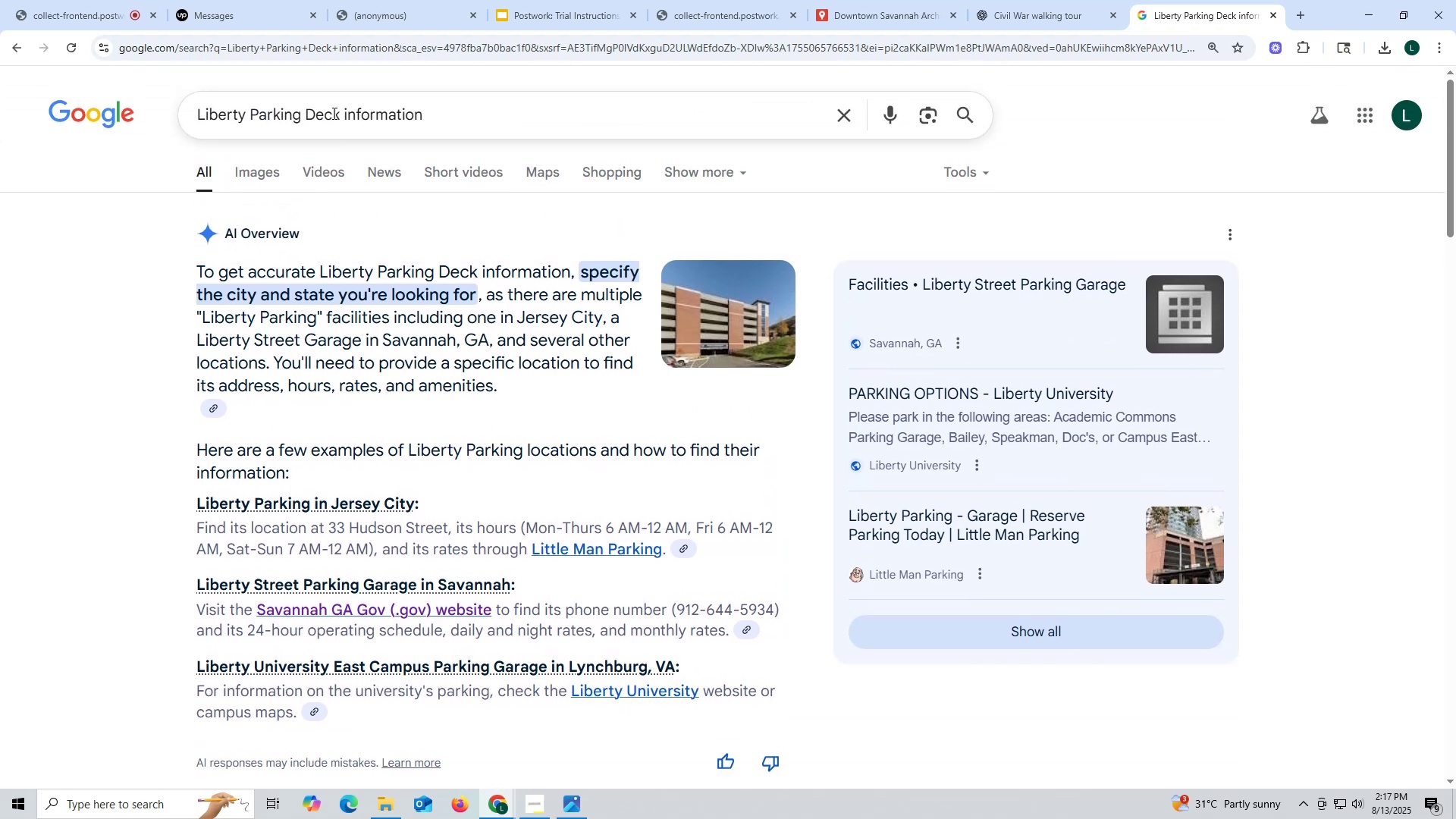 
left_click([346, 116])
 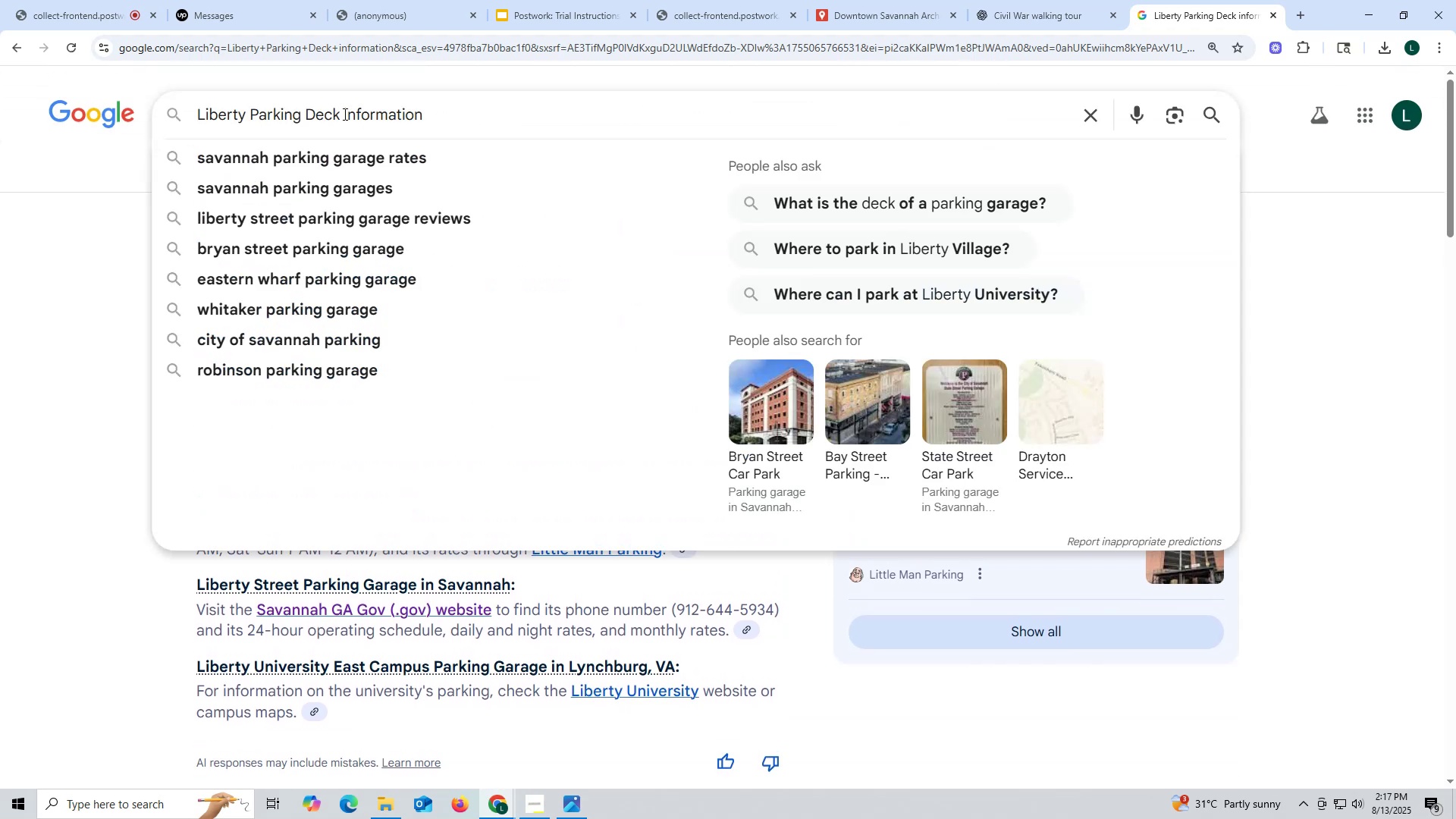 
left_click([344, 113])
 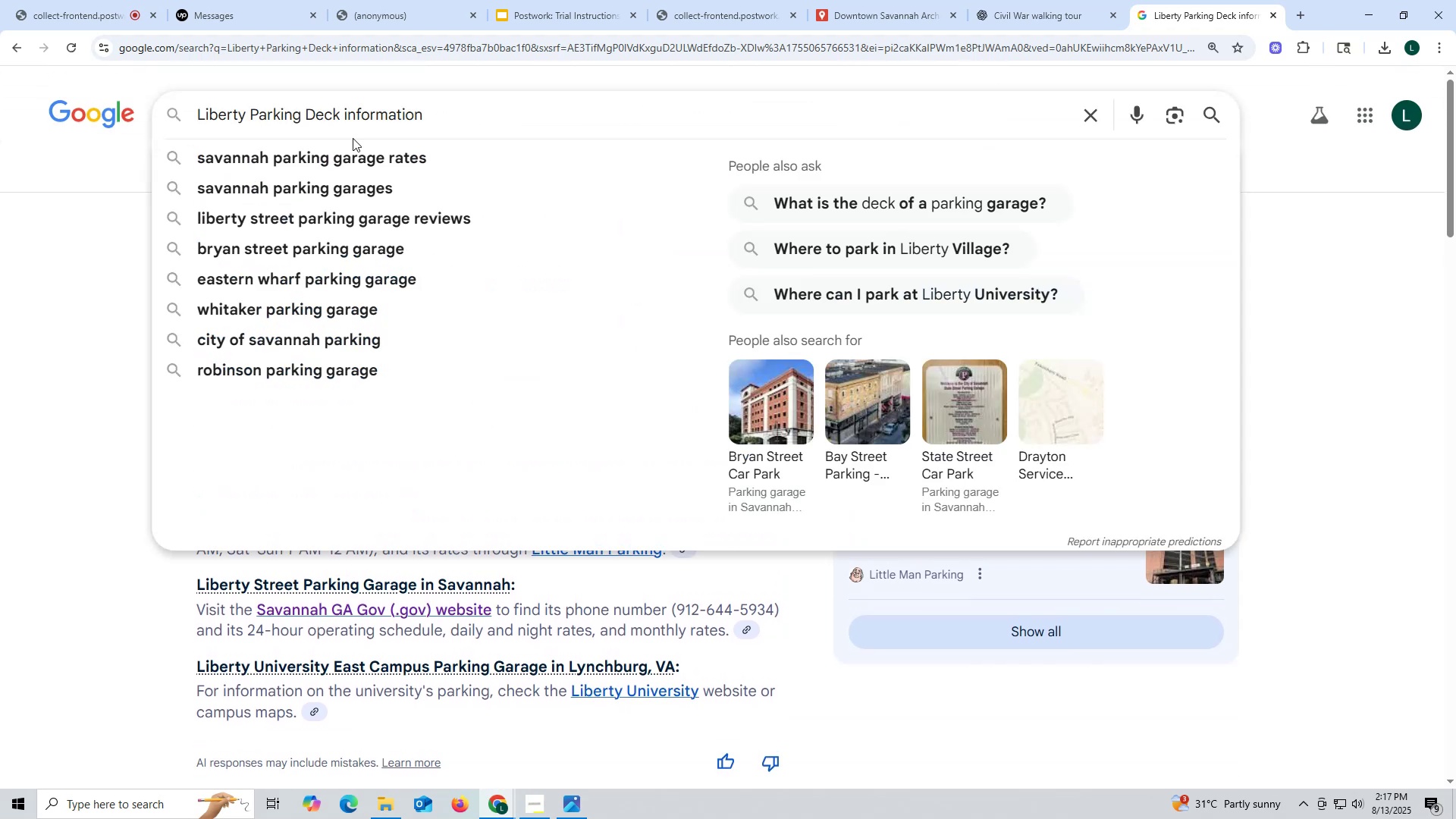 
type(savannah )
 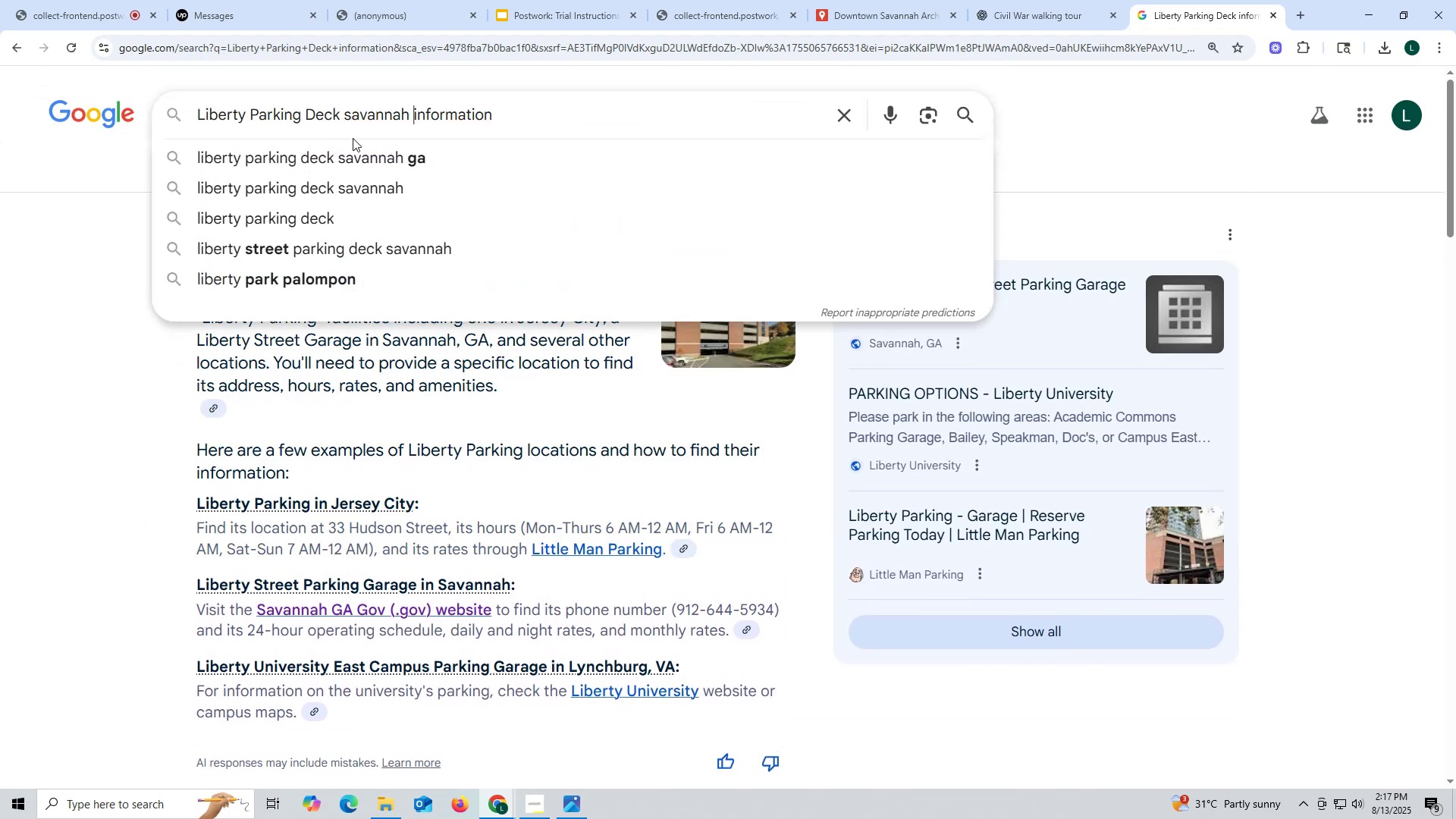 
key(Enter)
 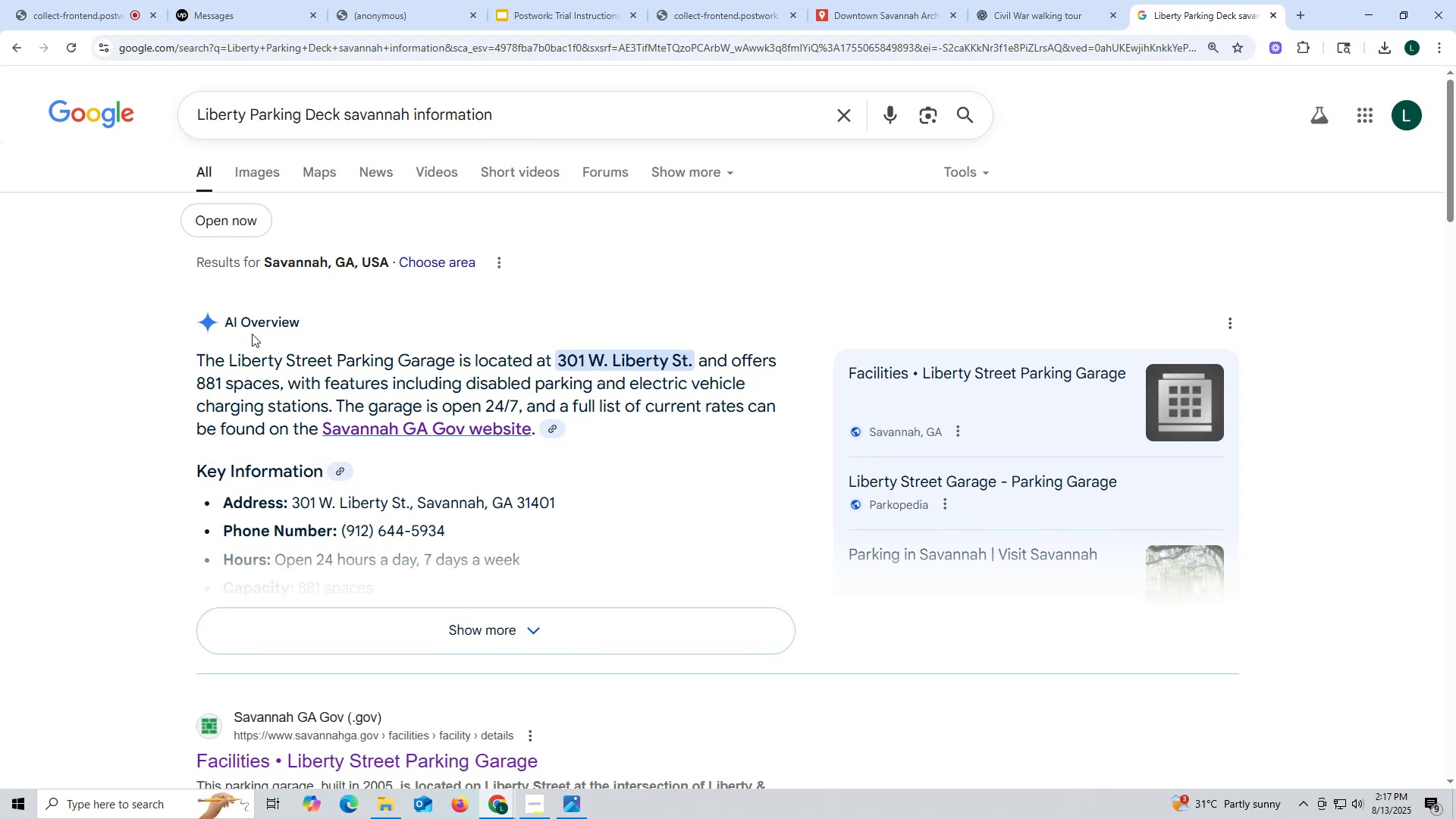 
wait(6.05)
 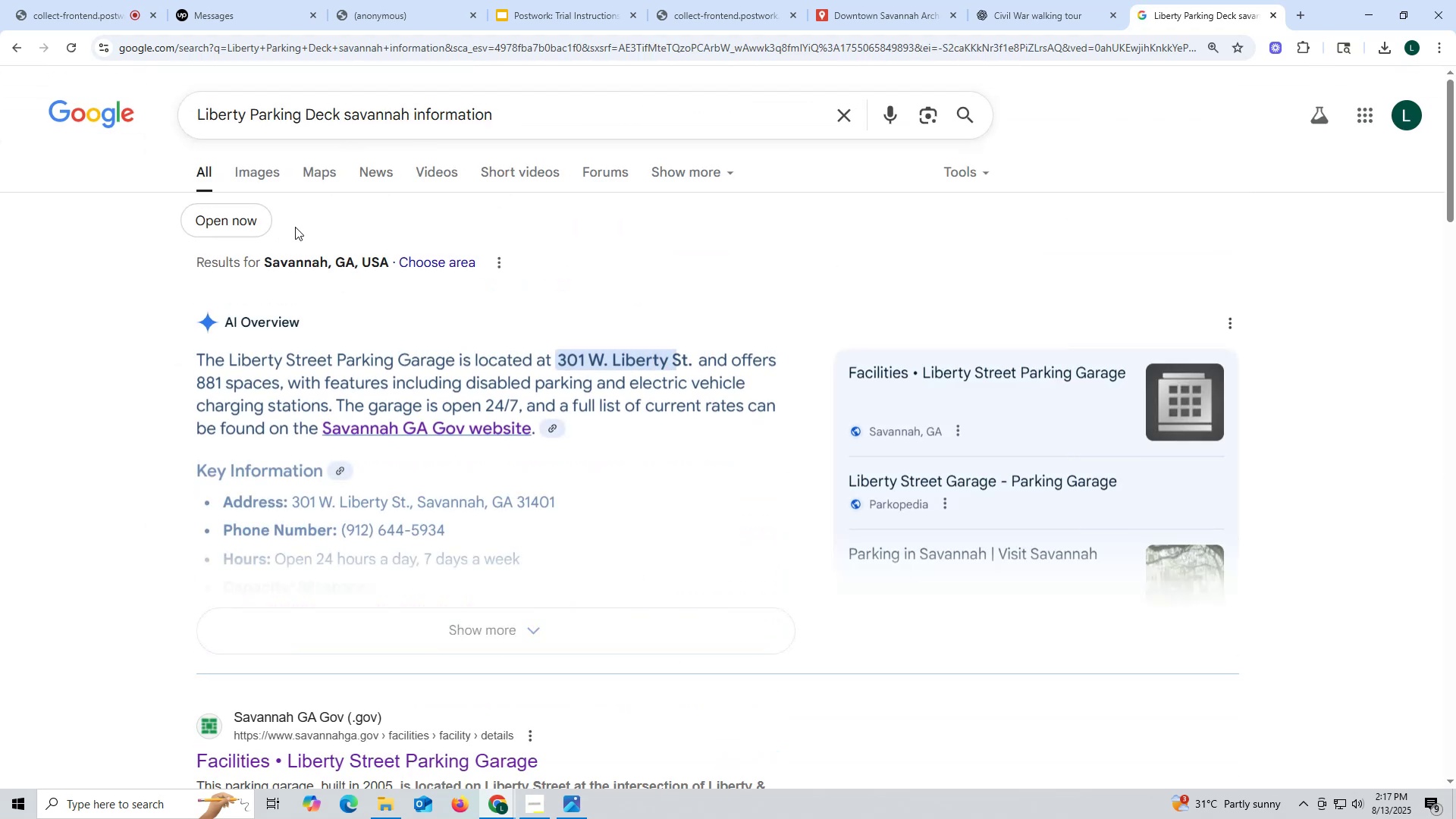 
left_click_drag(start_coordinate=[195, 353], to_coordinate=[541, 440])
 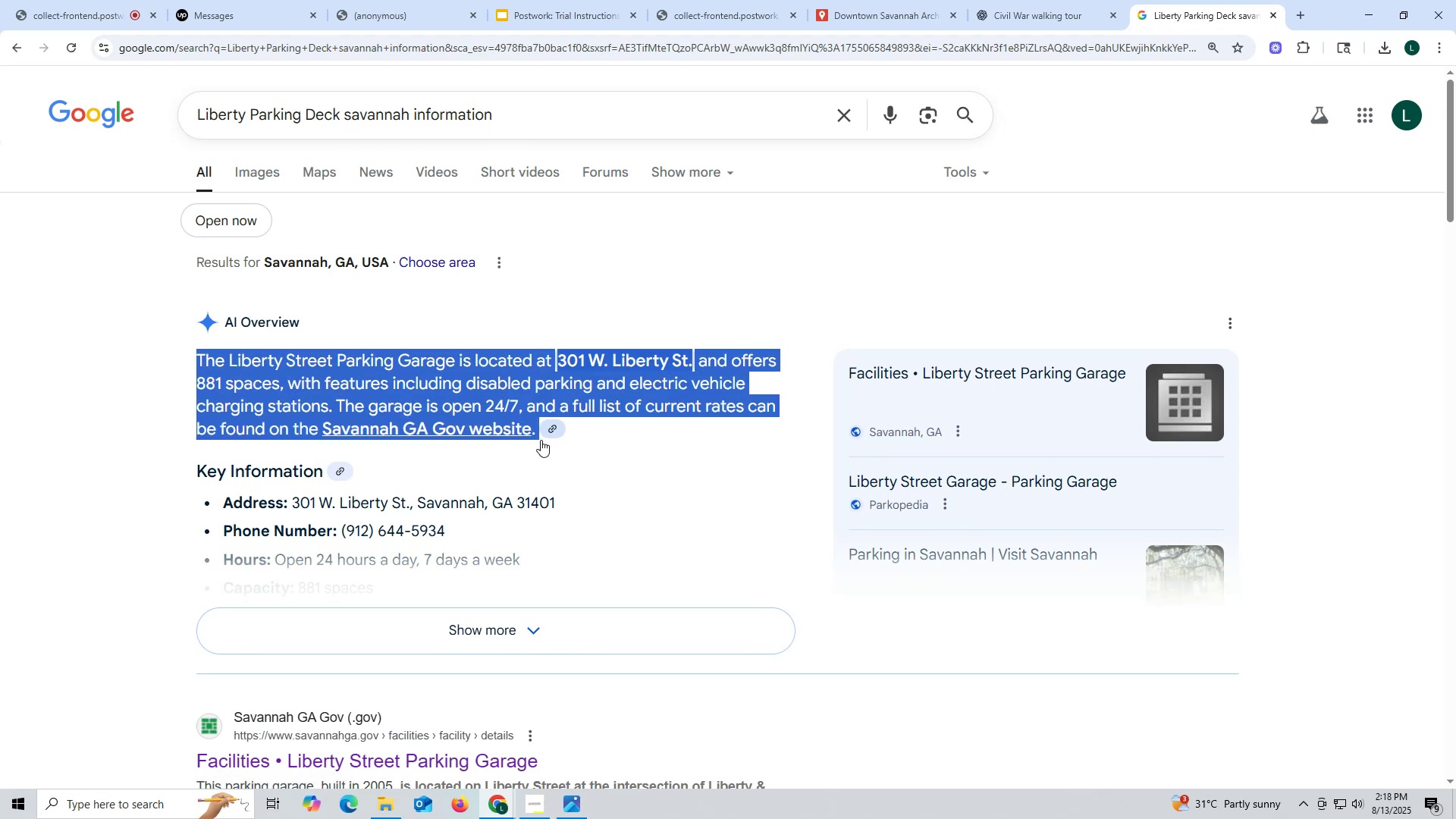 
key(Control+ControlLeft)
 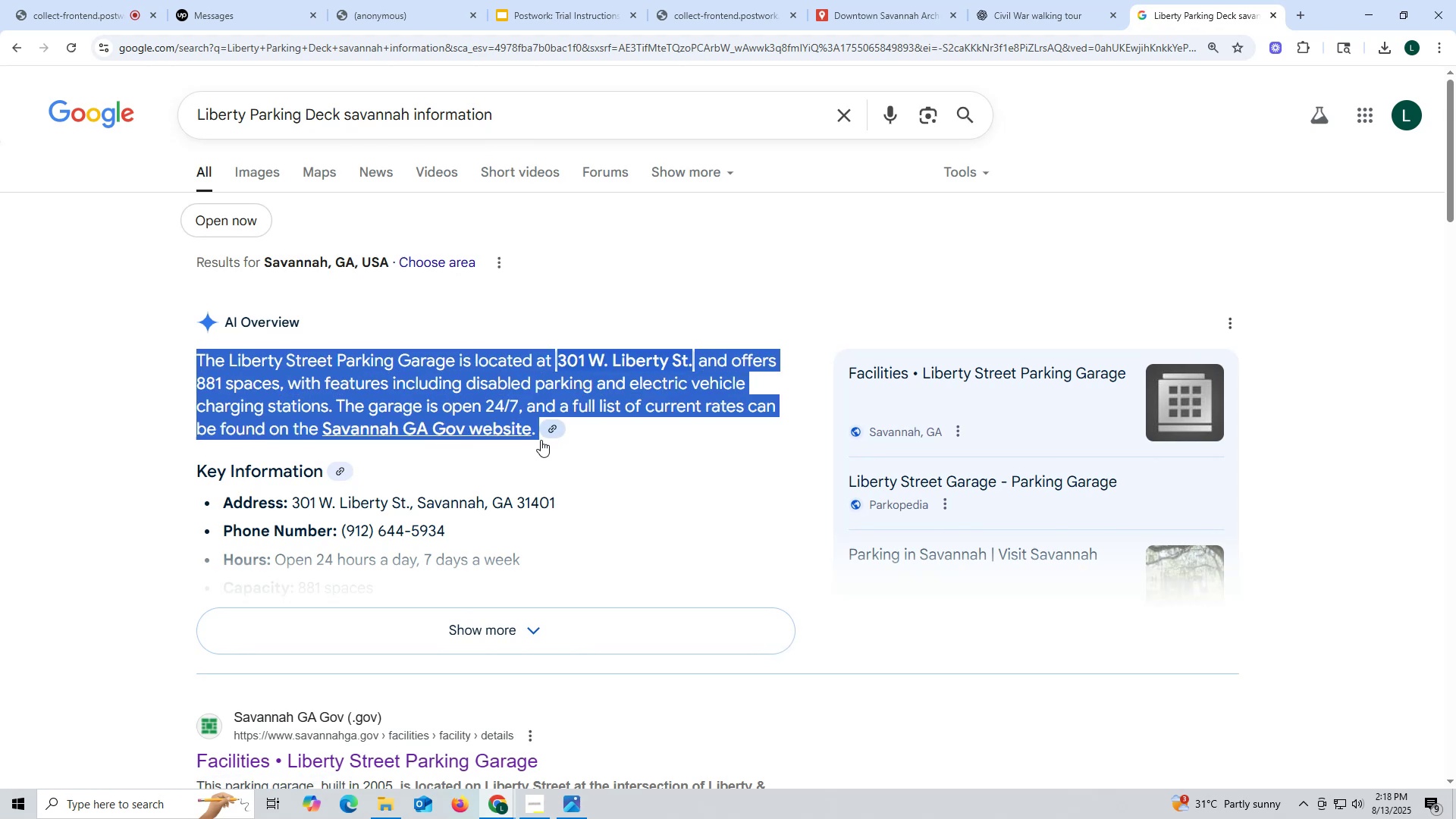 
key(Control+C)
 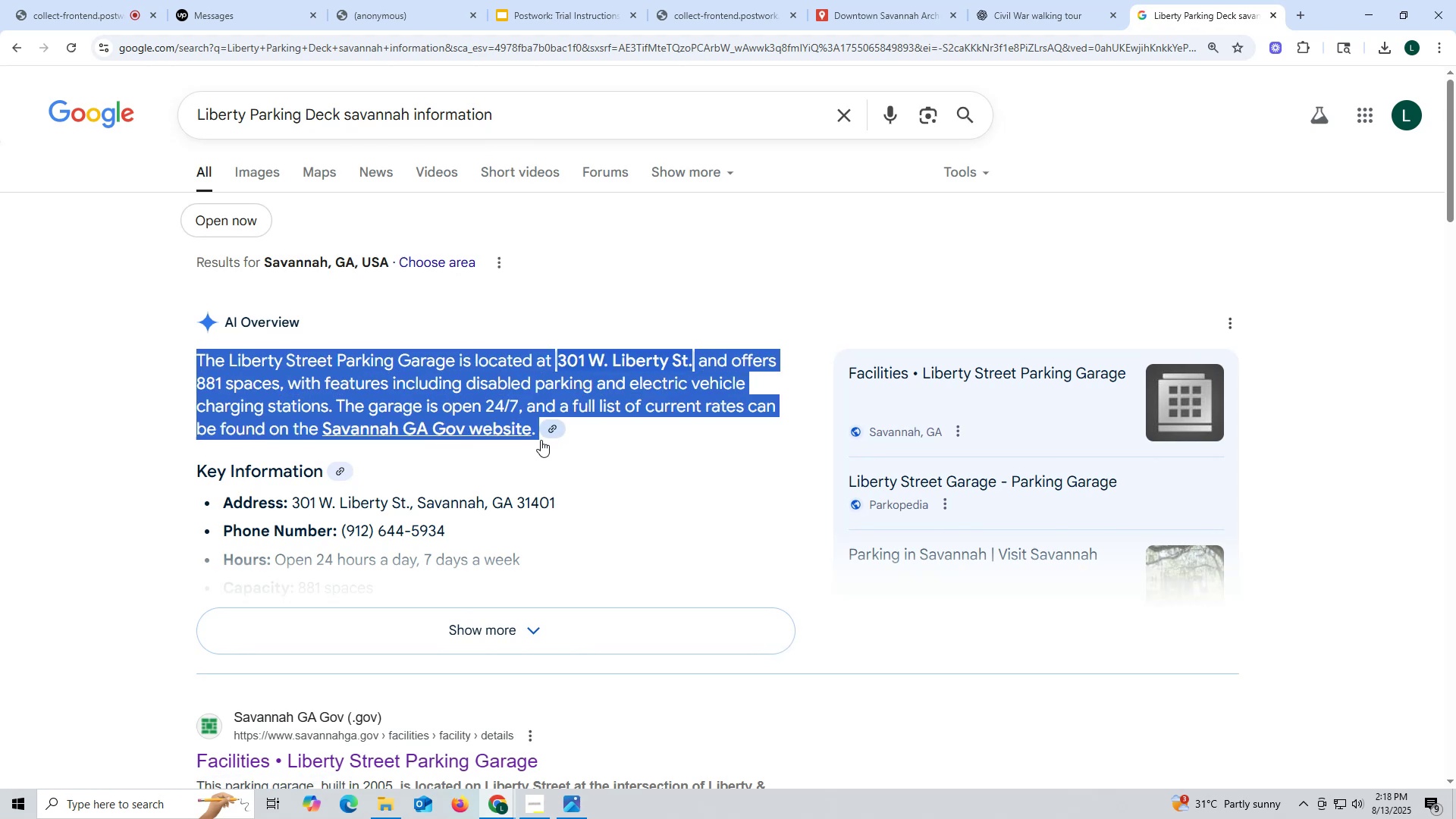 
key(Control+ControlLeft)
 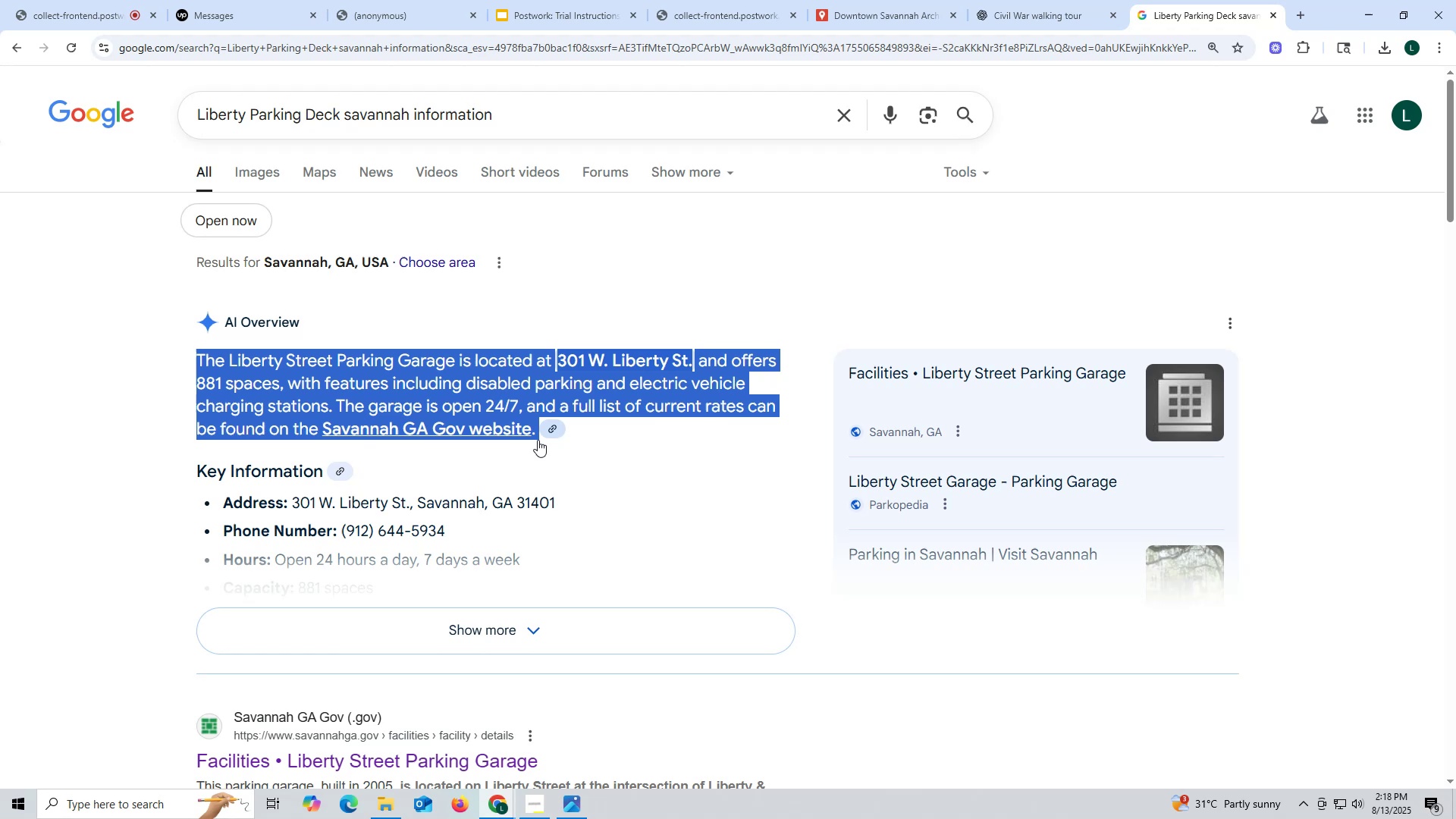 
key(Control+C)
 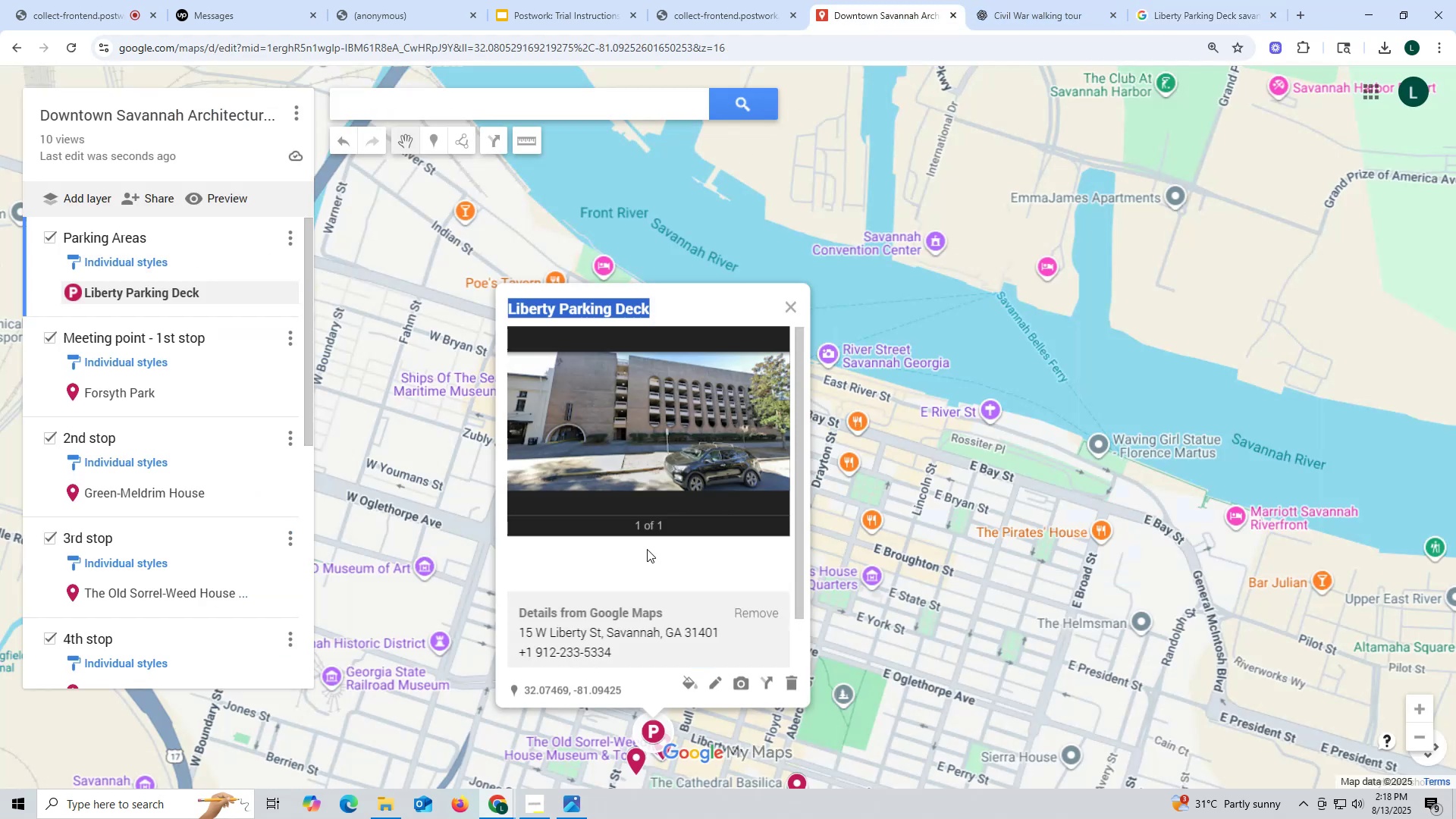 
left_click([719, 688])
 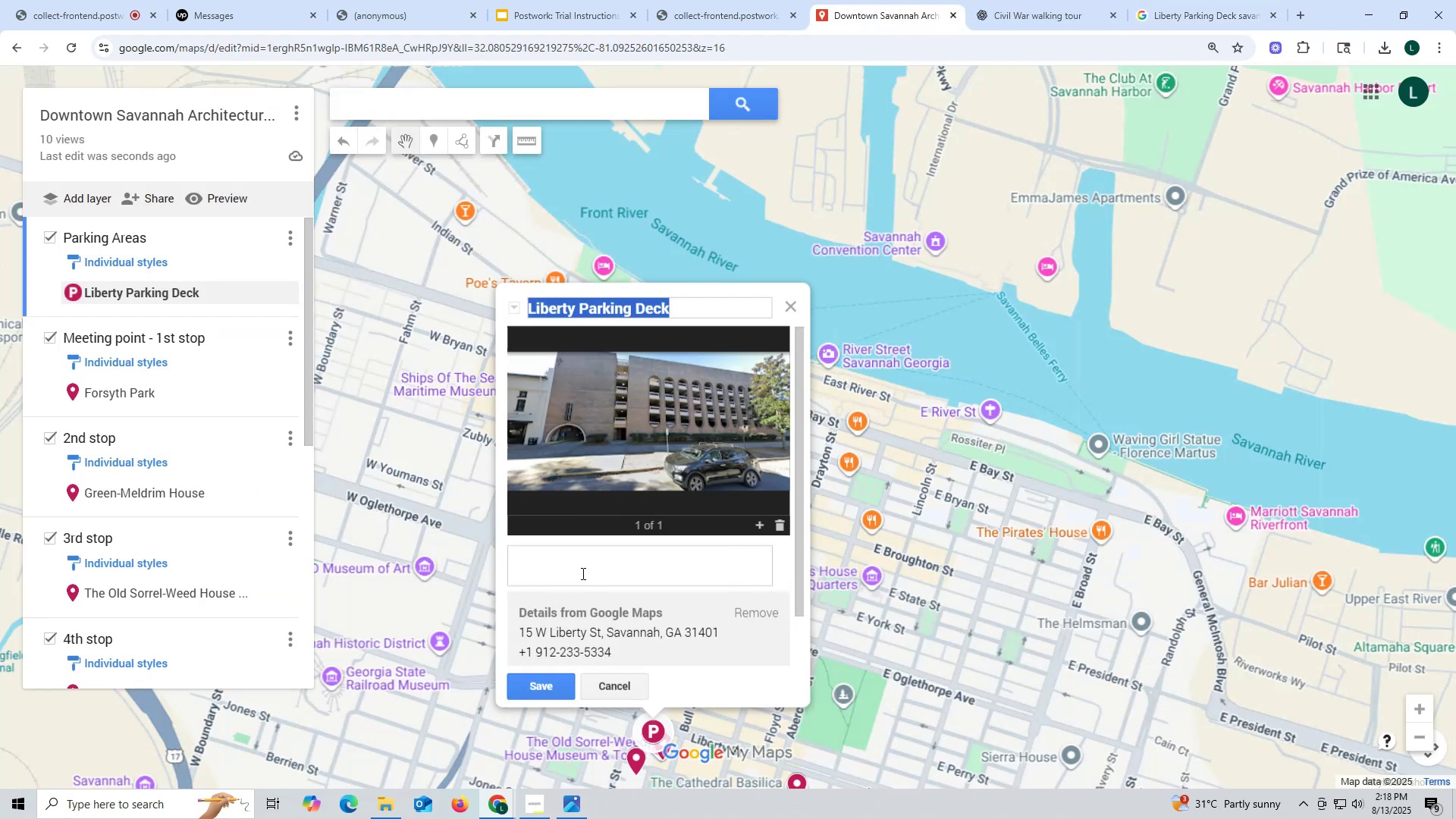 
left_click([574, 558])
 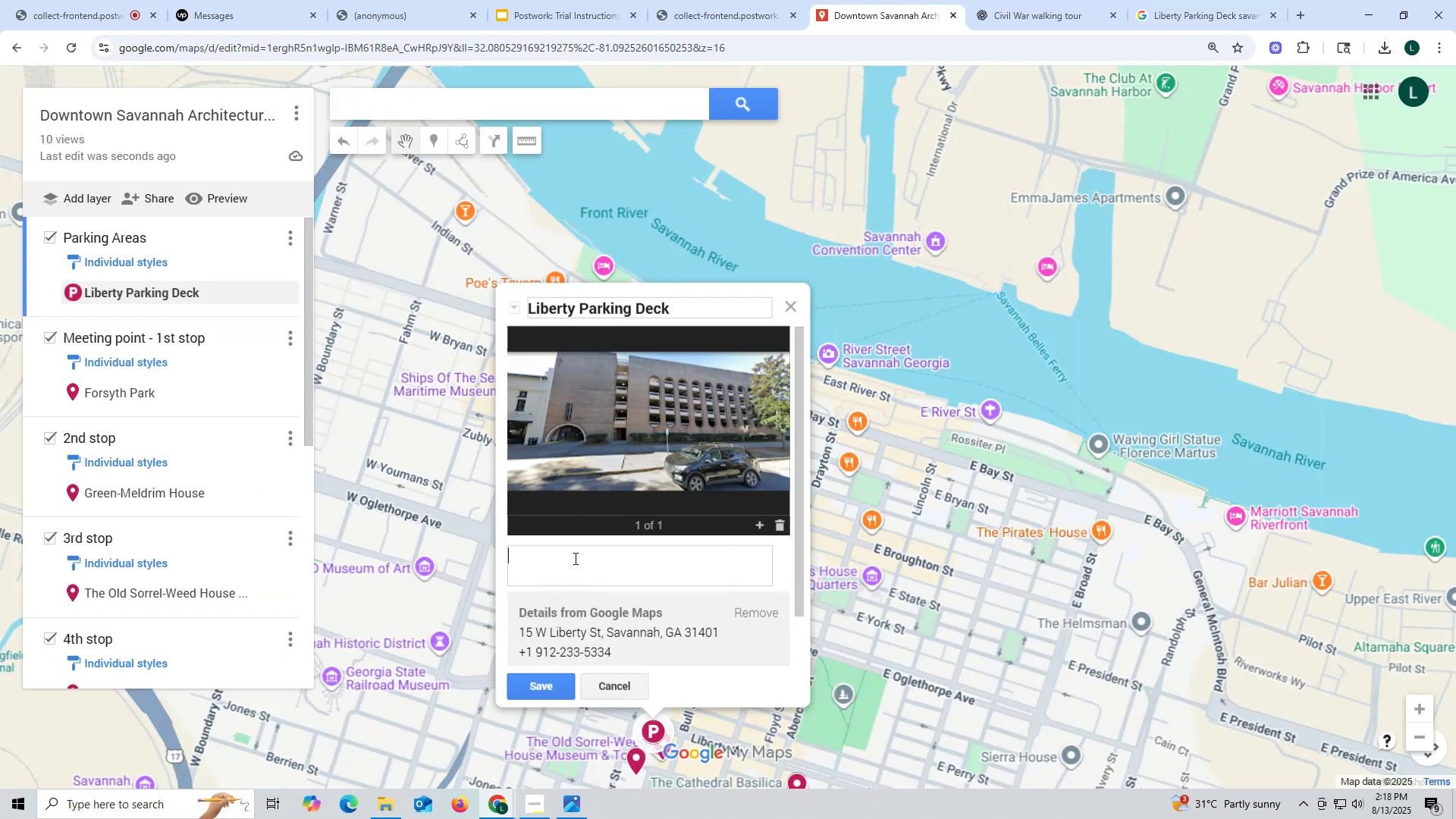 
key(Control+ControlLeft)
 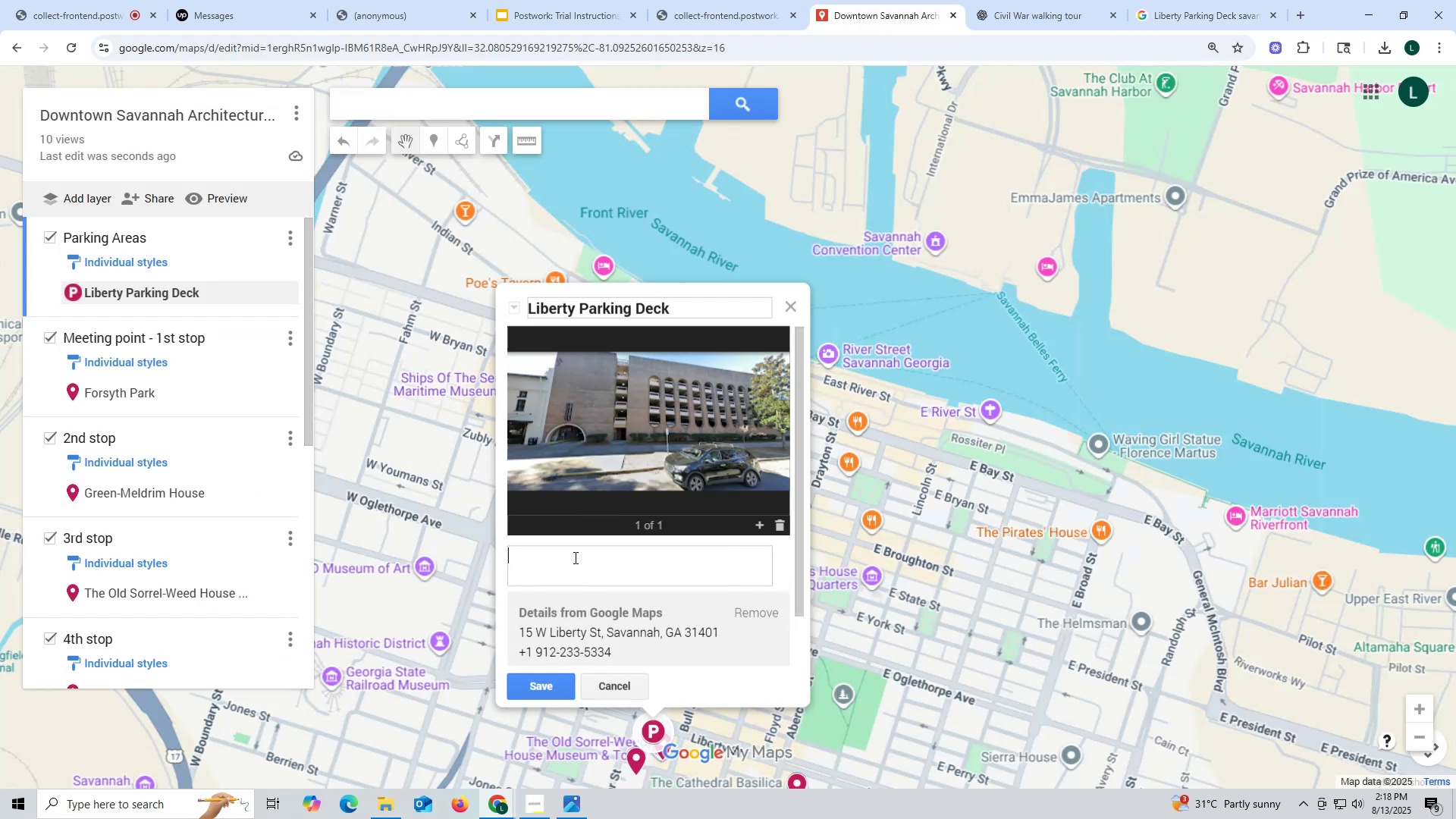 
key(Control+V)
 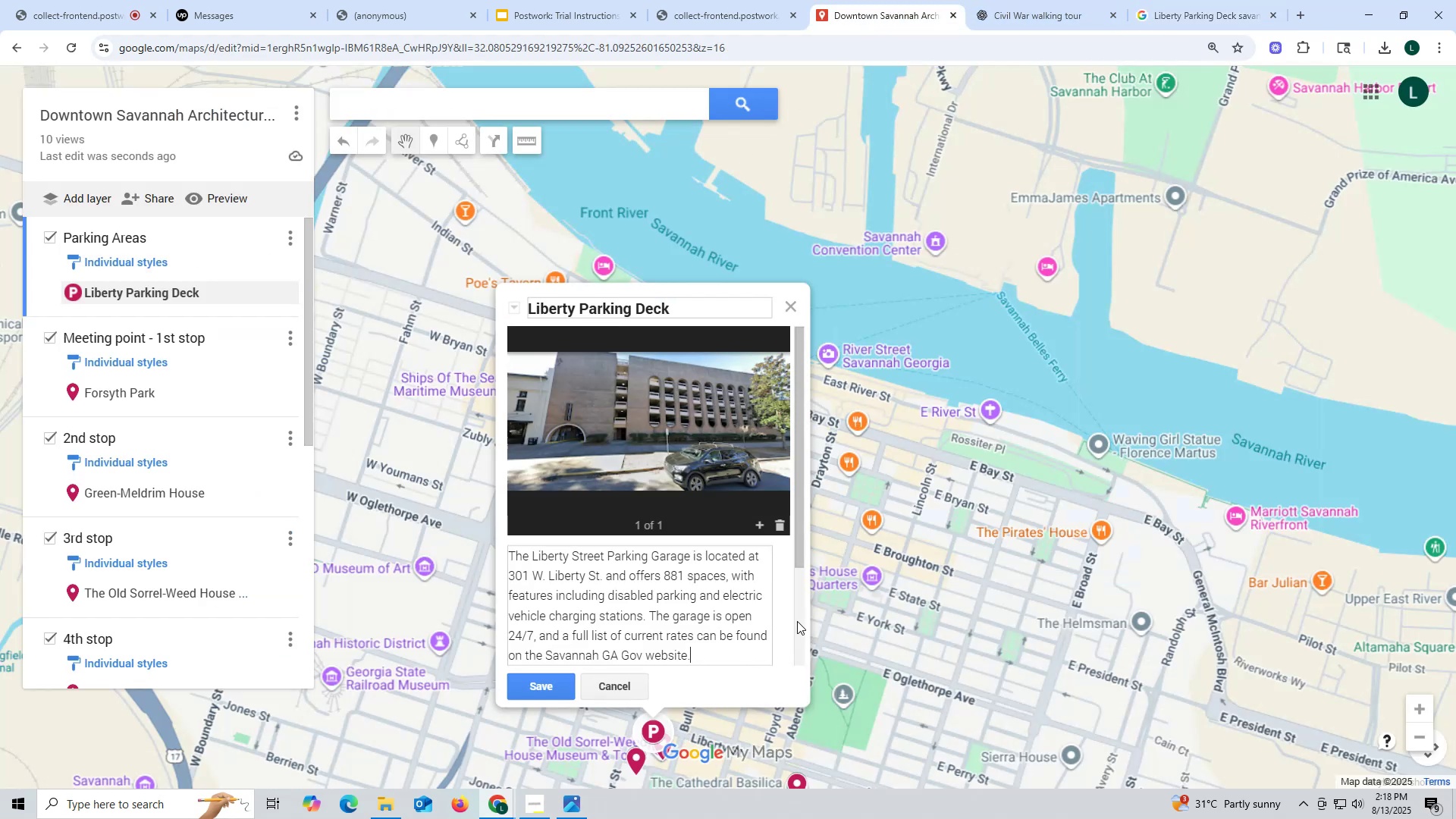 
left_click([783, 607])
 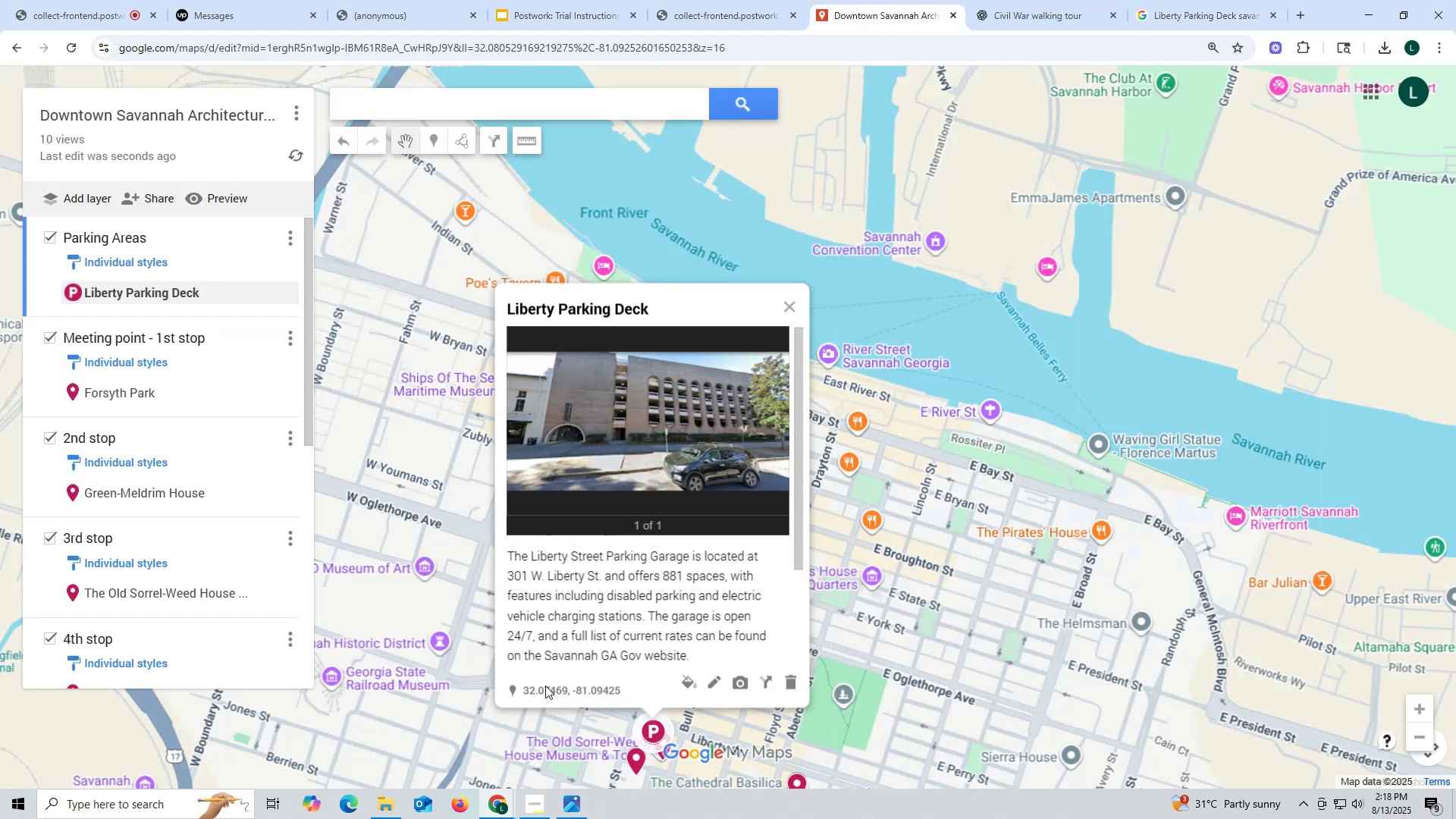 
scroll: coordinate [655, 582], scroll_direction: down, amount: 5.0
 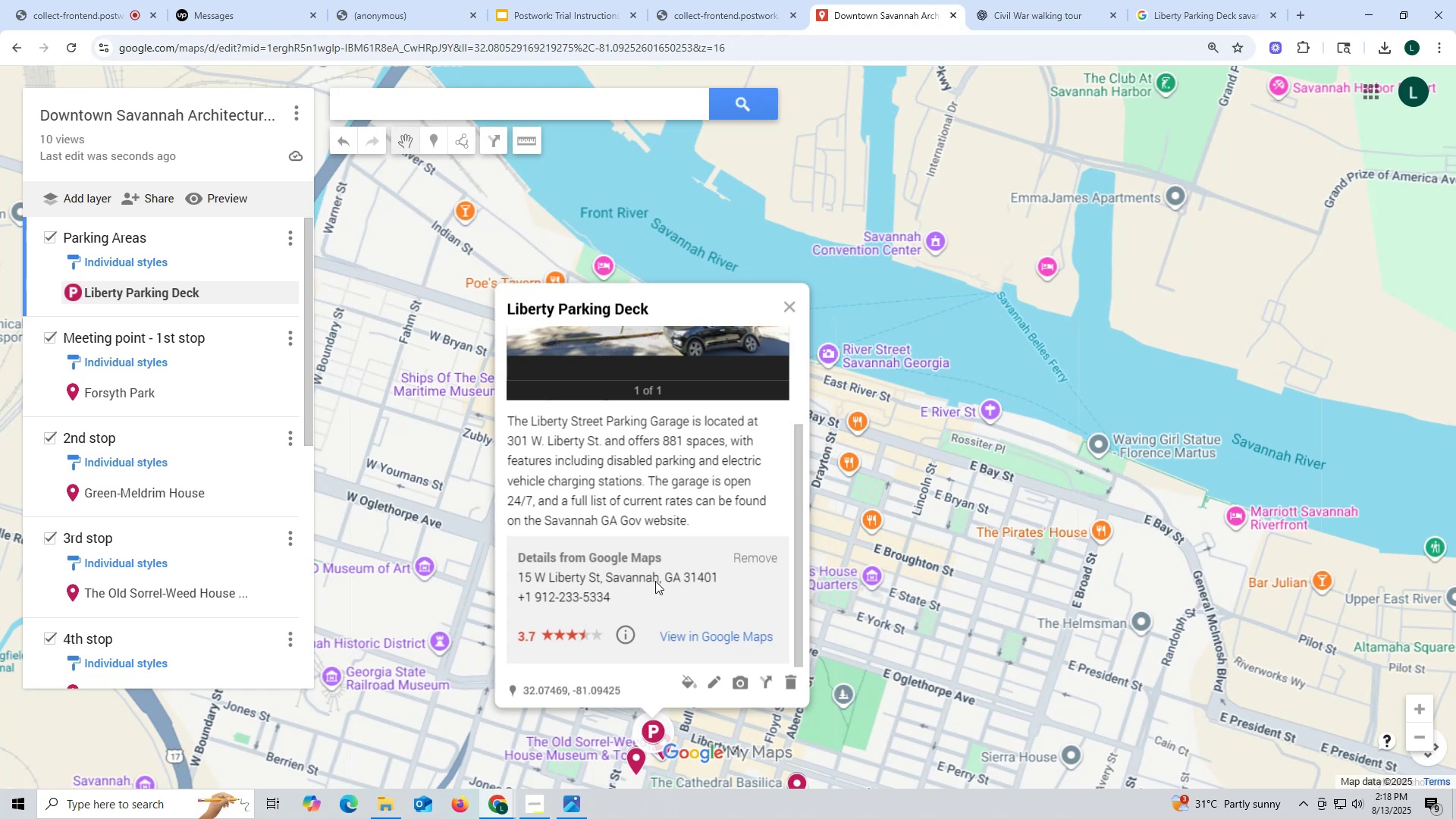 
scroll: coordinate [655, 581], scroll_direction: up, amount: 6.0
 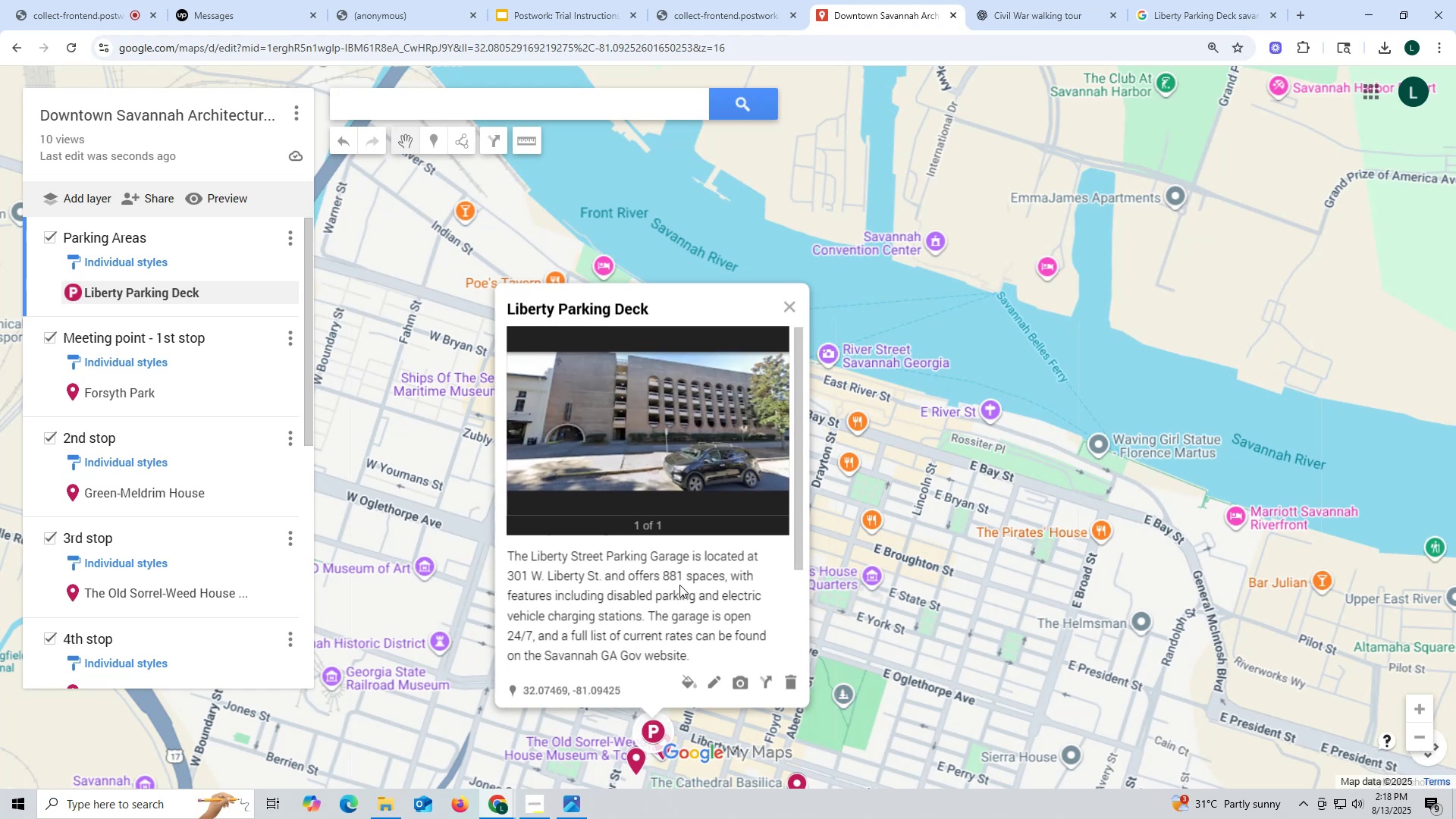 
wait(9.62)
 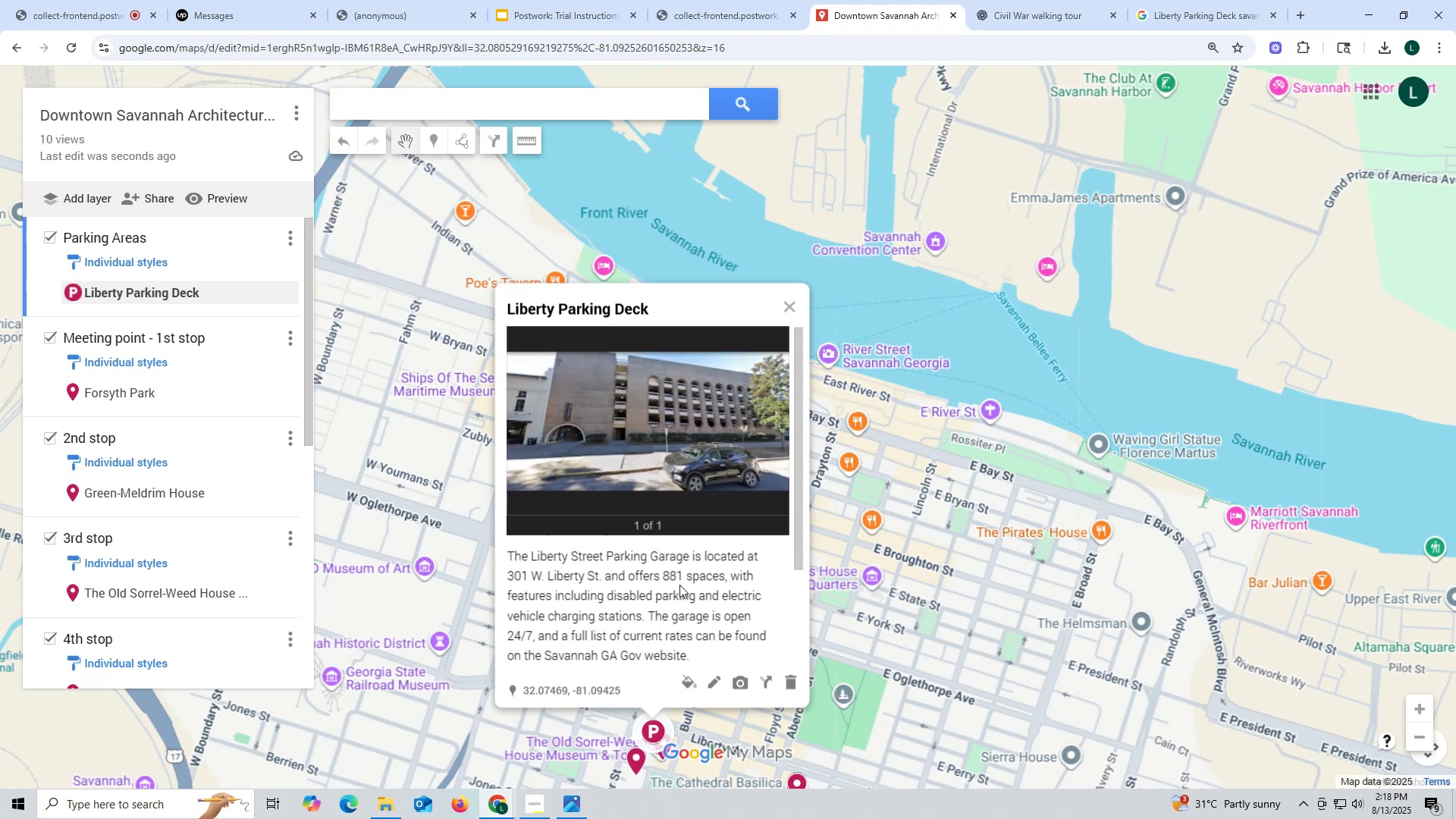 
left_click([183, 397])
 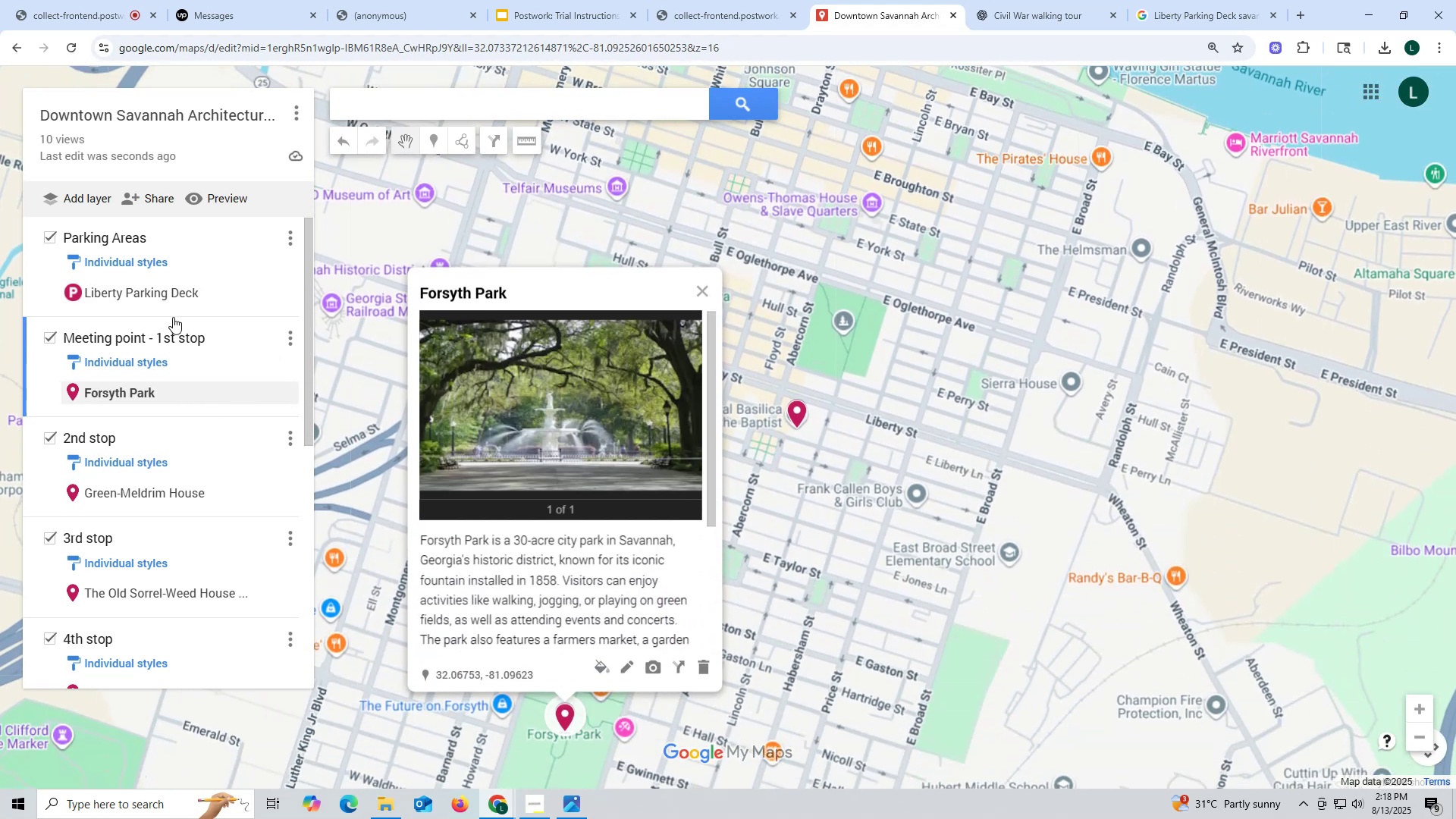 
scroll: coordinate [529, 441], scroll_direction: up, amount: 2.0
 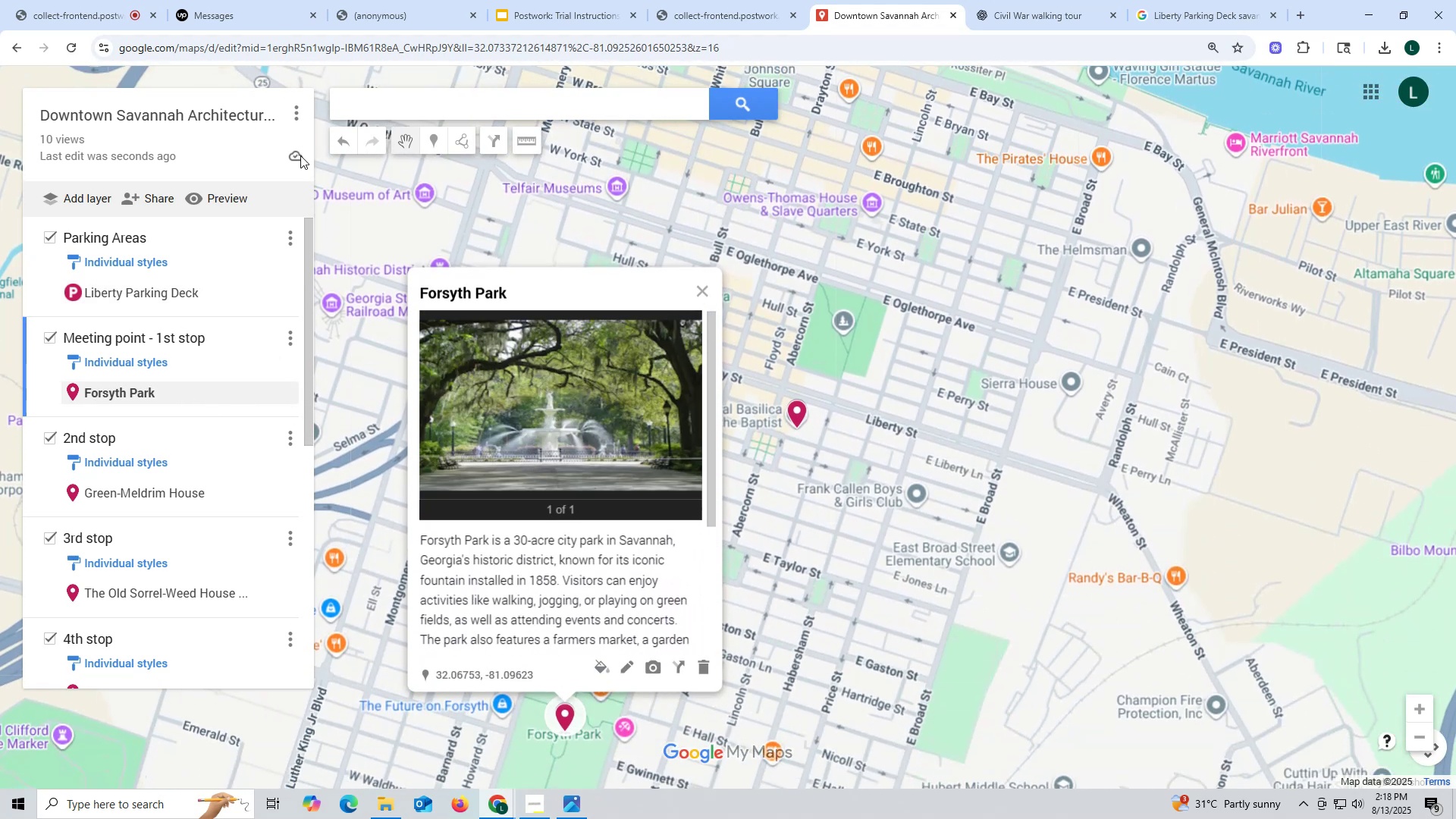 
left_click([226, 202])
 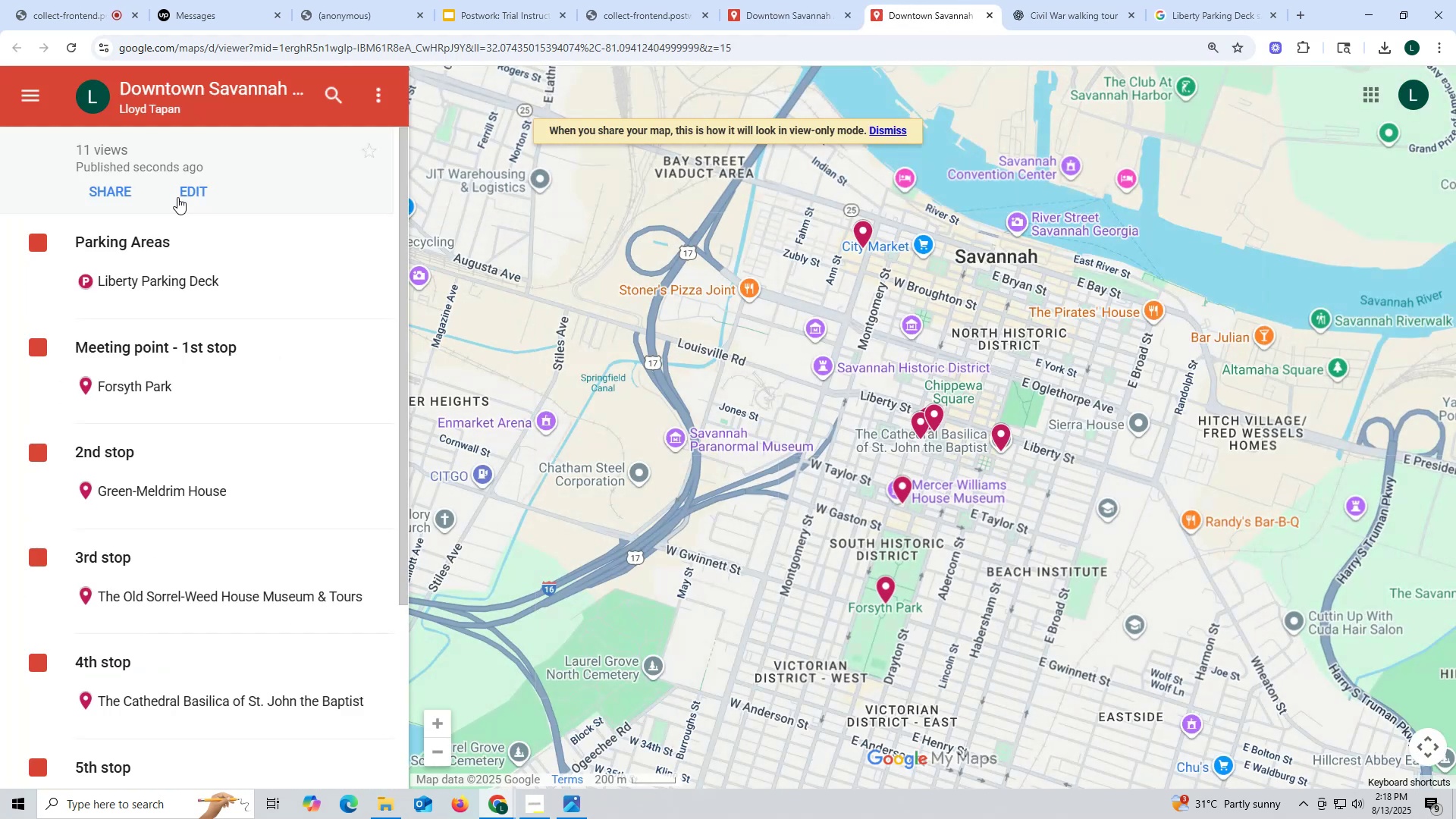 
mouse_move([158, 273])
 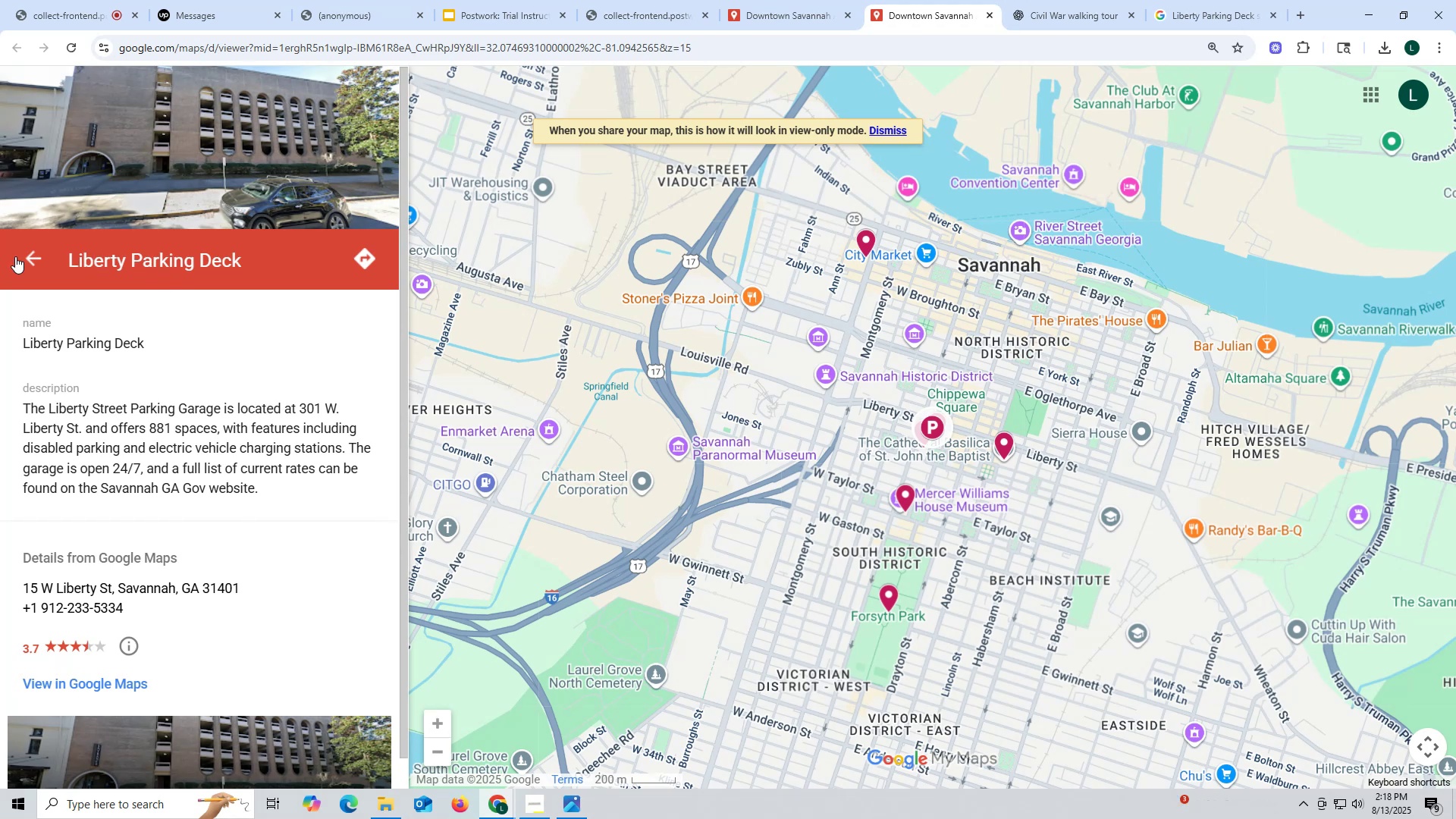 
left_click([27, 253])
 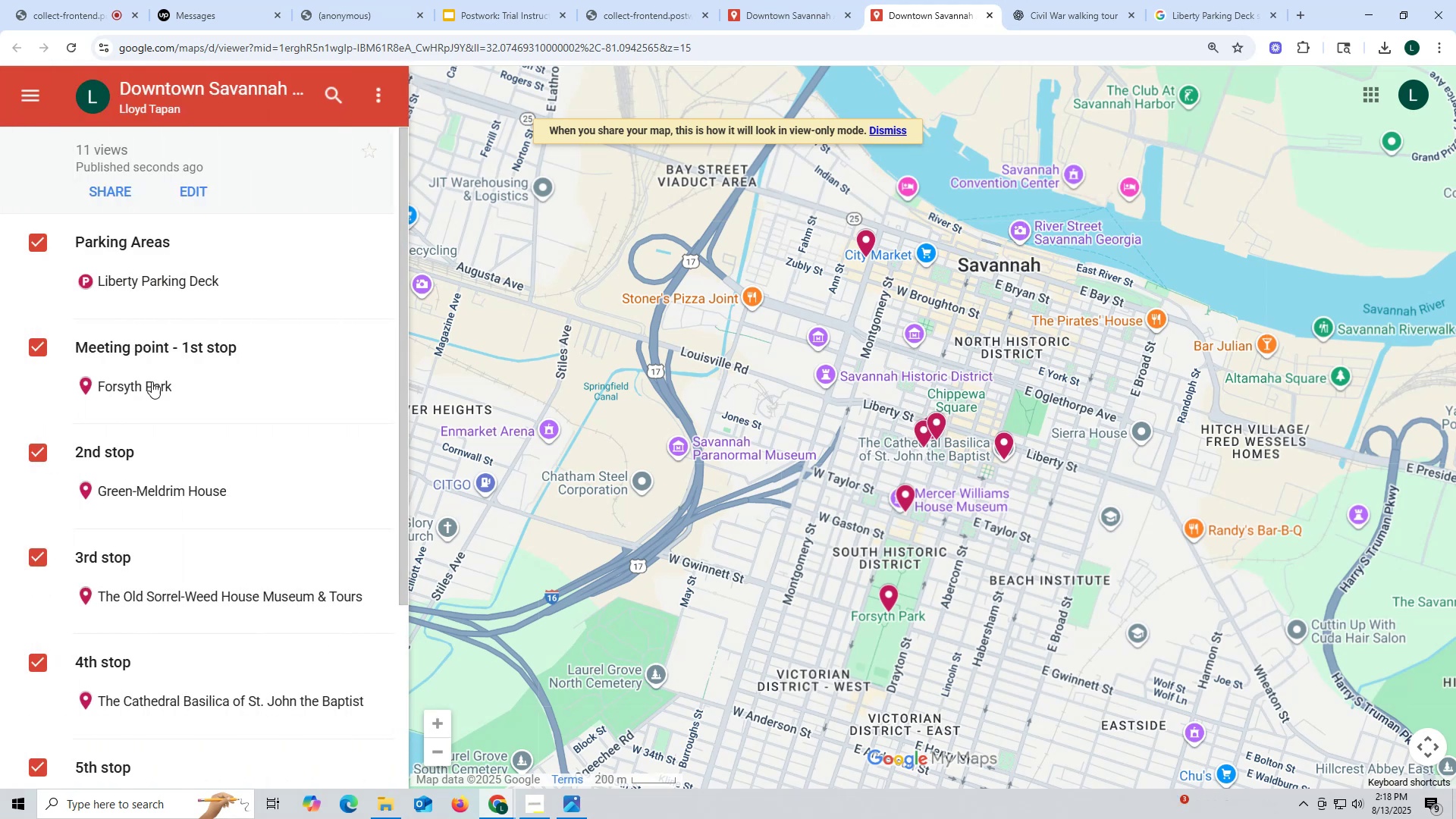 
left_click([158, 389])
 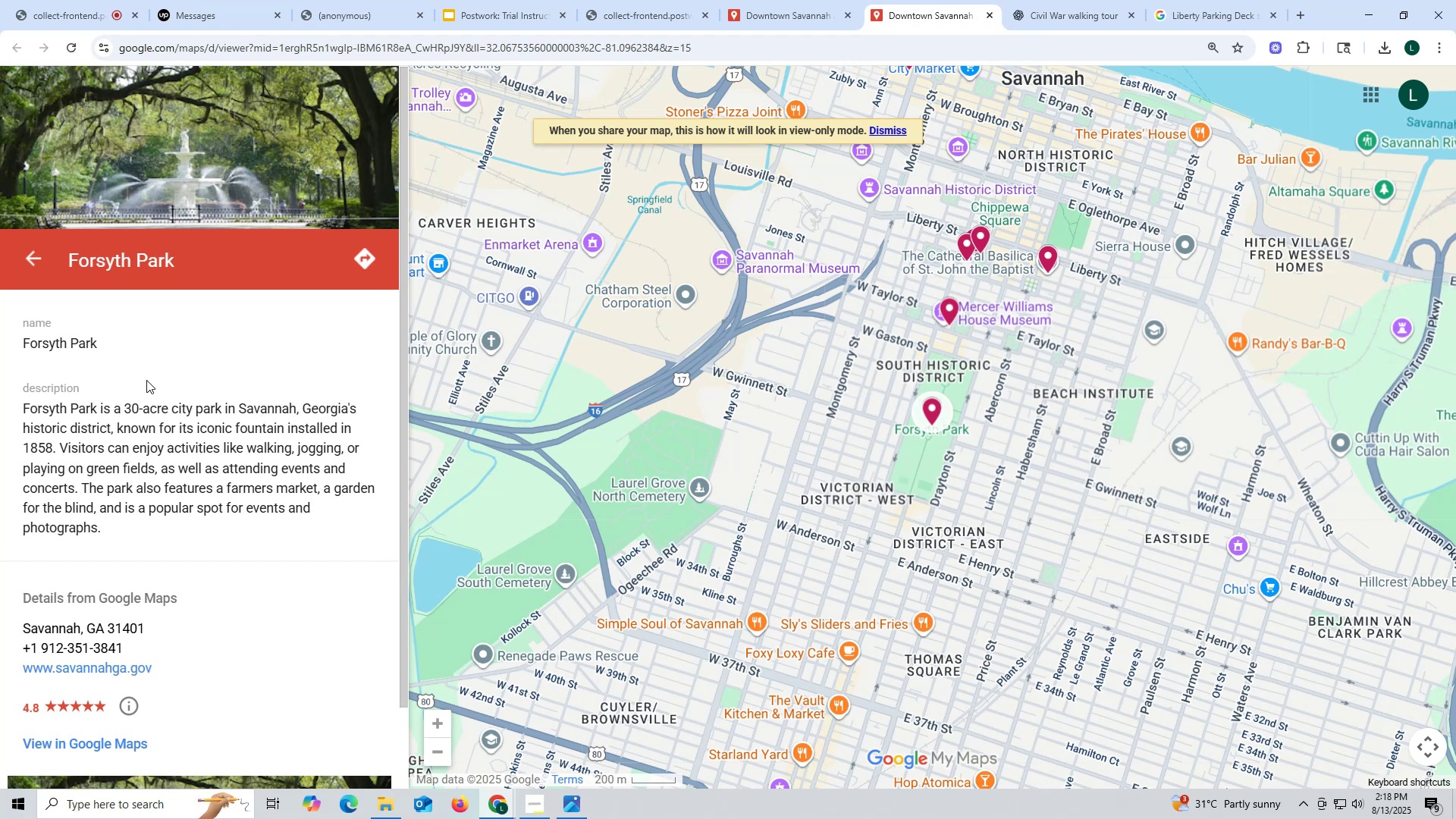 
wait(8.89)
 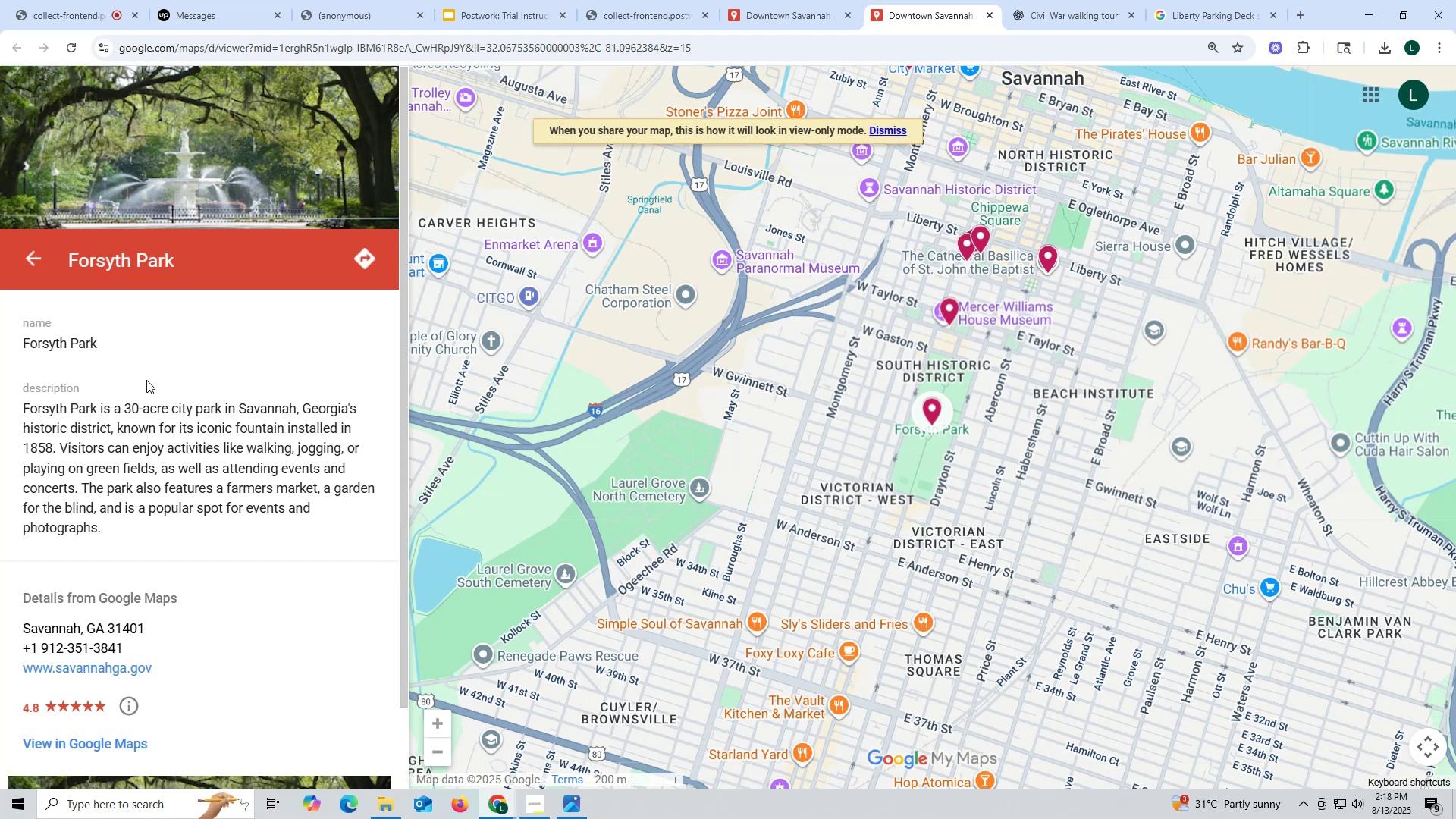 
left_click([26, 256])
 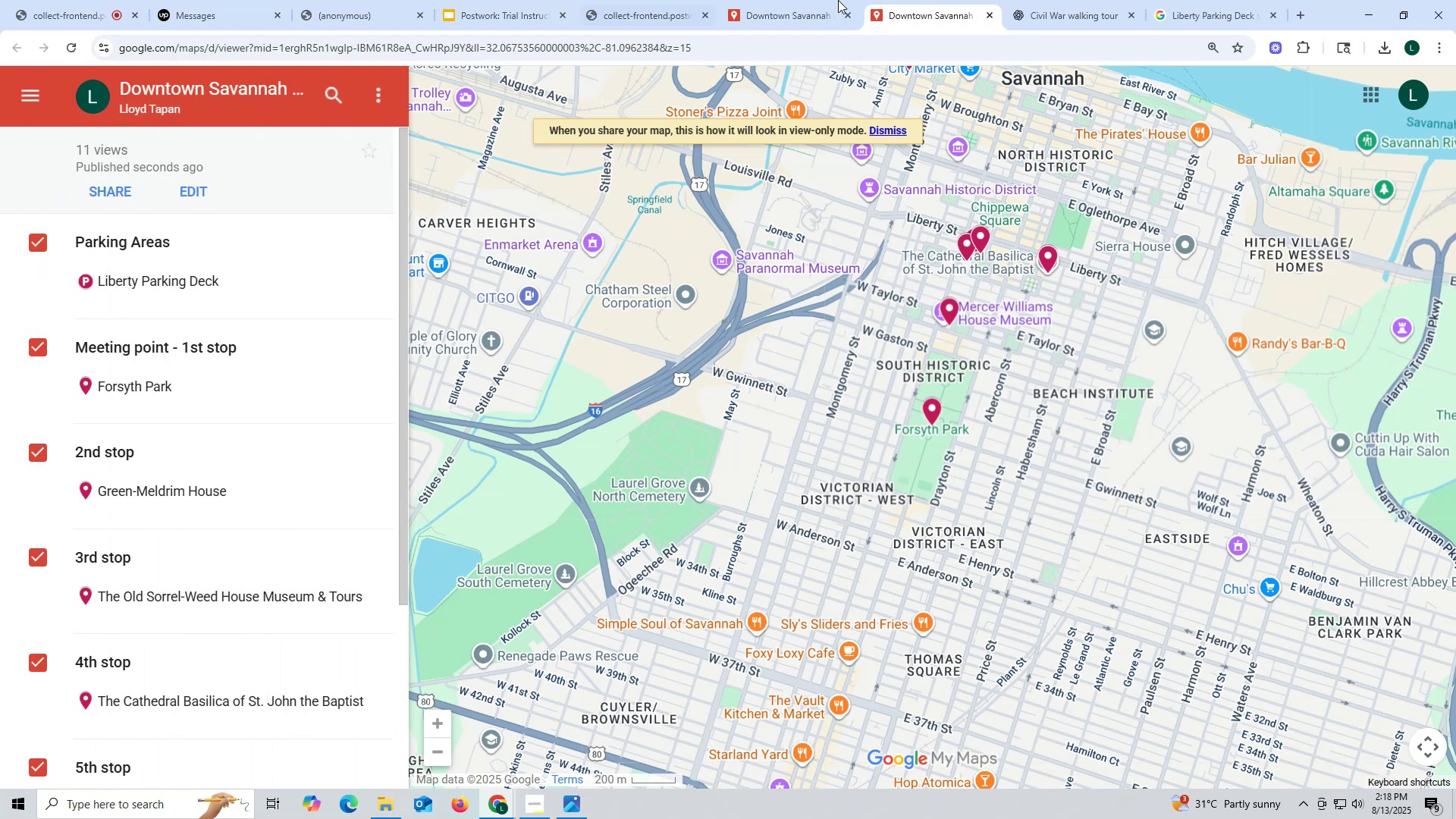 
left_click([990, 11])
 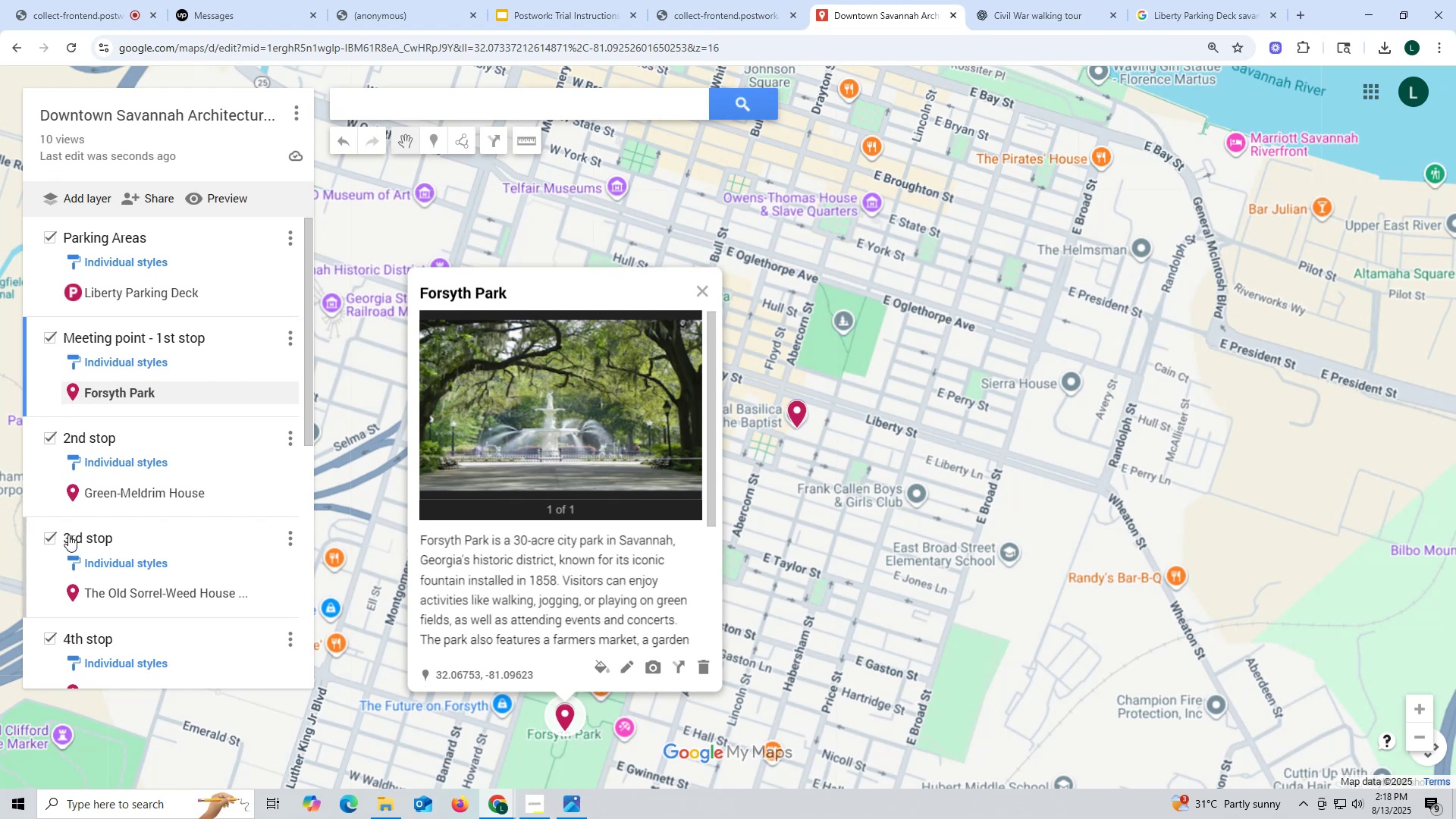 
mouse_move([149, 490])
 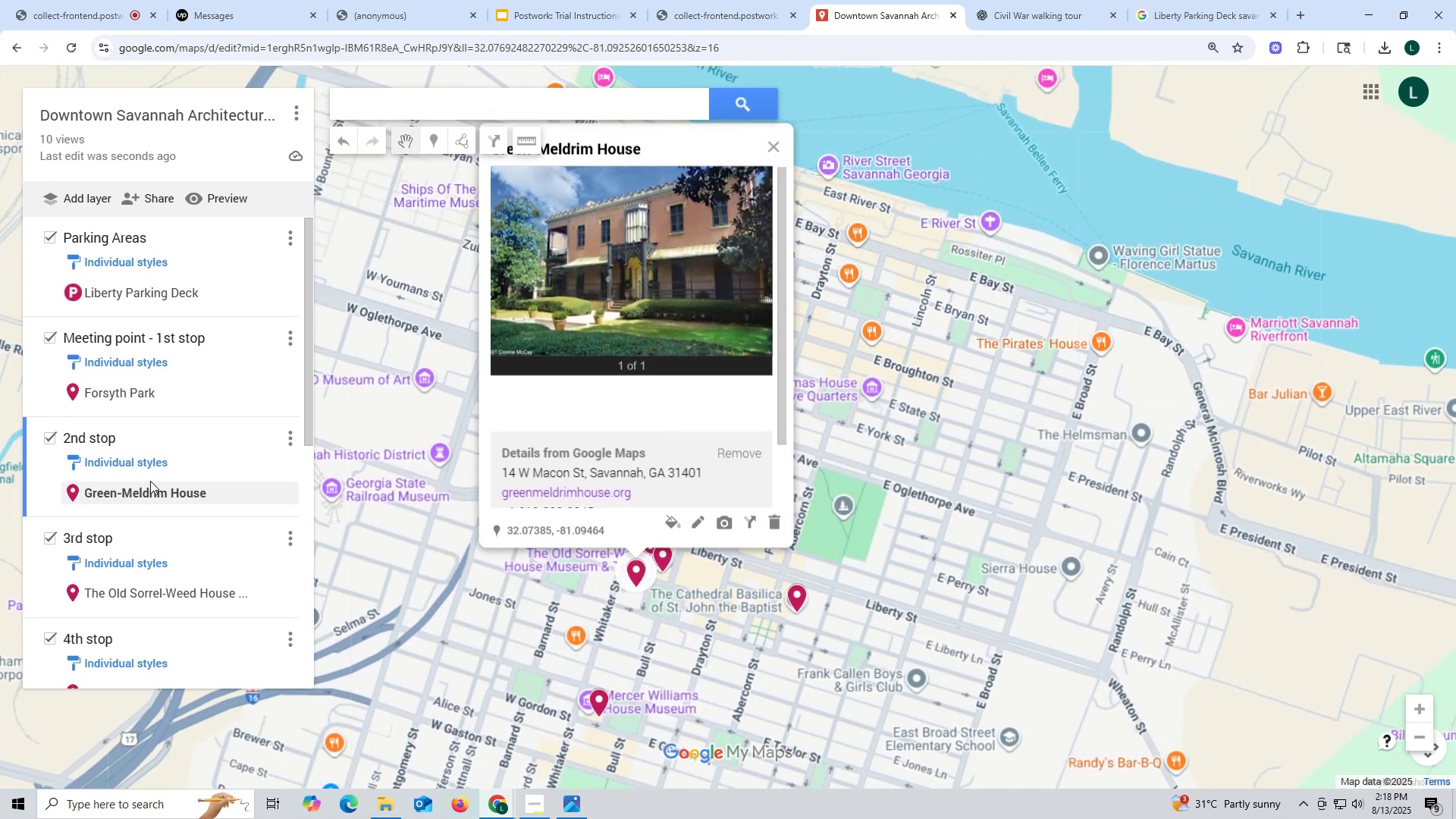 
scroll: coordinate [150, 481], scroll_direction: down, amount: 1.0
 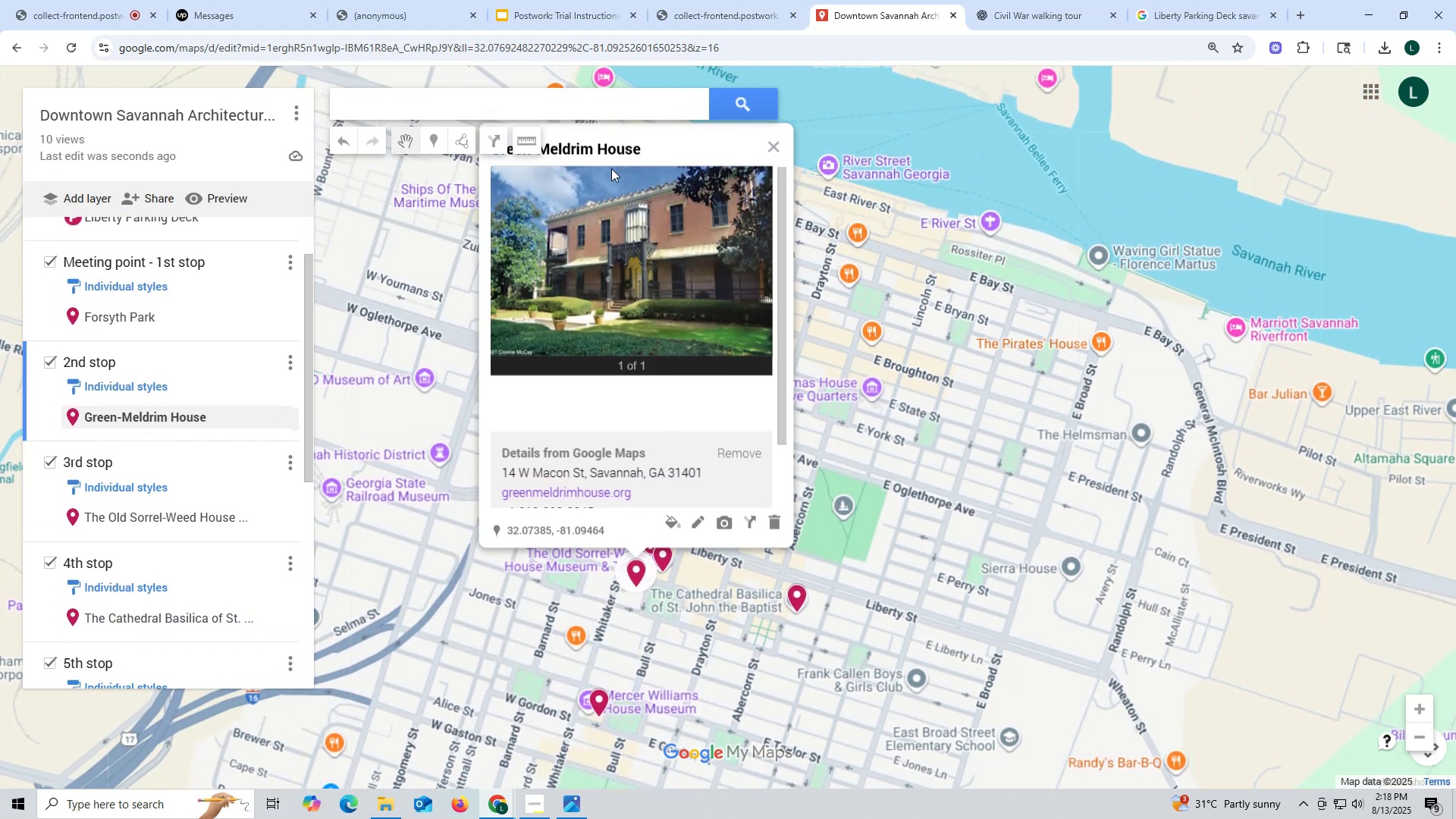 
left_click_drag(start_coordinate=[654, 150], to_coordinate=[513, 153])
 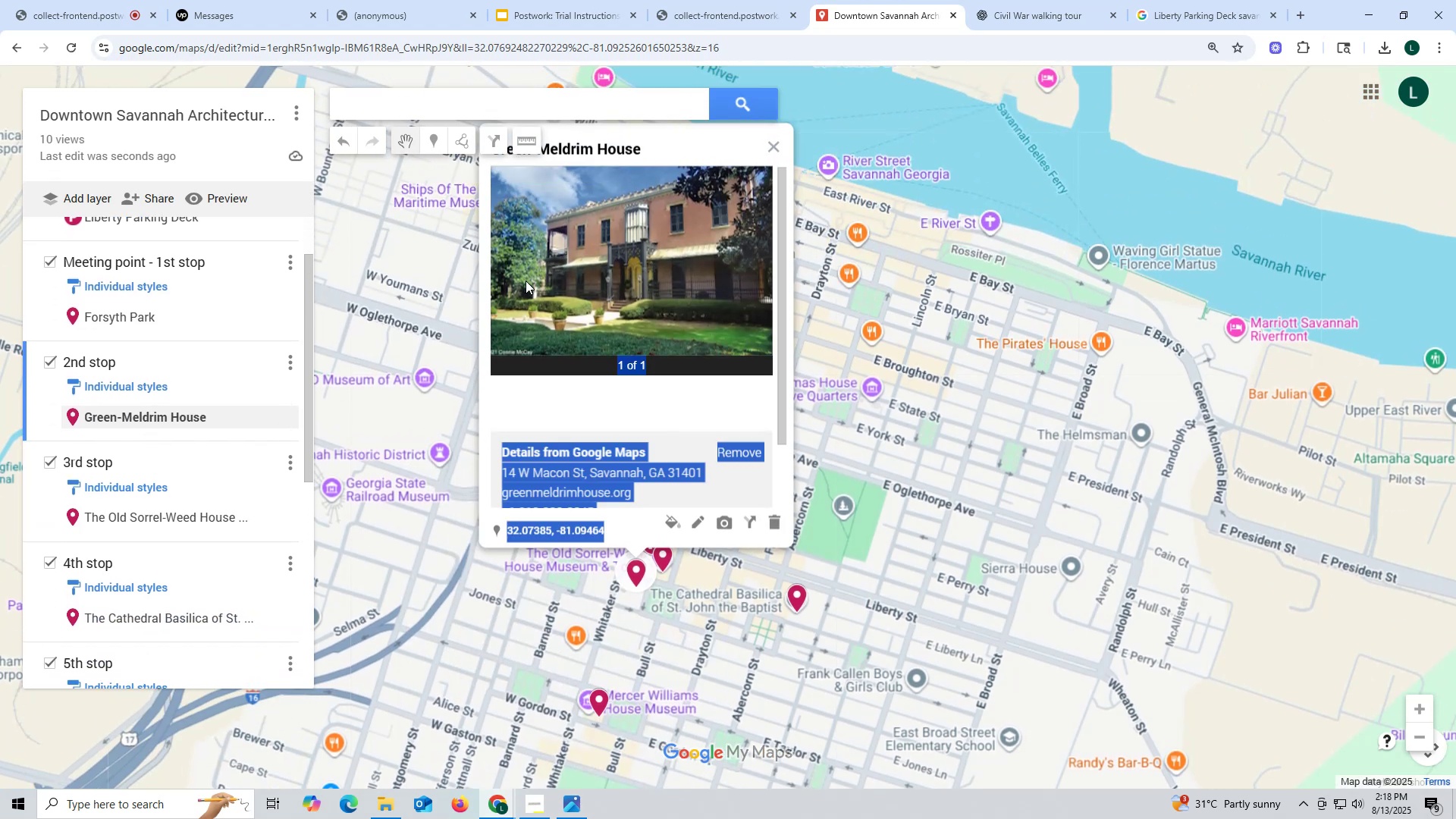 
scroll: coordinate [526, 281], scroll_direction: none, amount: 0.0
 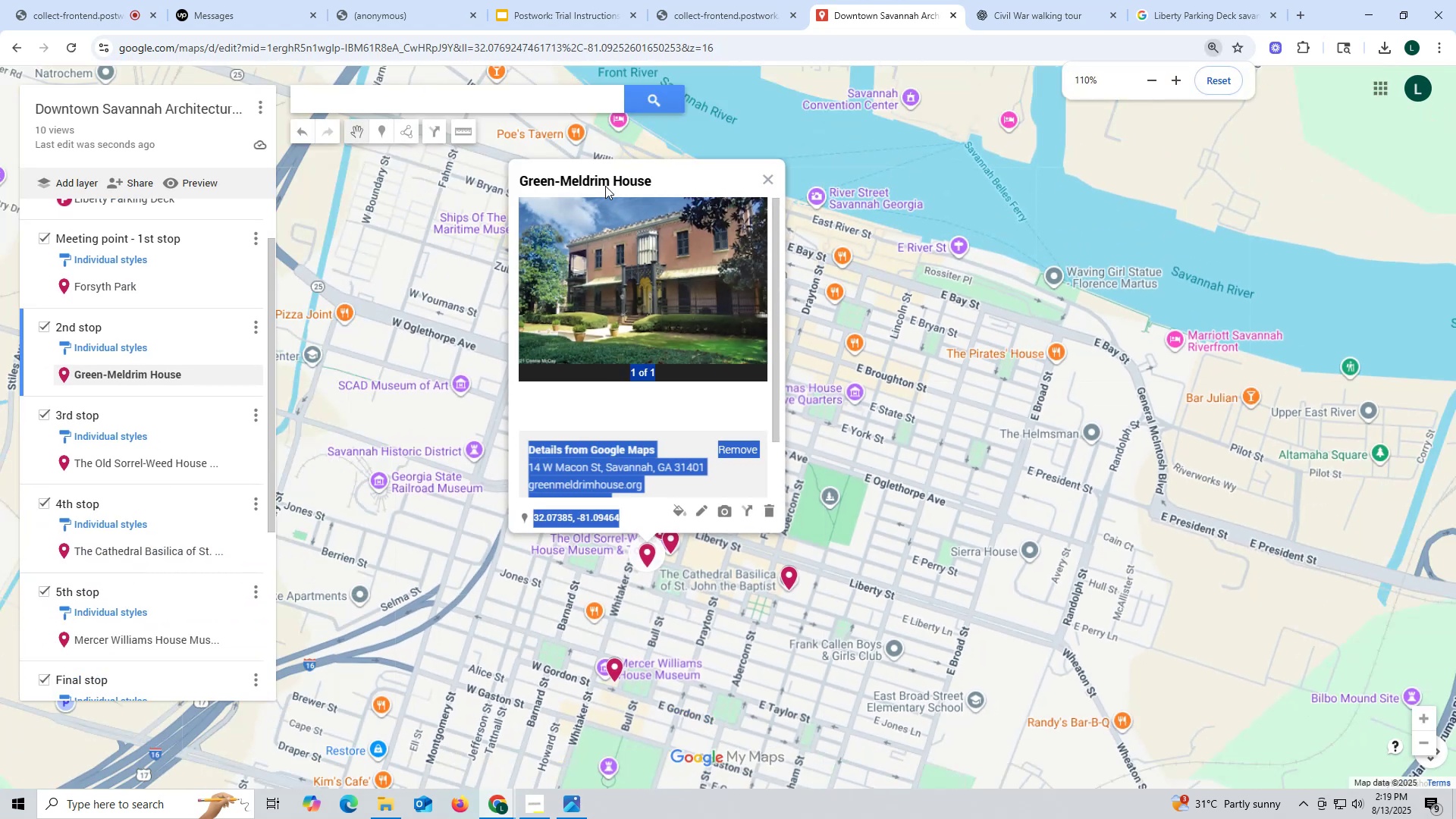 
hold_key(key=ControlLeft, duration=0.32)
 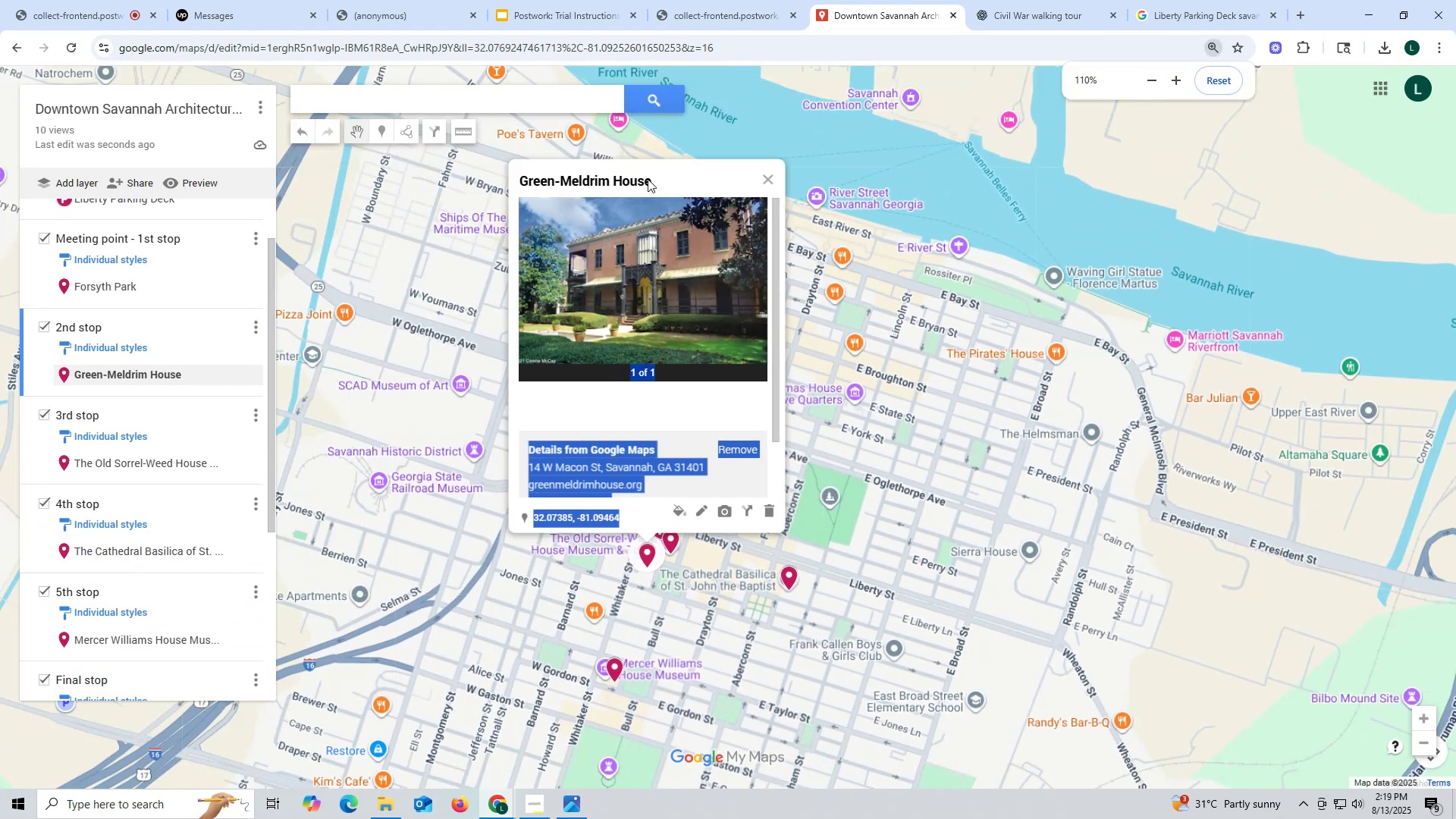 
left_click_drag(start_coordinate=[672, 179], to_coordinate=[537, 181])
 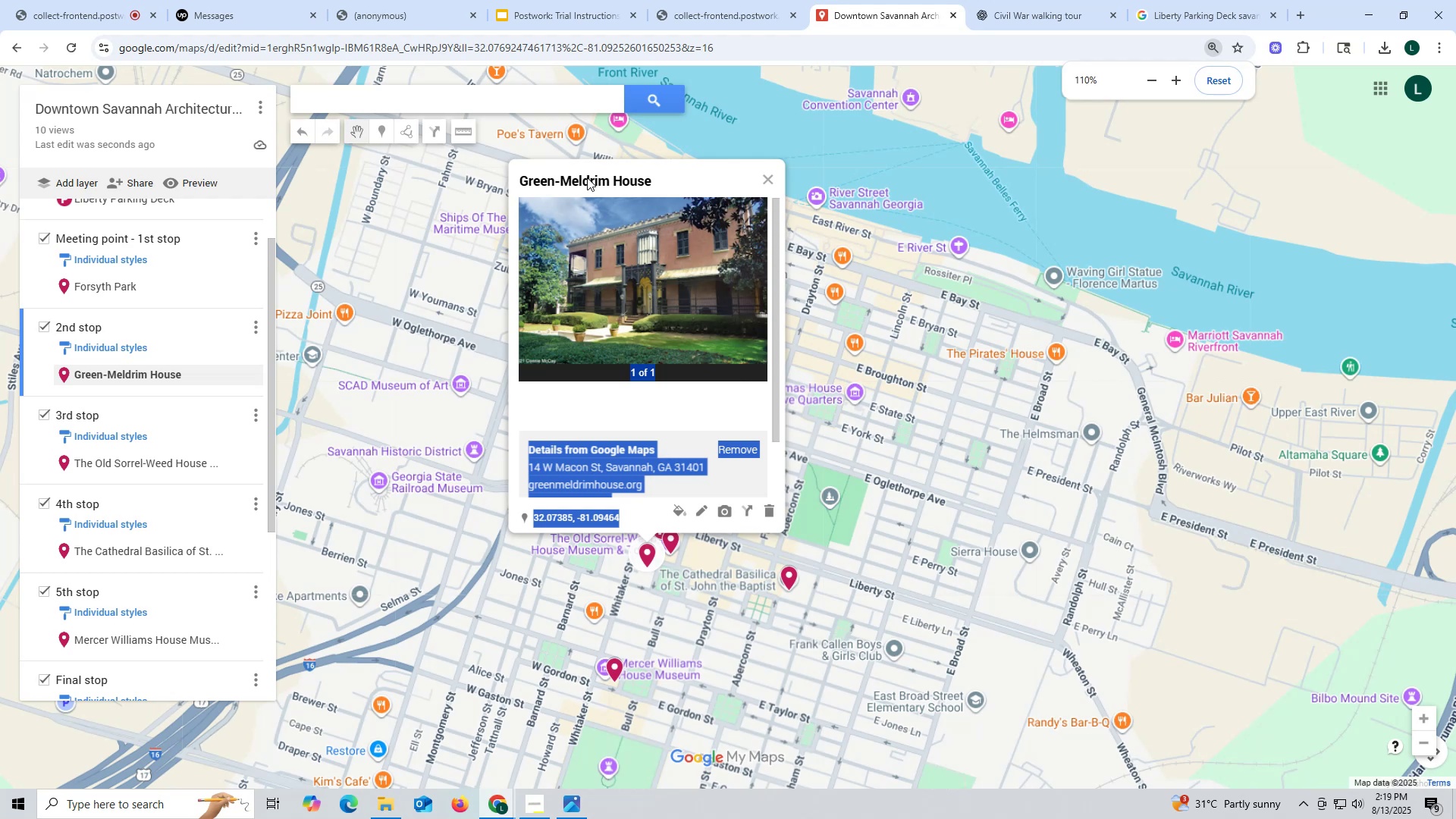 
left_click([587, 177])
 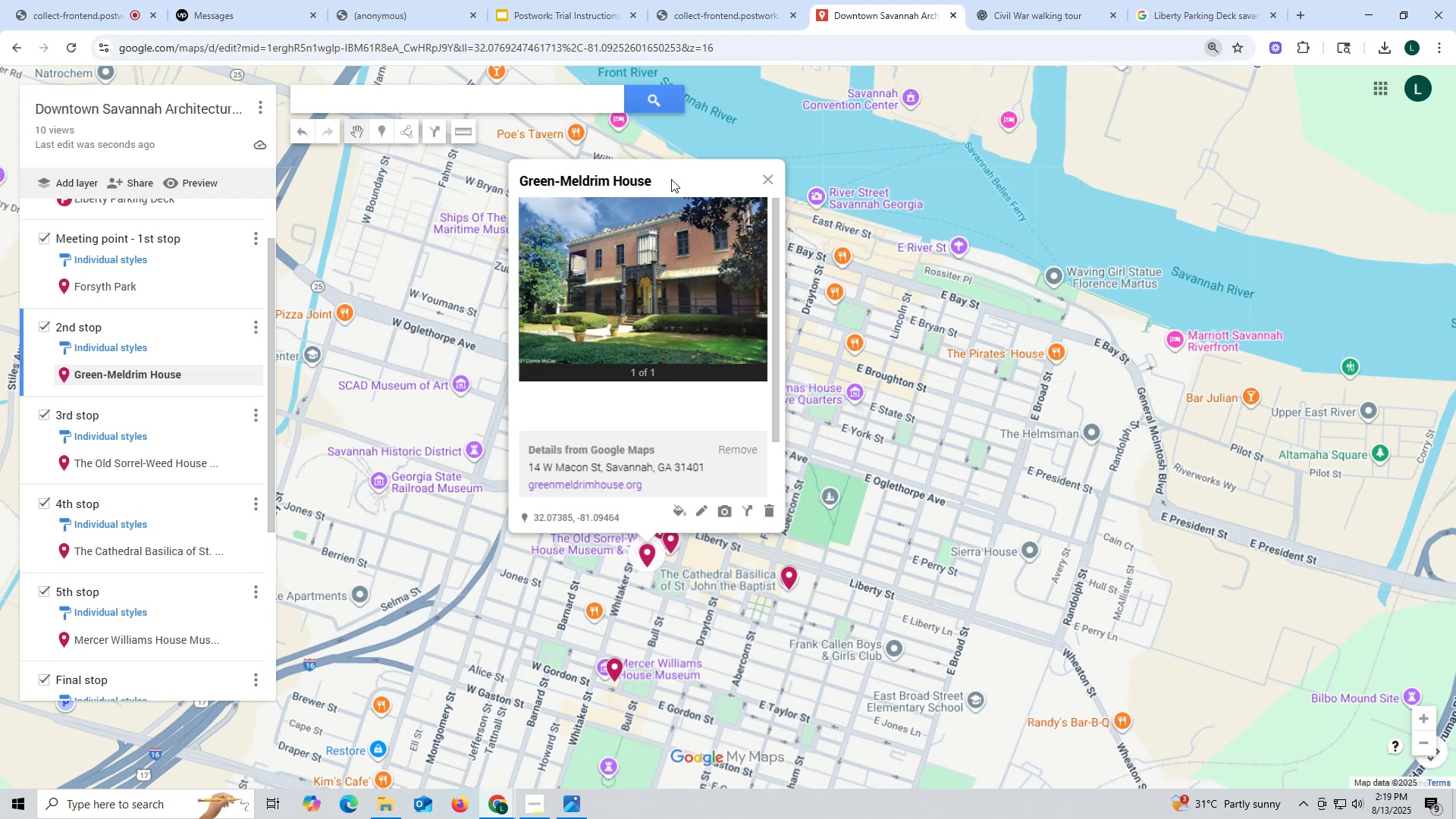 
left_click_drag(start_coordinate=[673, 178], to_coordinate=[472, 180])
 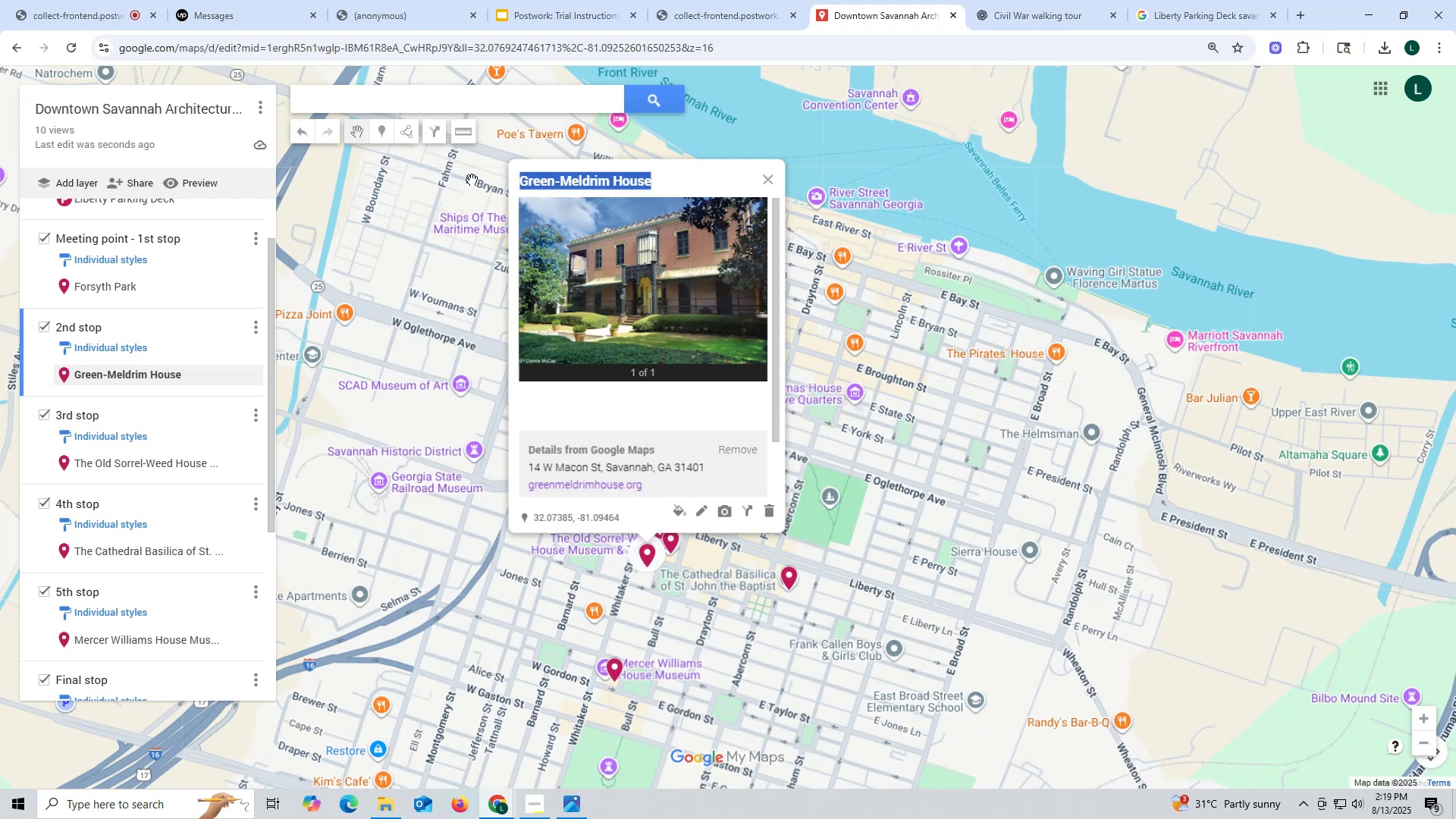 
key(Control+ControlLeft)
 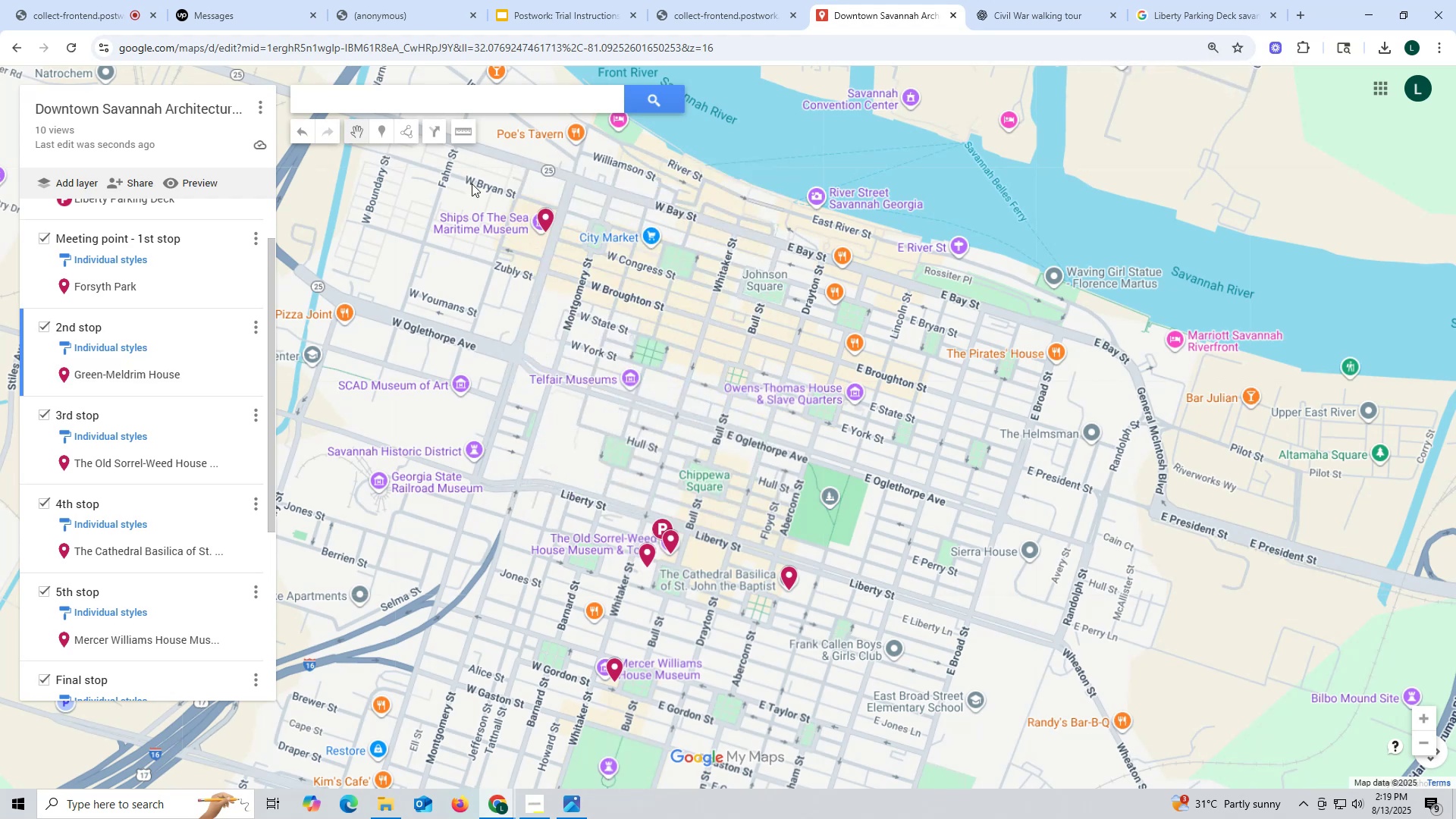 
key(Control+C)
 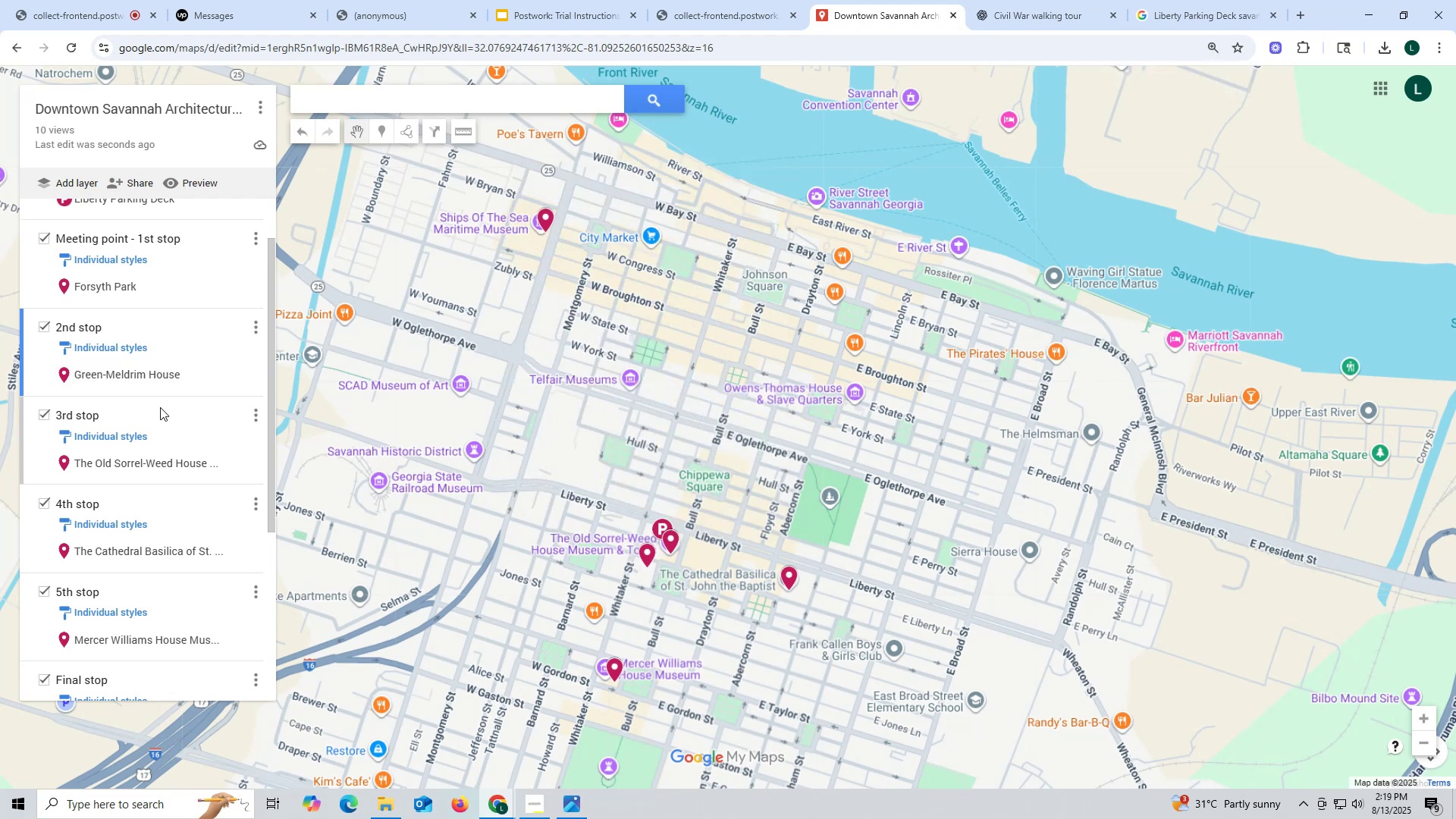 
left_click([149, 375])
 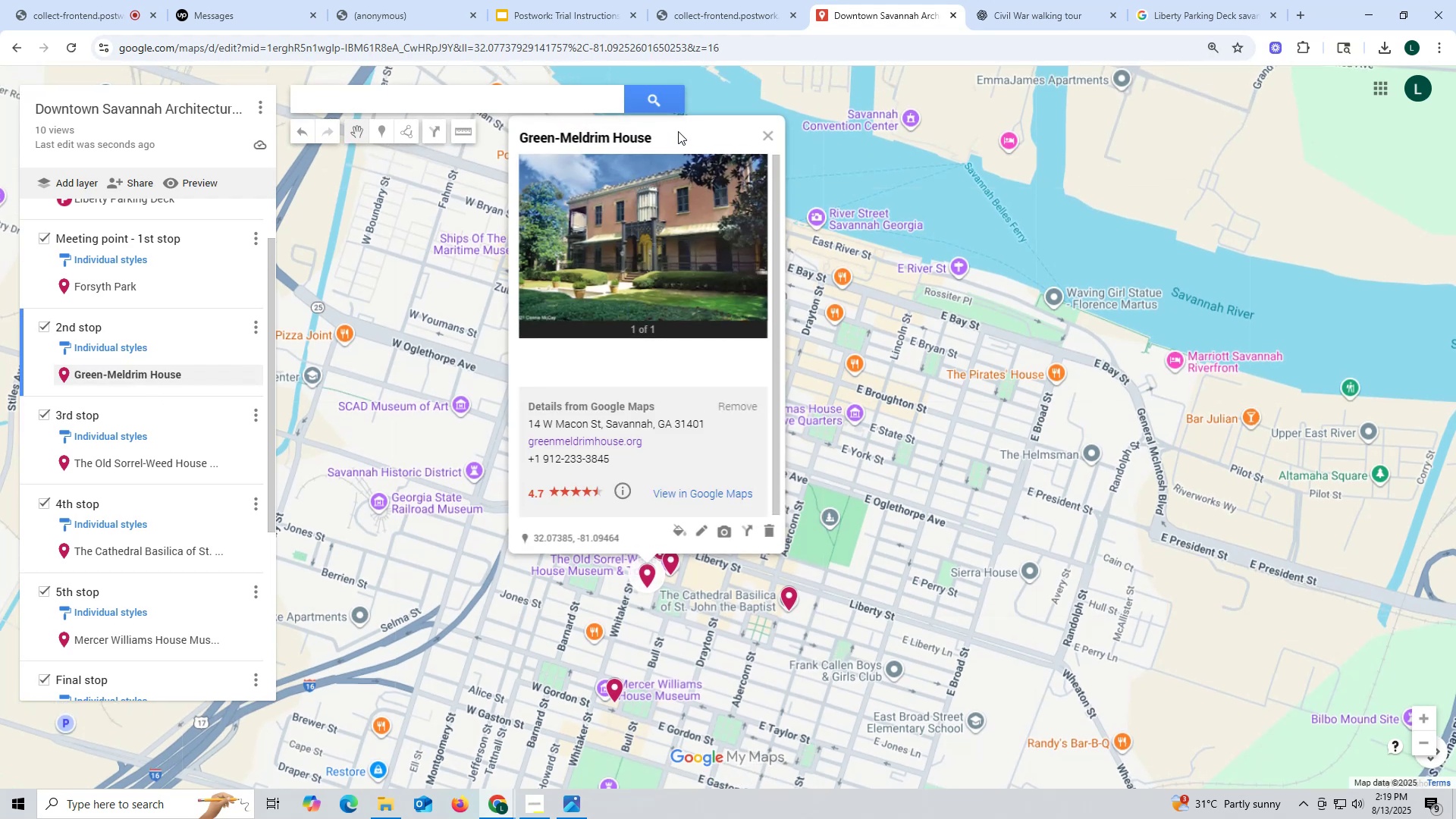 
left_click_drag(start_coordinate=[659, 134], to_coordinate=[522, 135])
 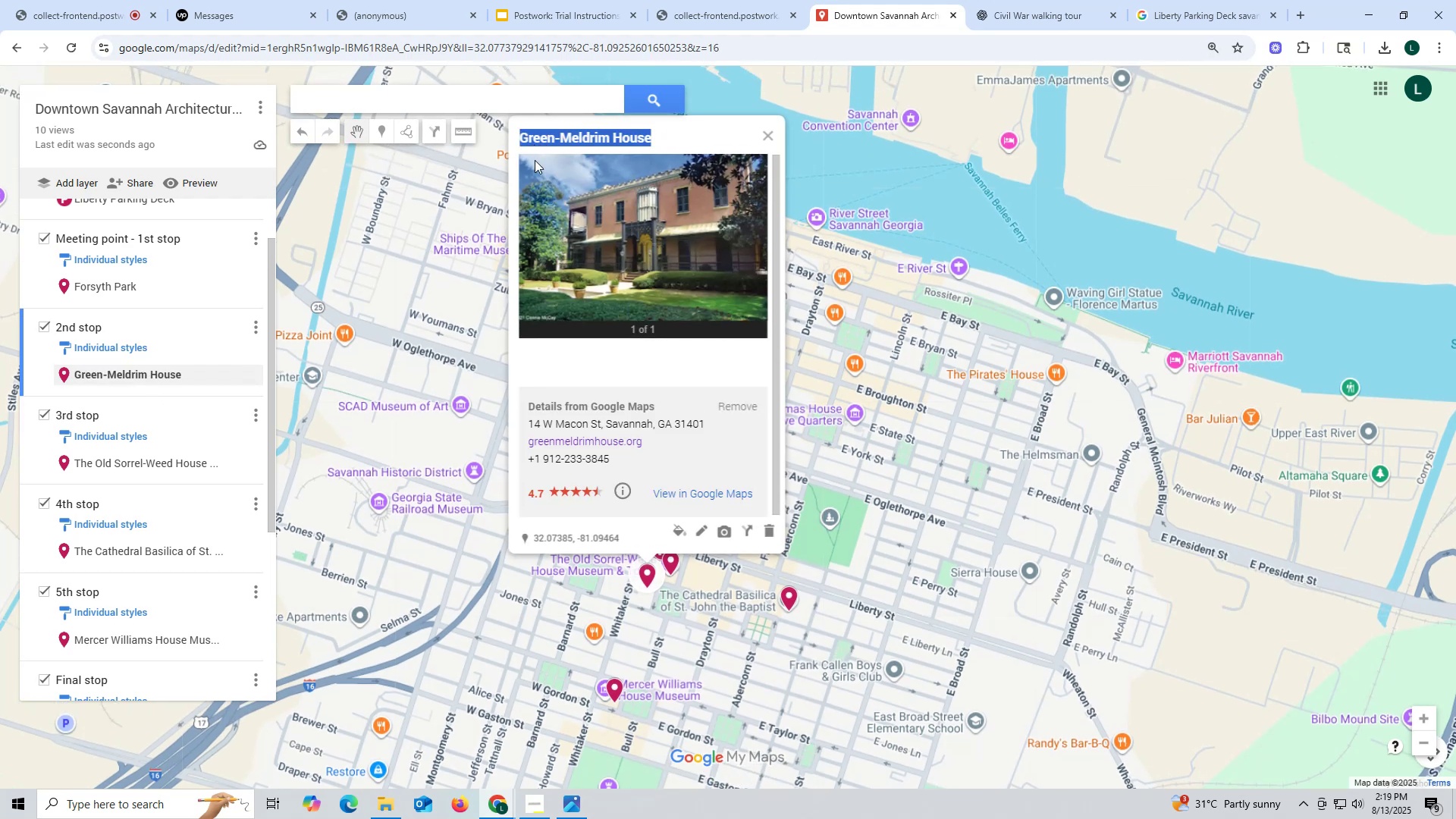 
key(Control+ControlLeft)
 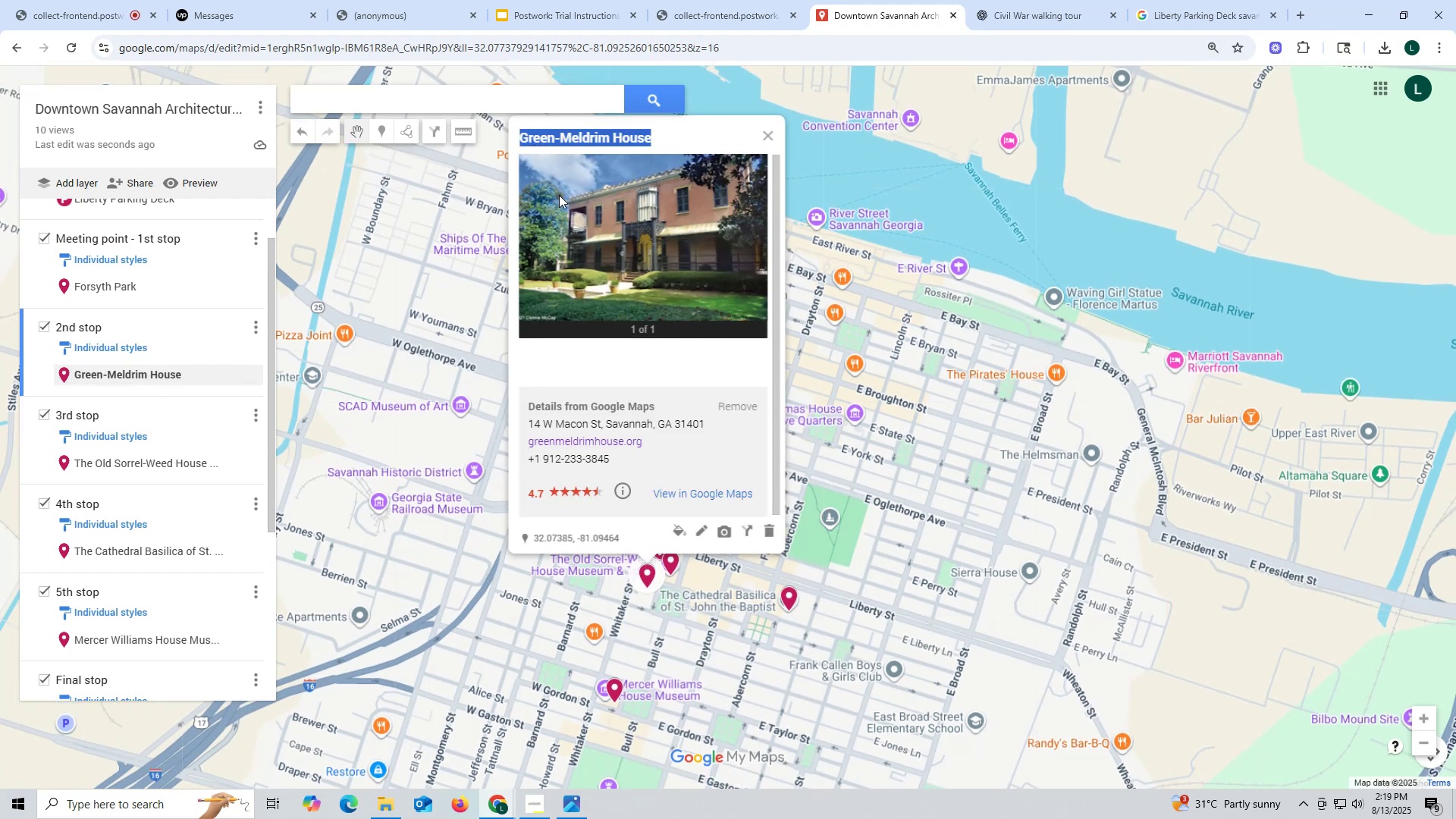 
key(Control+C)
 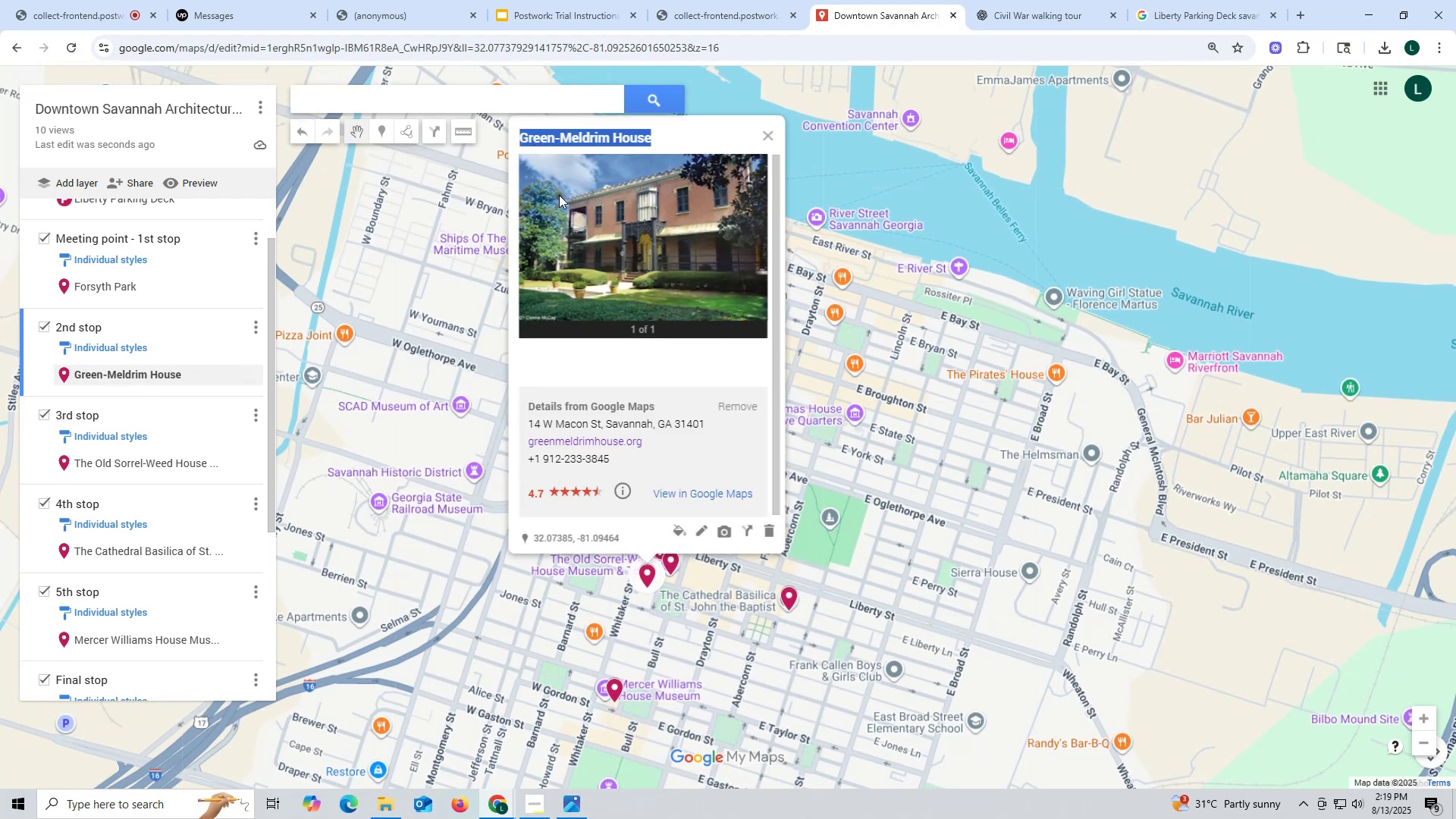 
key(Control+ControlLeft)
 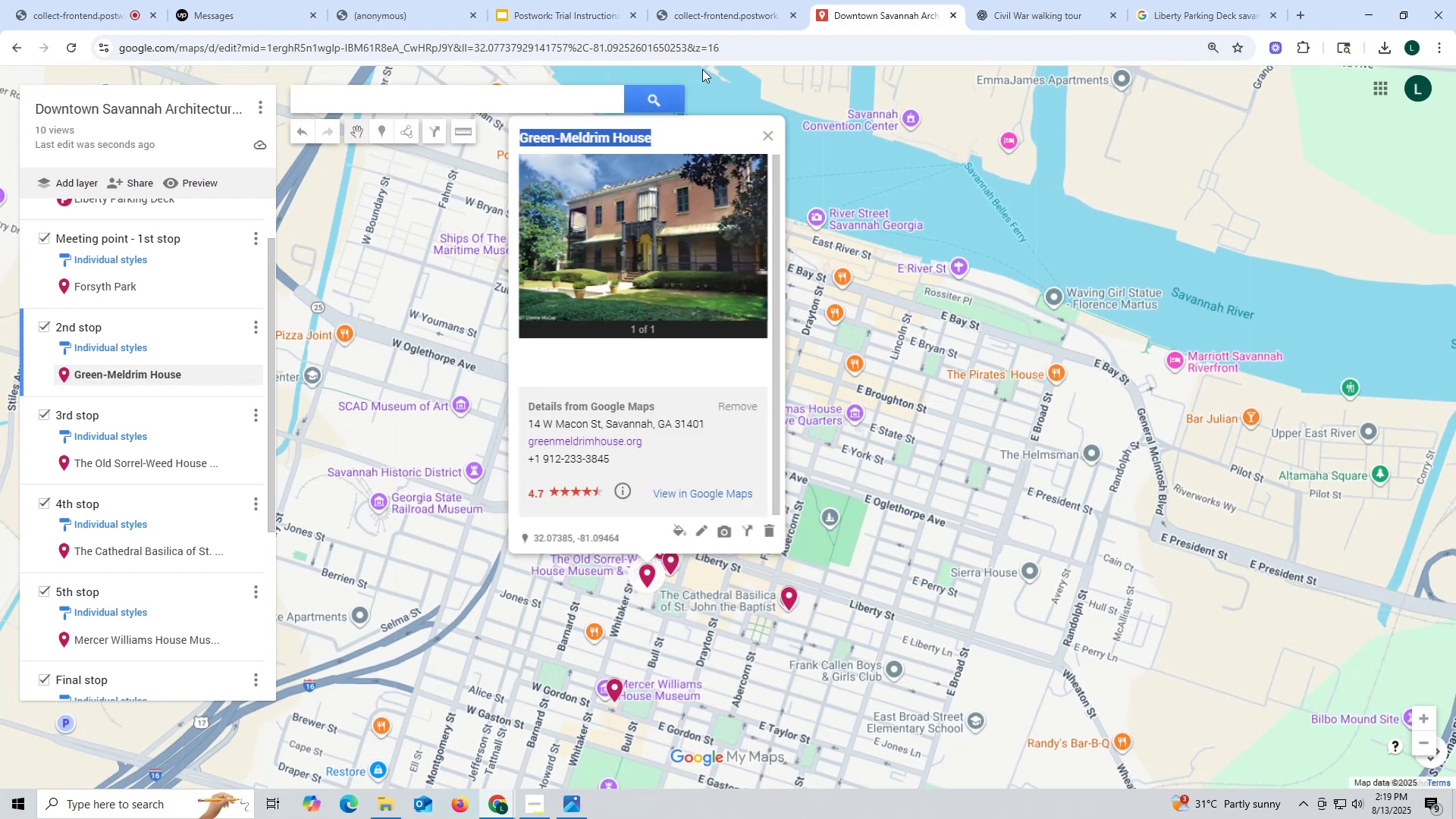 
key(Control+C)
 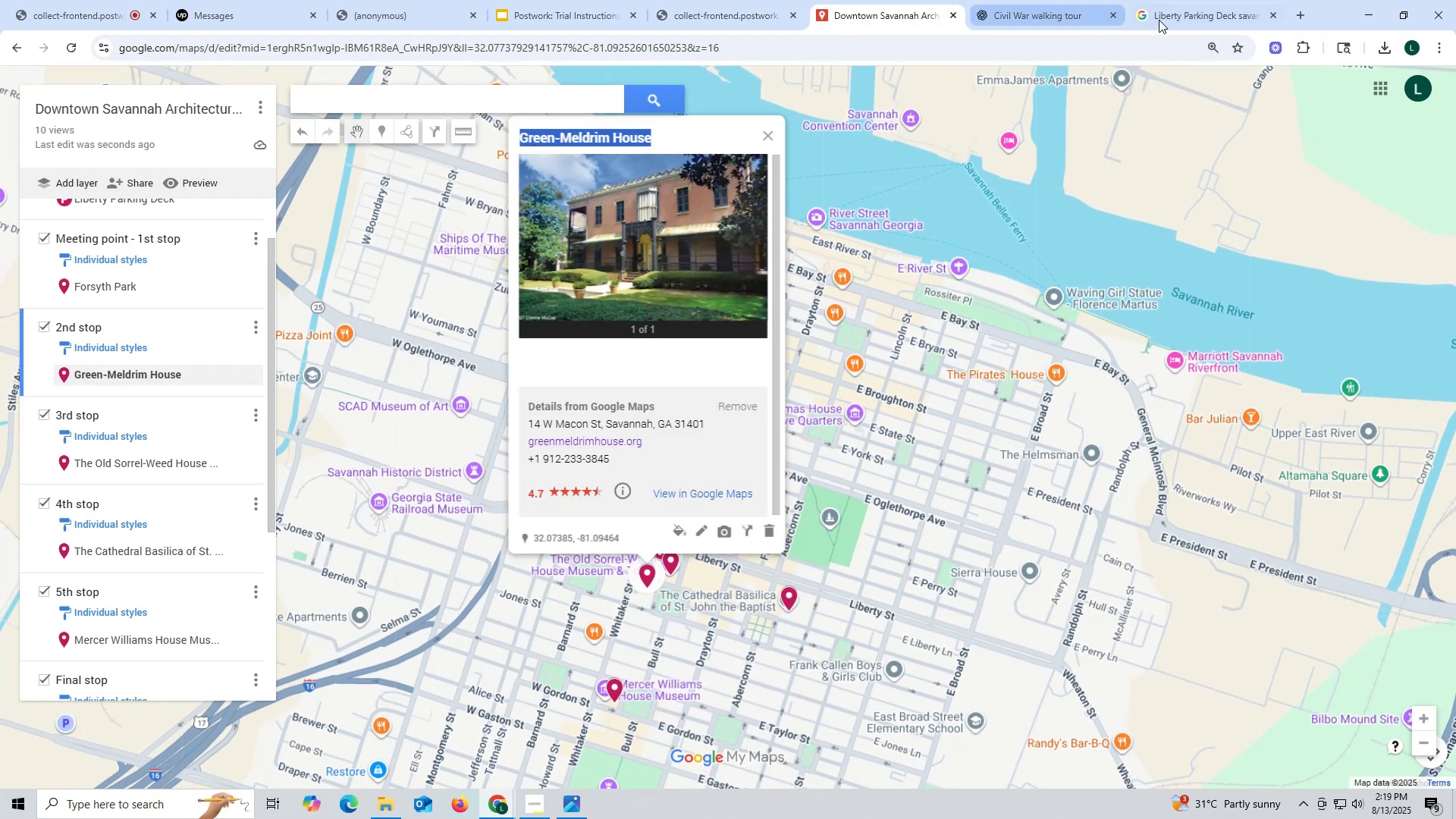 
left_click([1163, 19])
 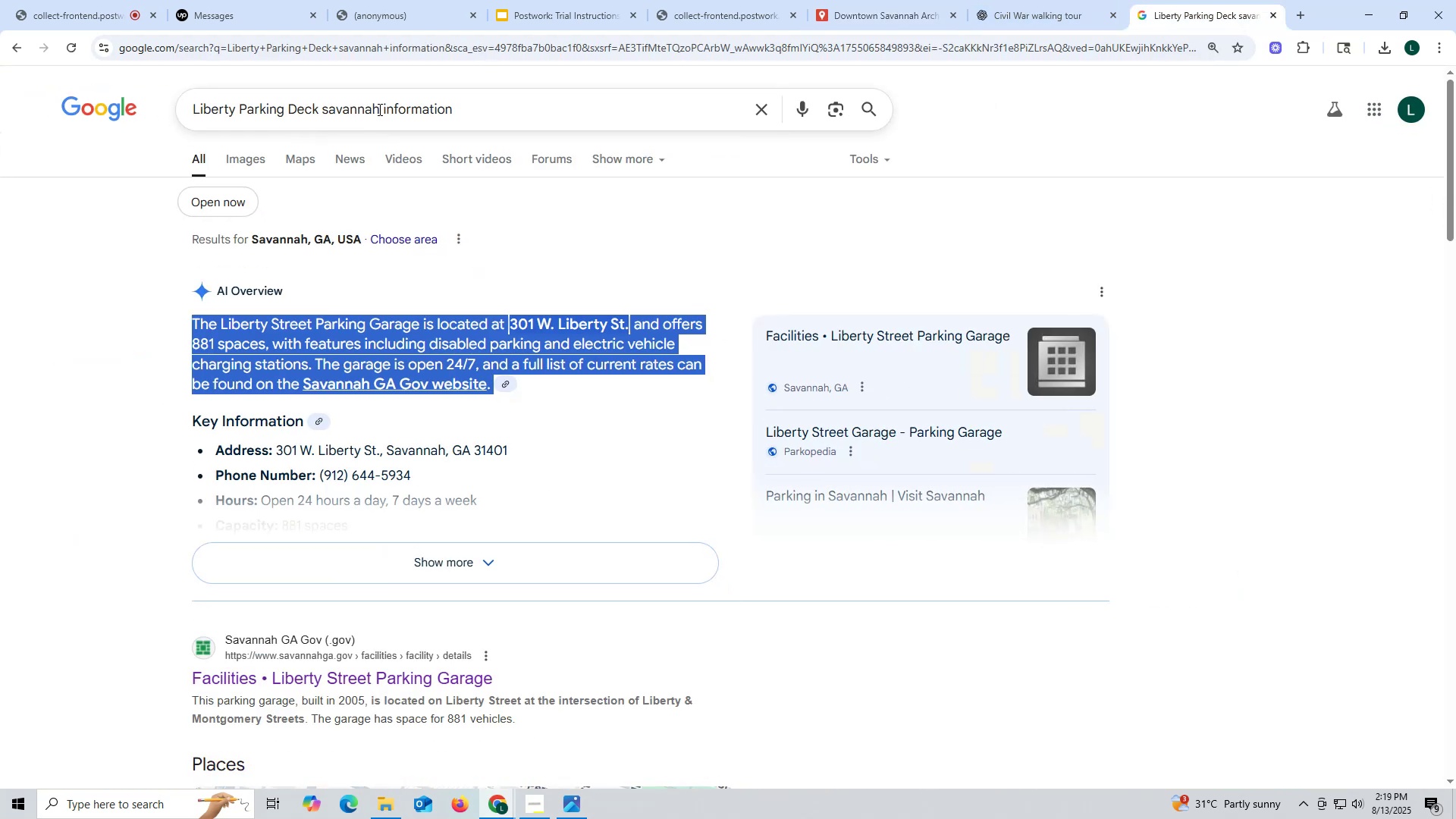 
left_click_drag(start_coordinate=[380, 108], to_coordinate=[0, 108])
 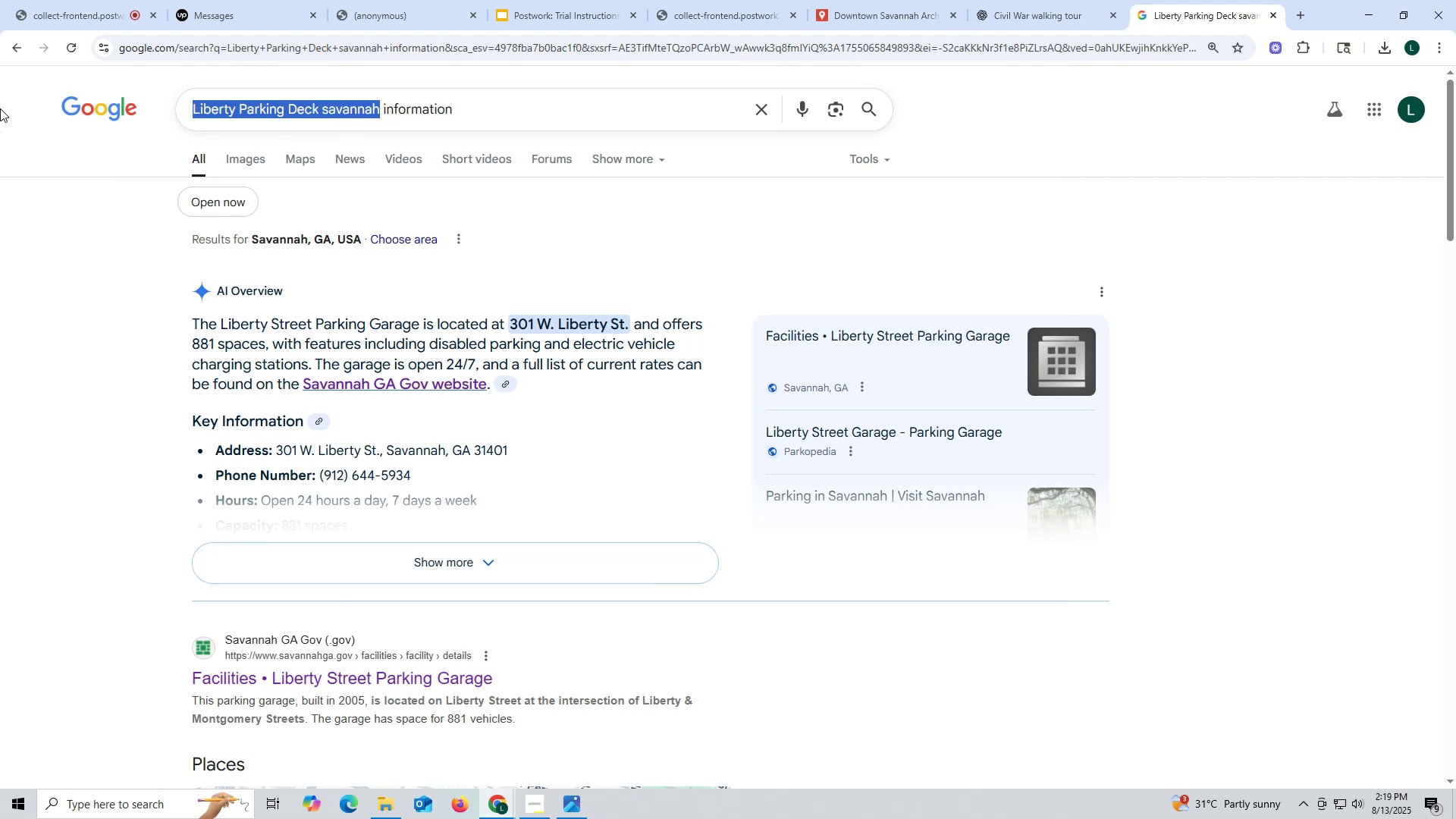 
key(Control+ControlLeft)
 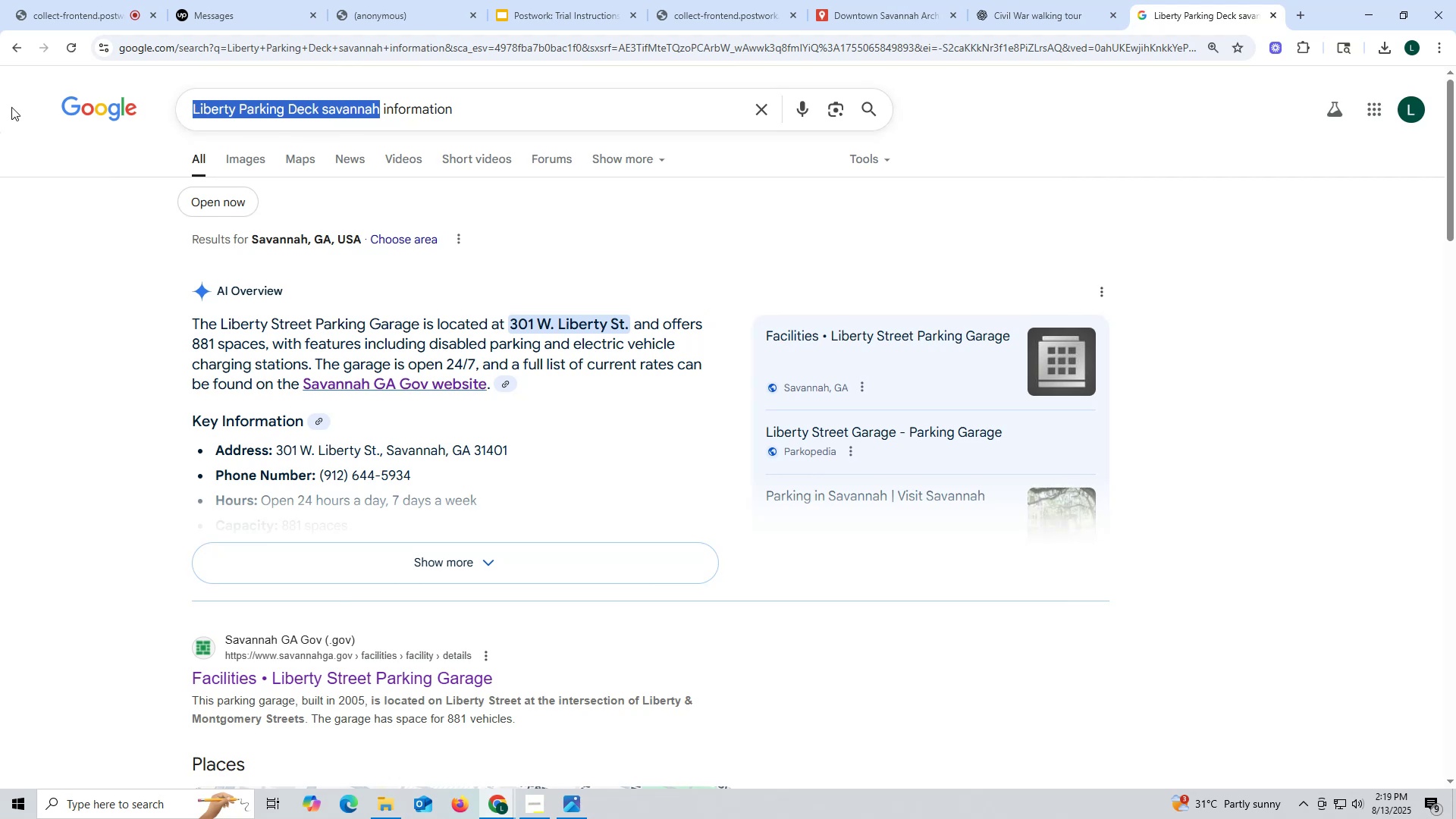 
key(Control+V)
 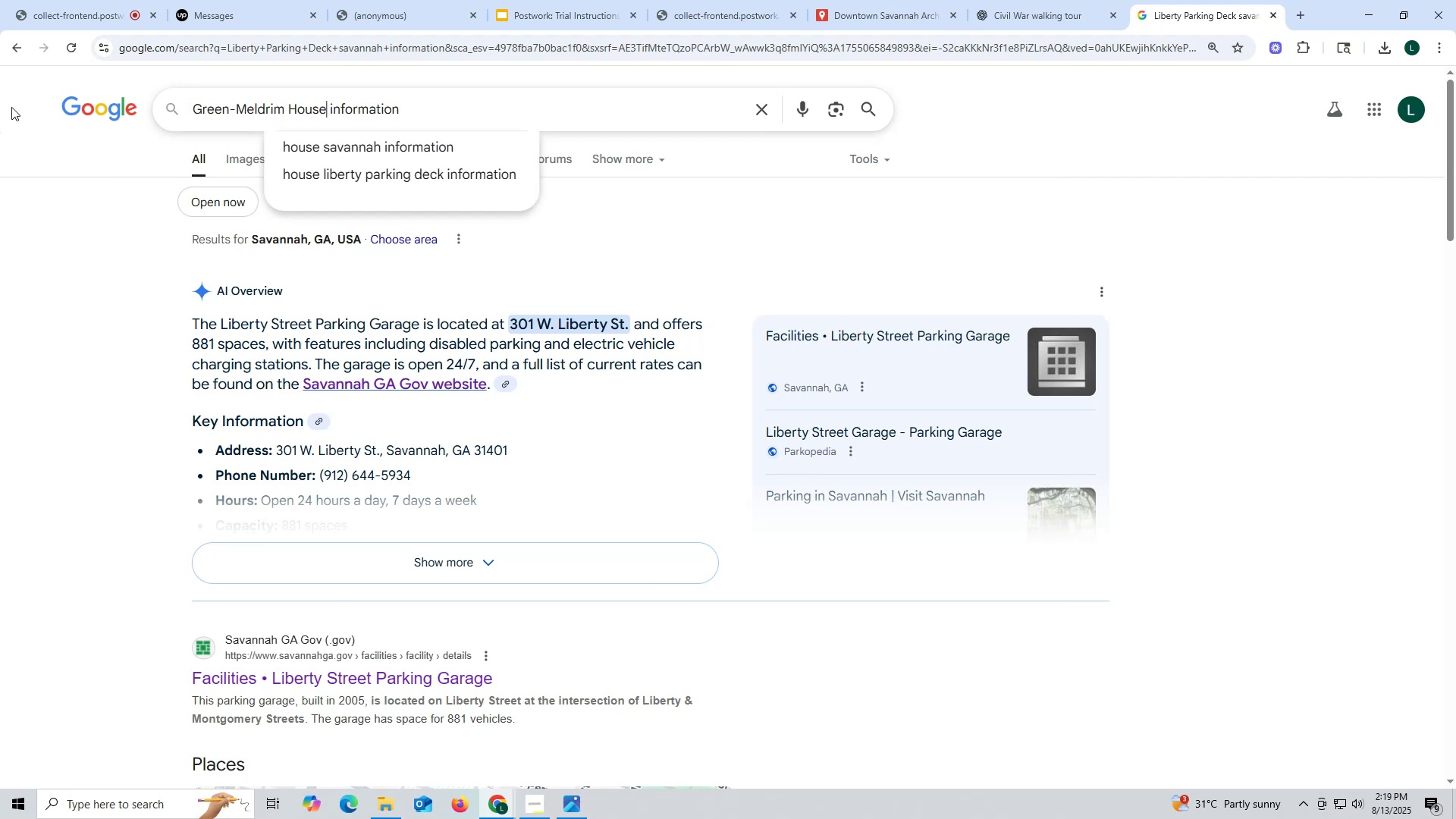 
key(Enter)
 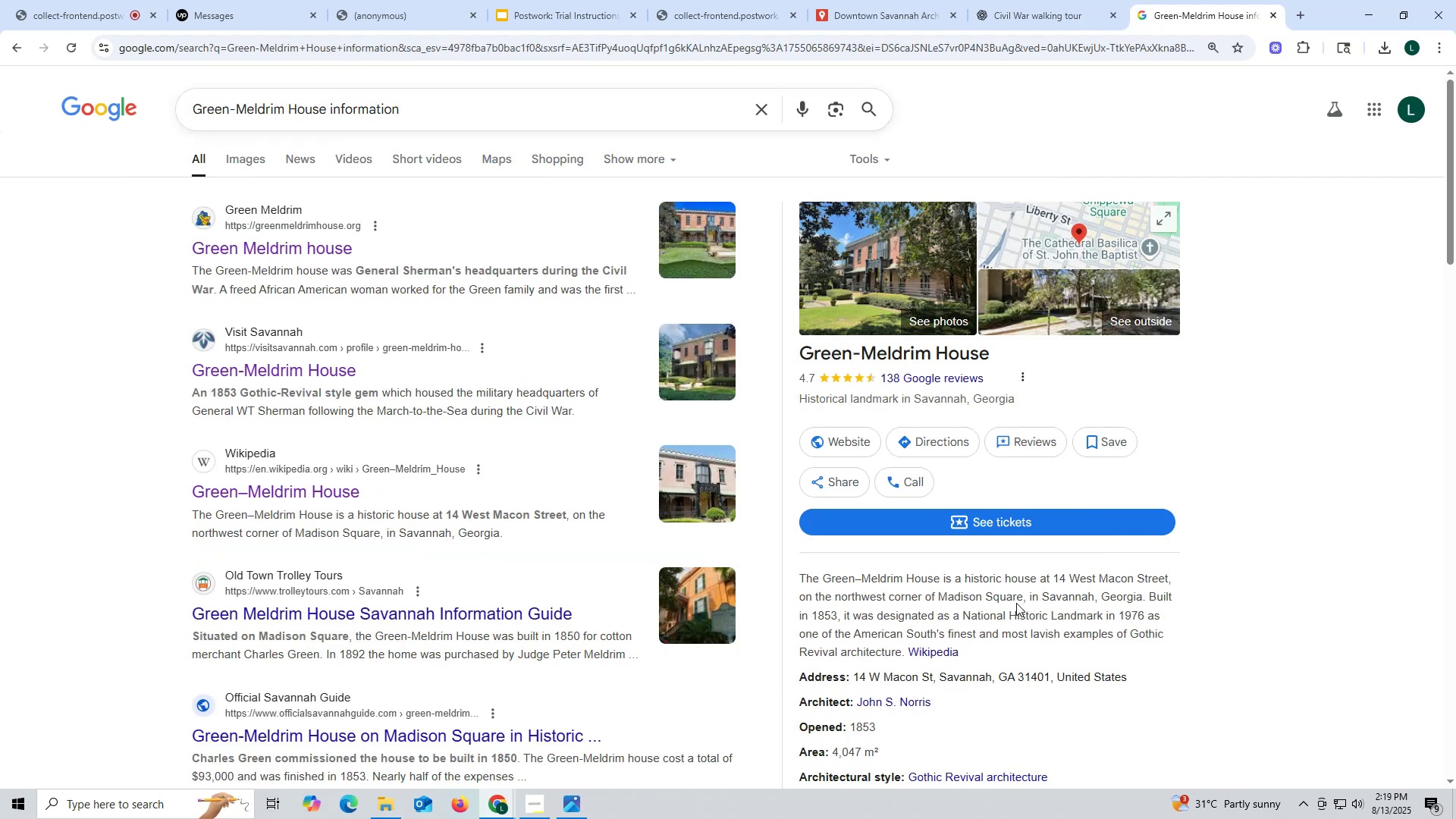 
wait(6.55)
 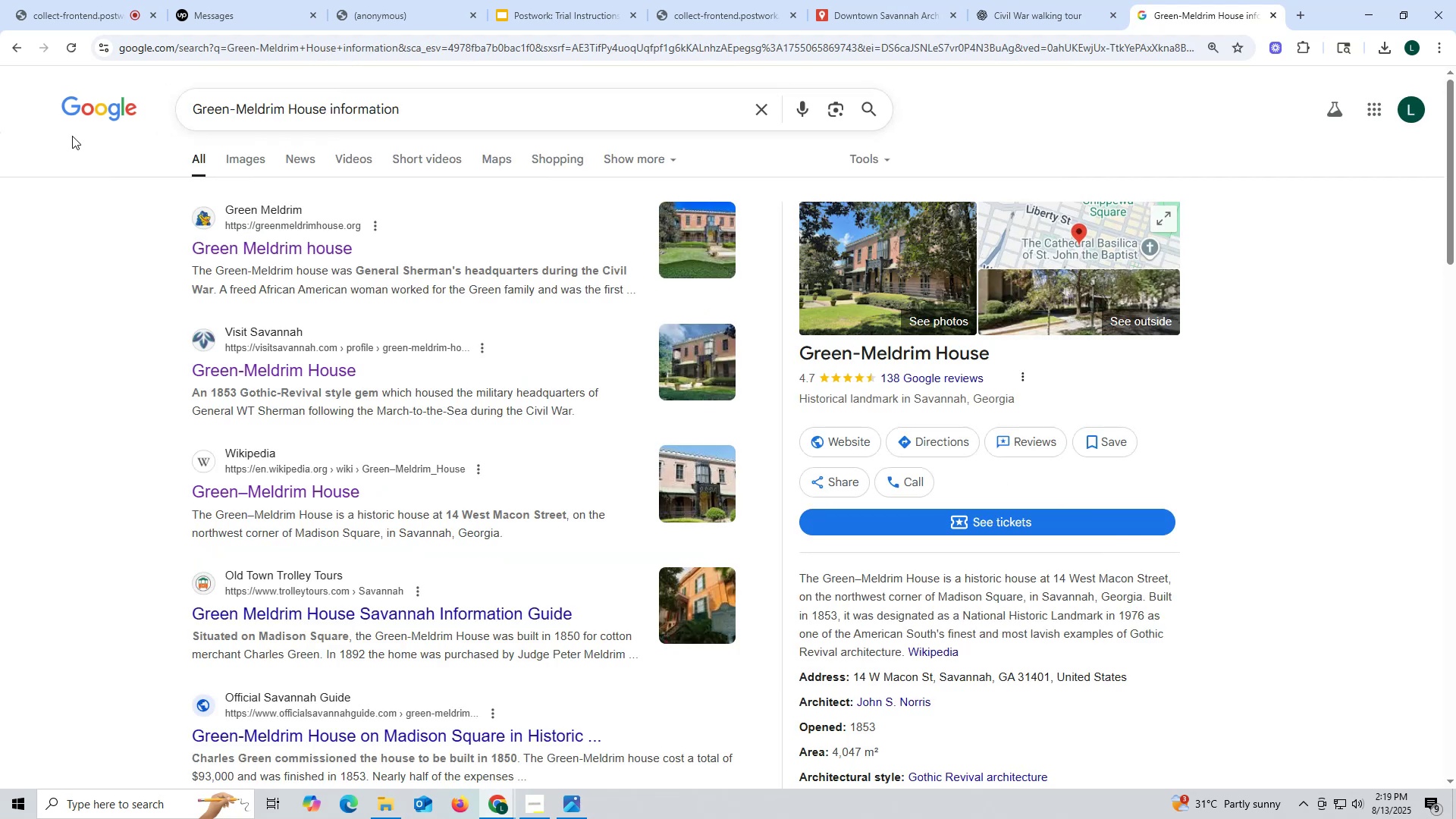 
left_click([951, 653])
 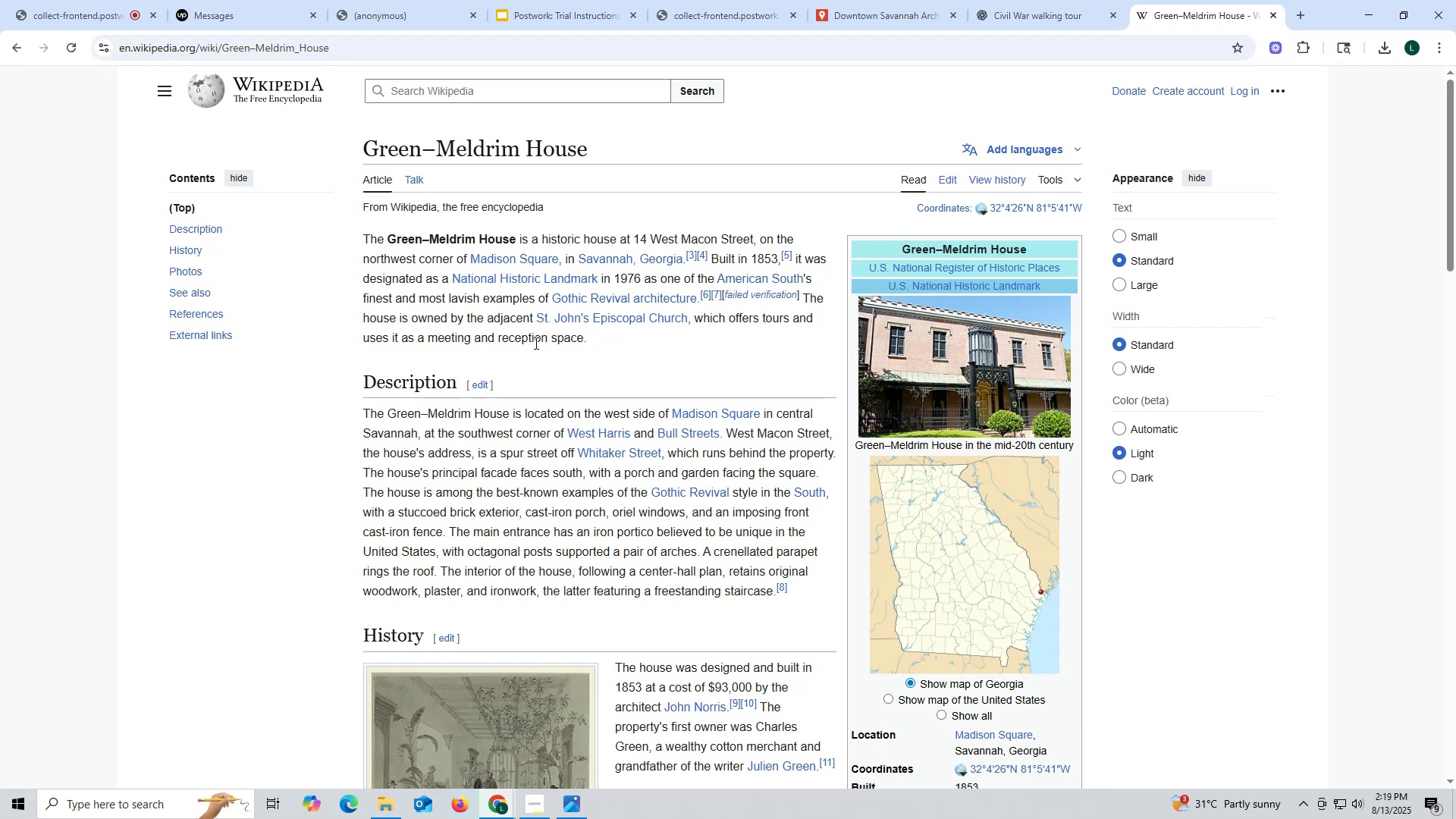 
wait(8.05)
 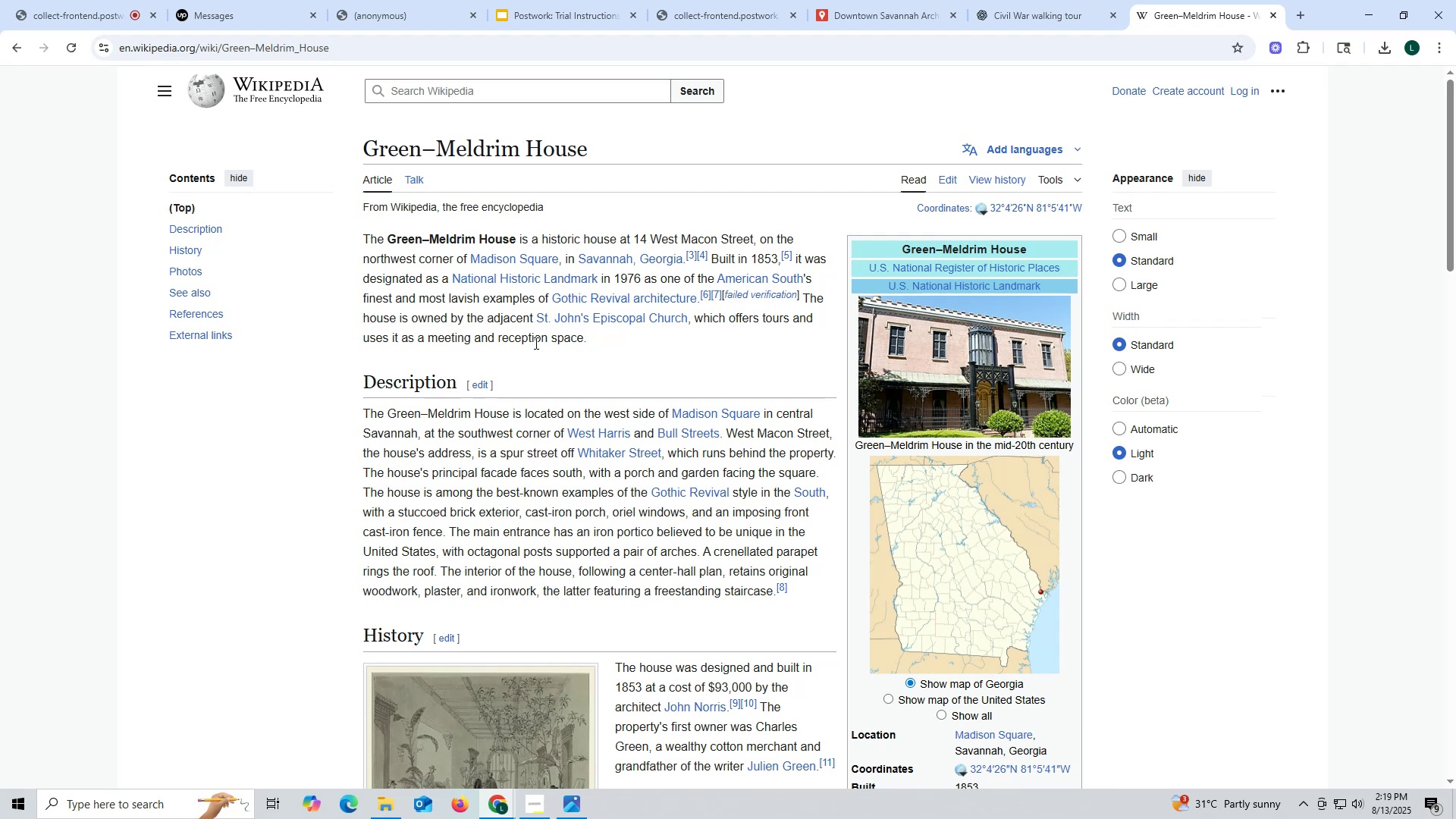 
left_click_drag(start_coordinate=[366, 235], to_coordinate=[544, 317])
 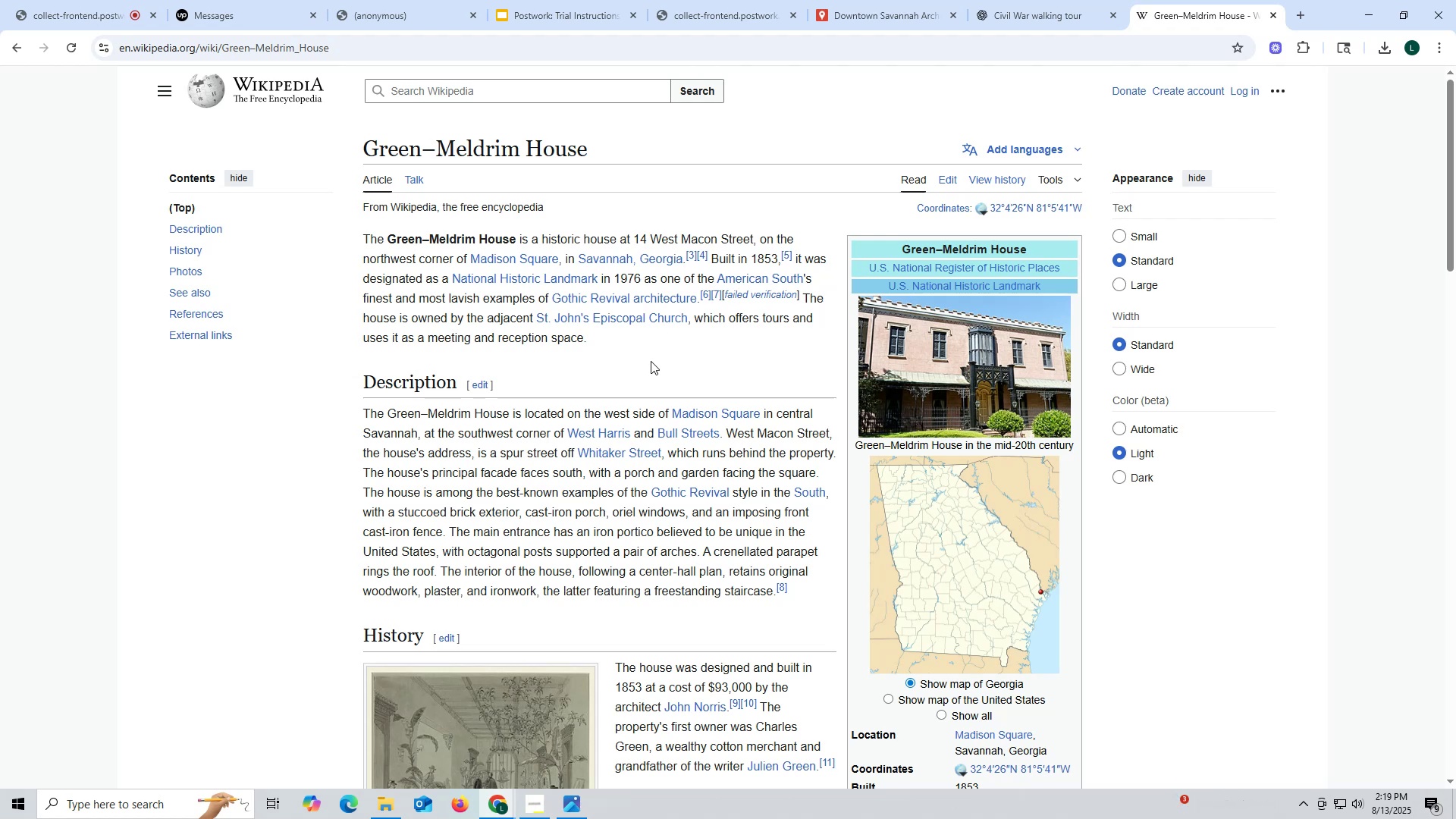 
wait(15.98)
 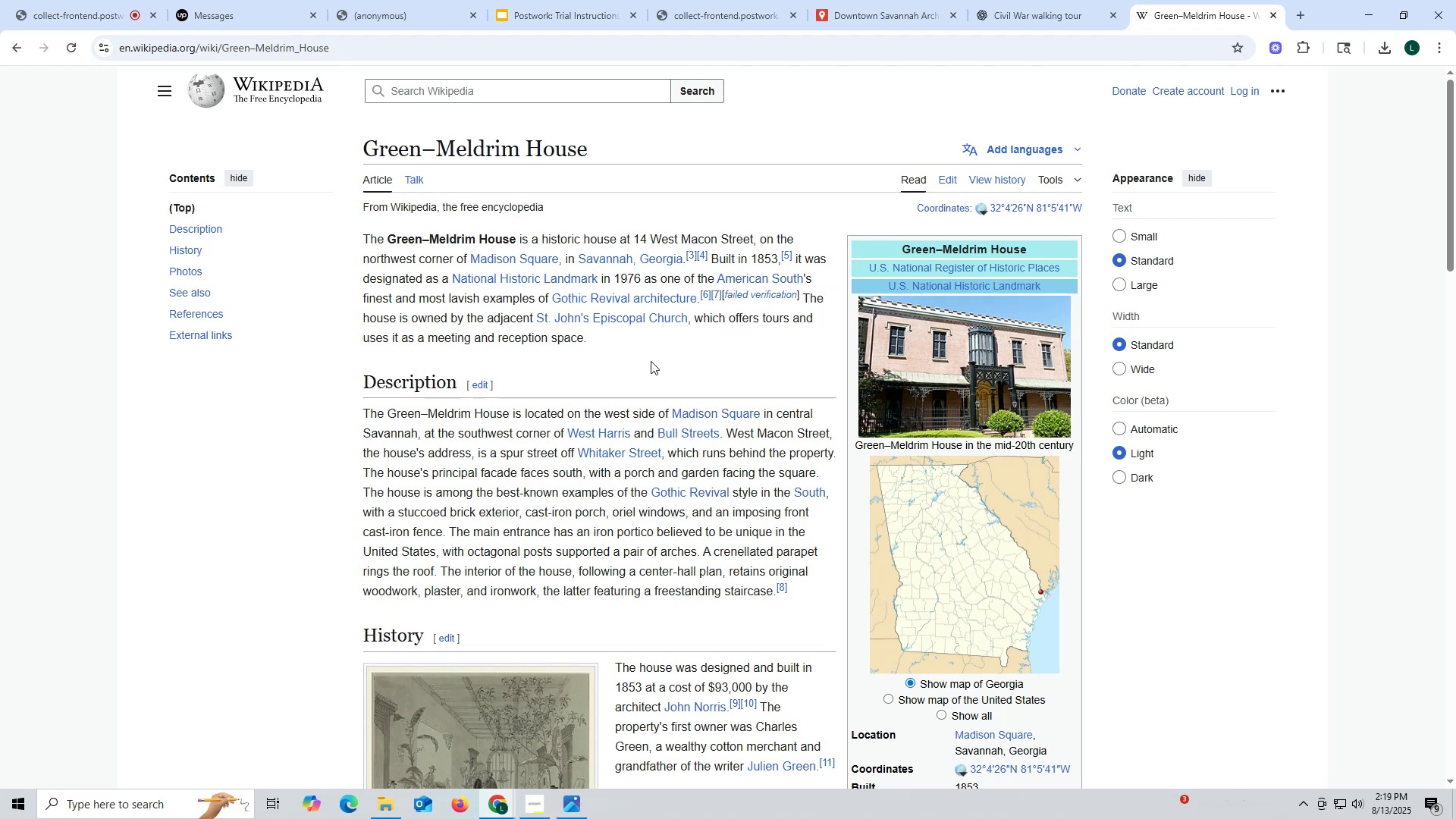 
left_click([4, 42])
 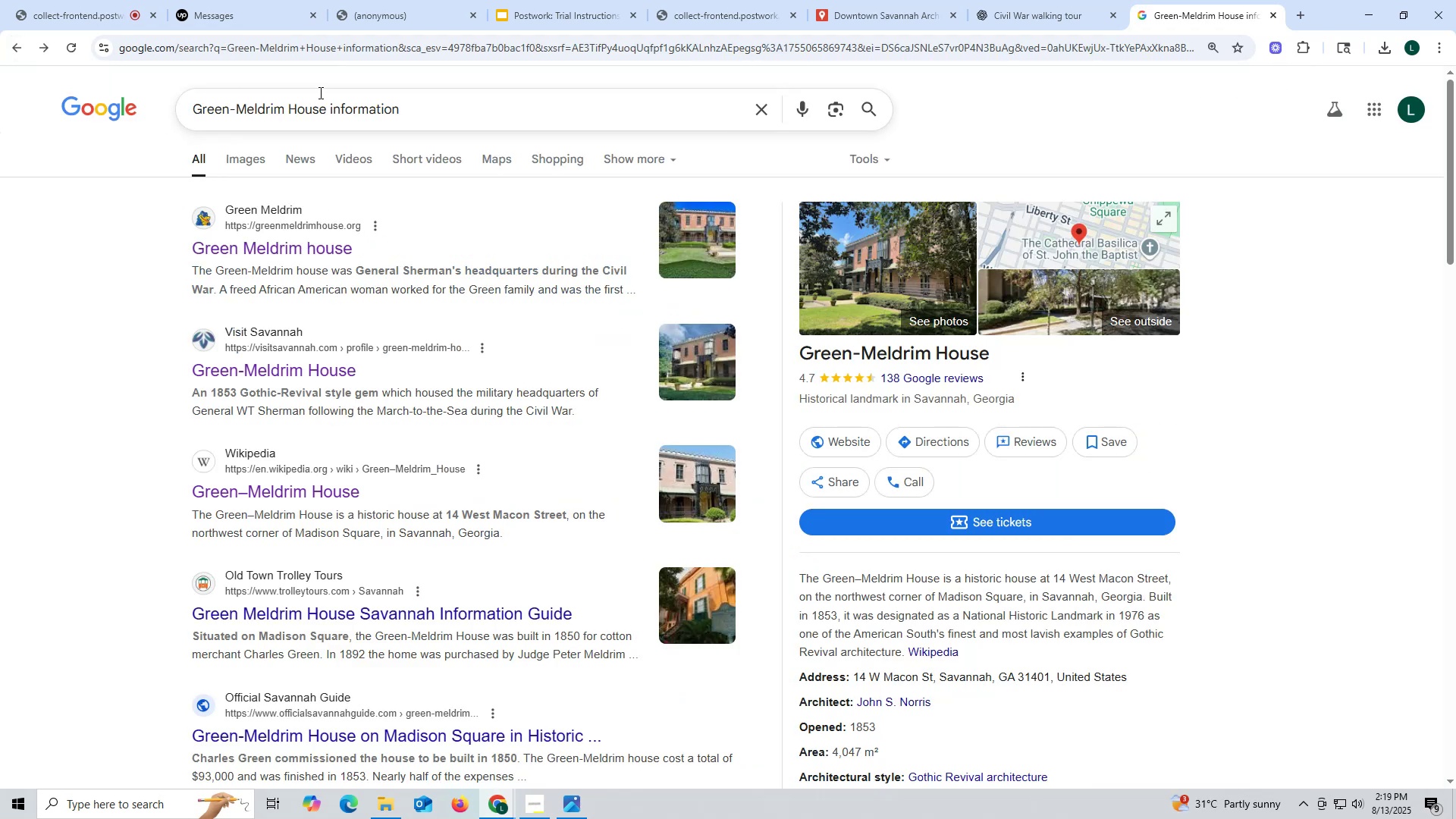 
scroll: coordinate [391, 149], scroll_direction: up, amount: 5.0
 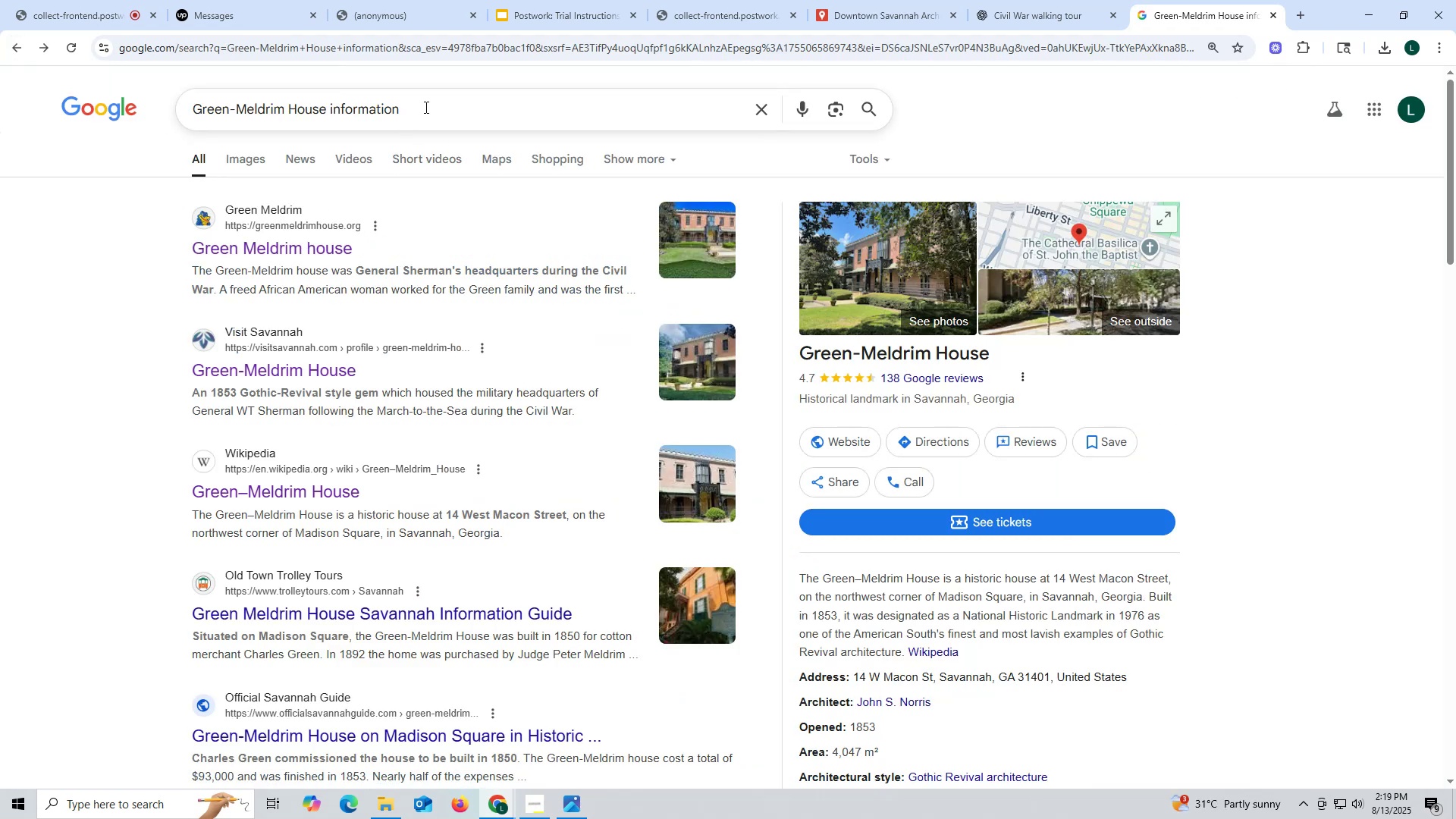 
left_click_drag(start_coordinate=[425, 107], to_coordinate=[329, 108])
 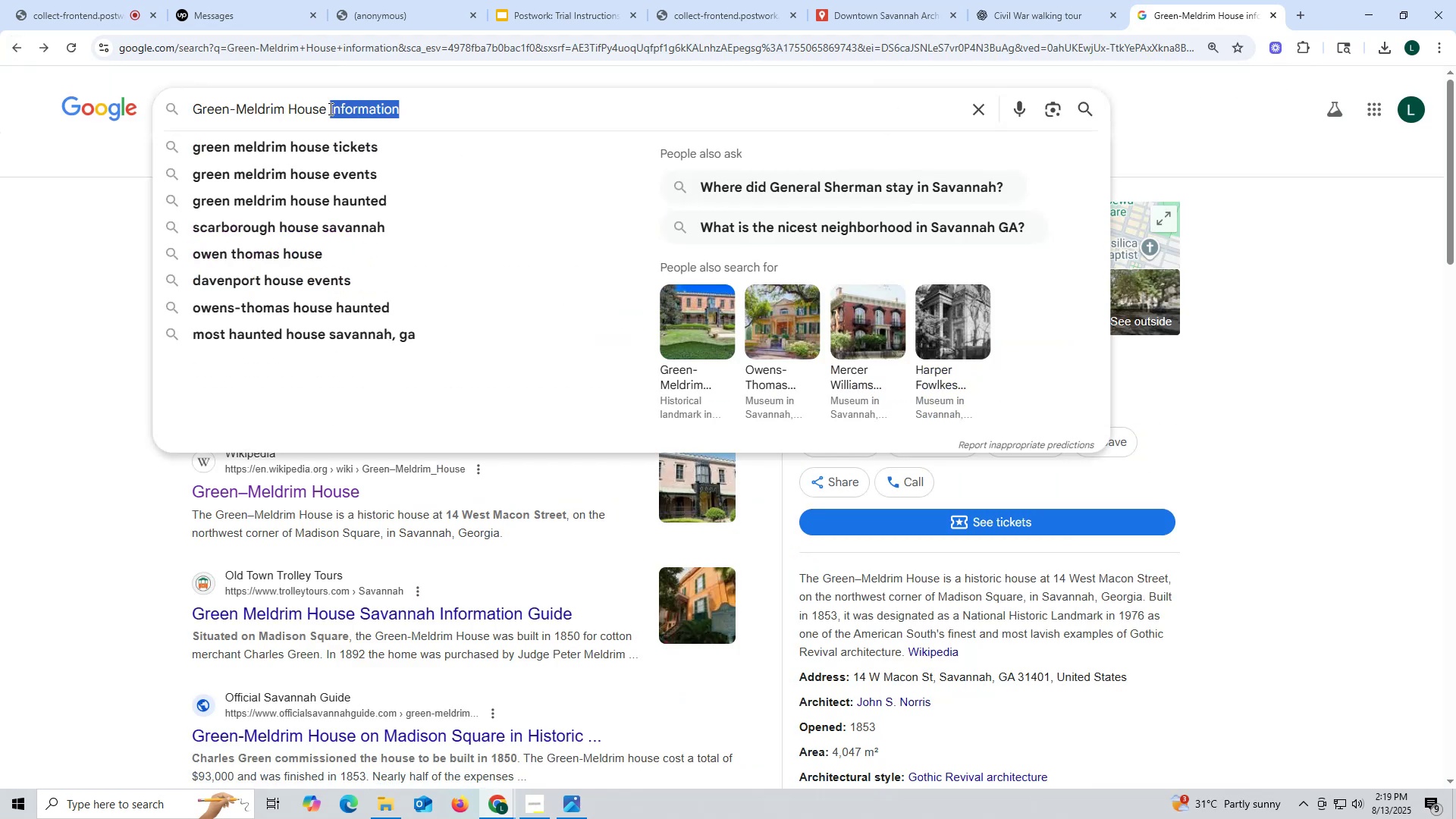 
type(de)
 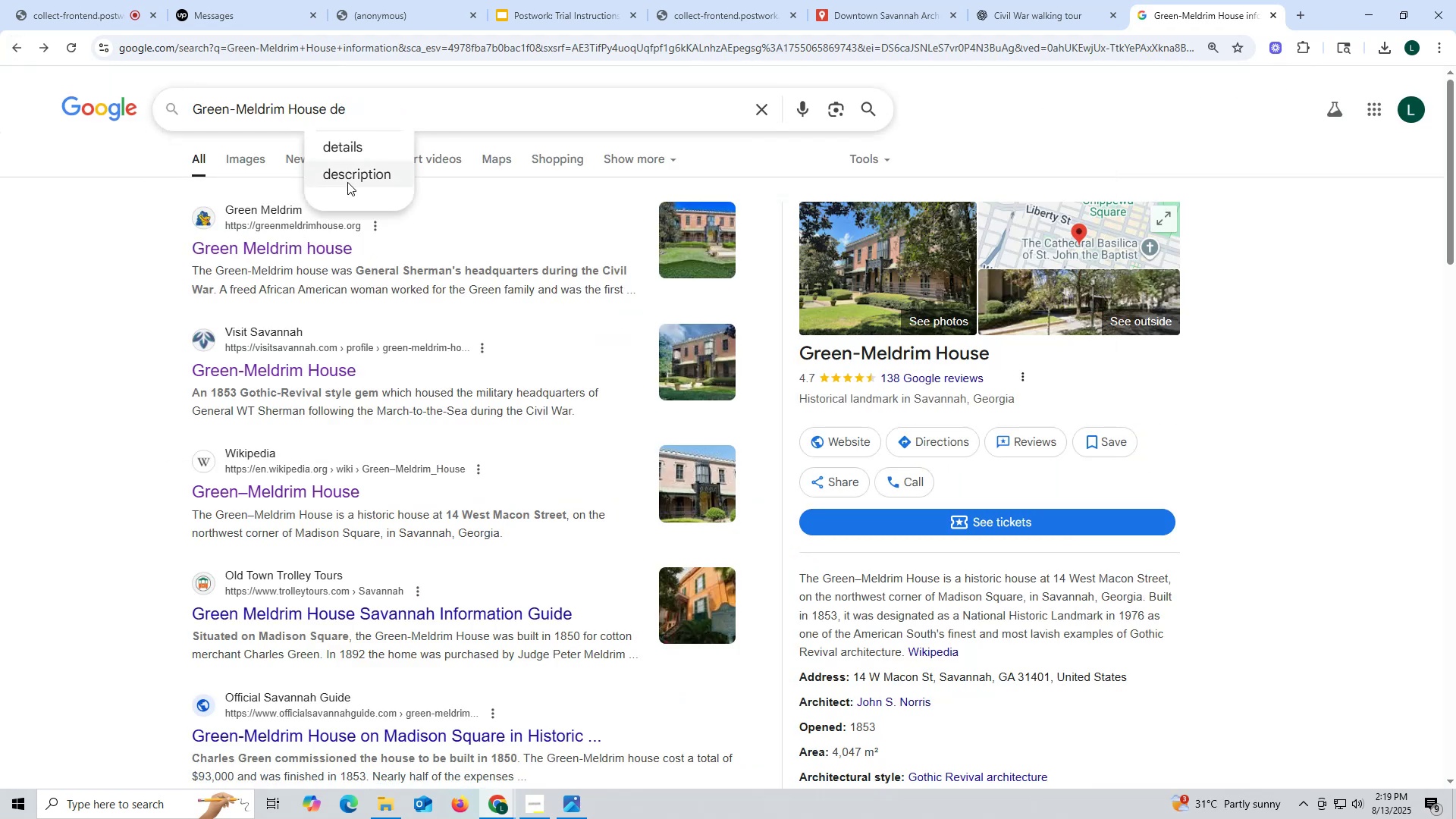 
left_click([345, 177])
 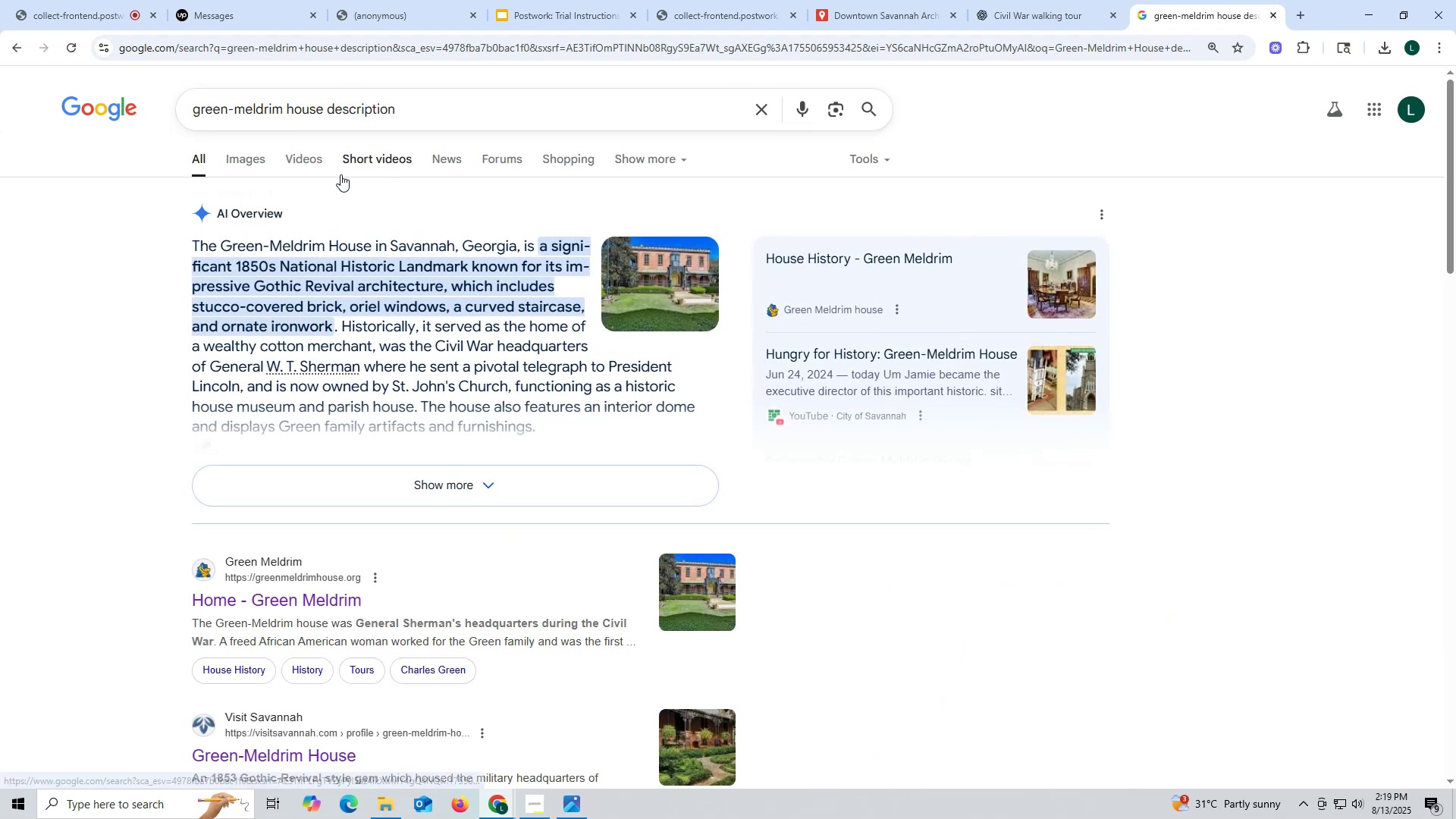 
left_click([491, 485])
 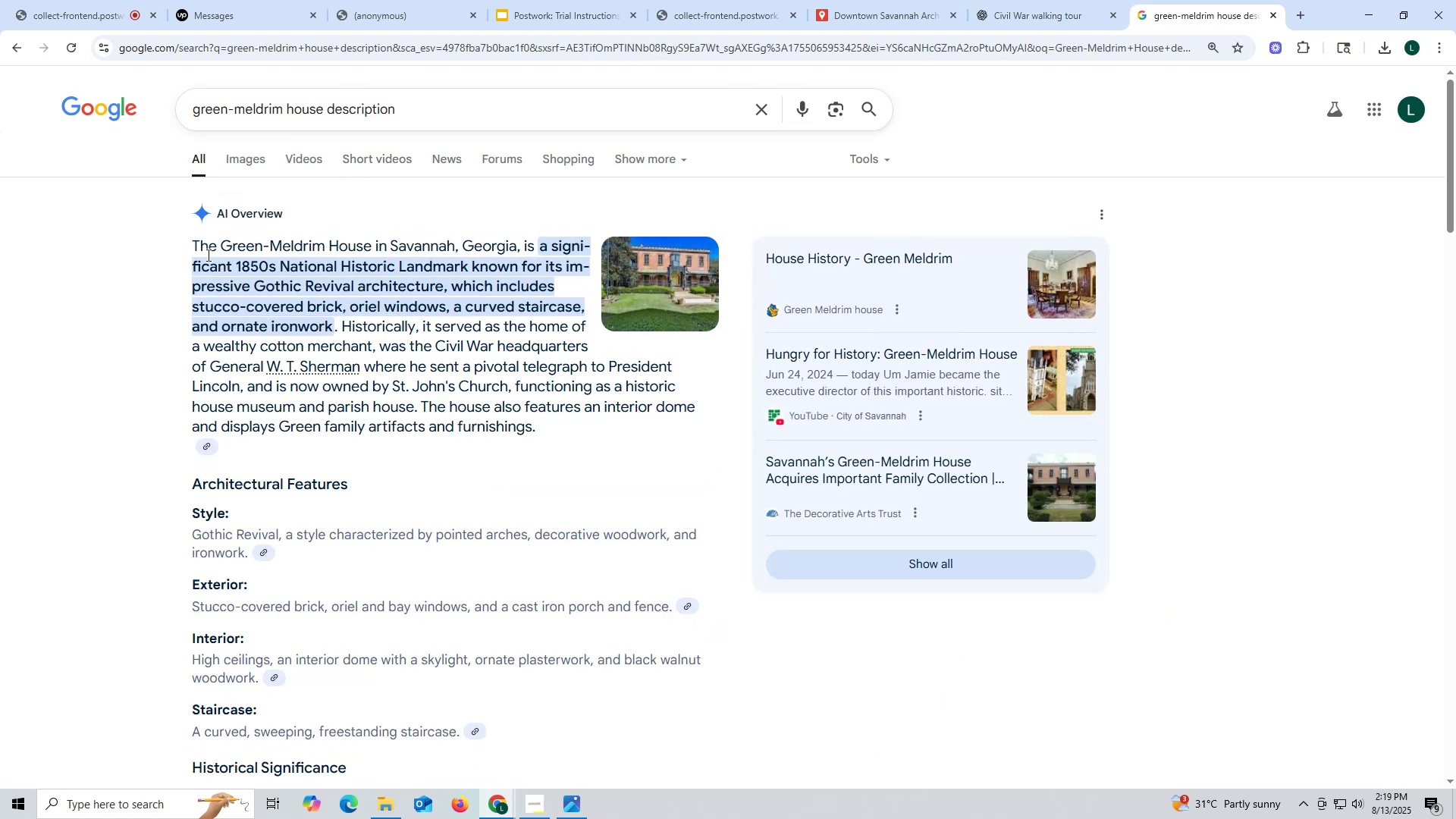 
left_click_drag(start_coordinate=[190, 241], to_coordinate=[548, 425])
 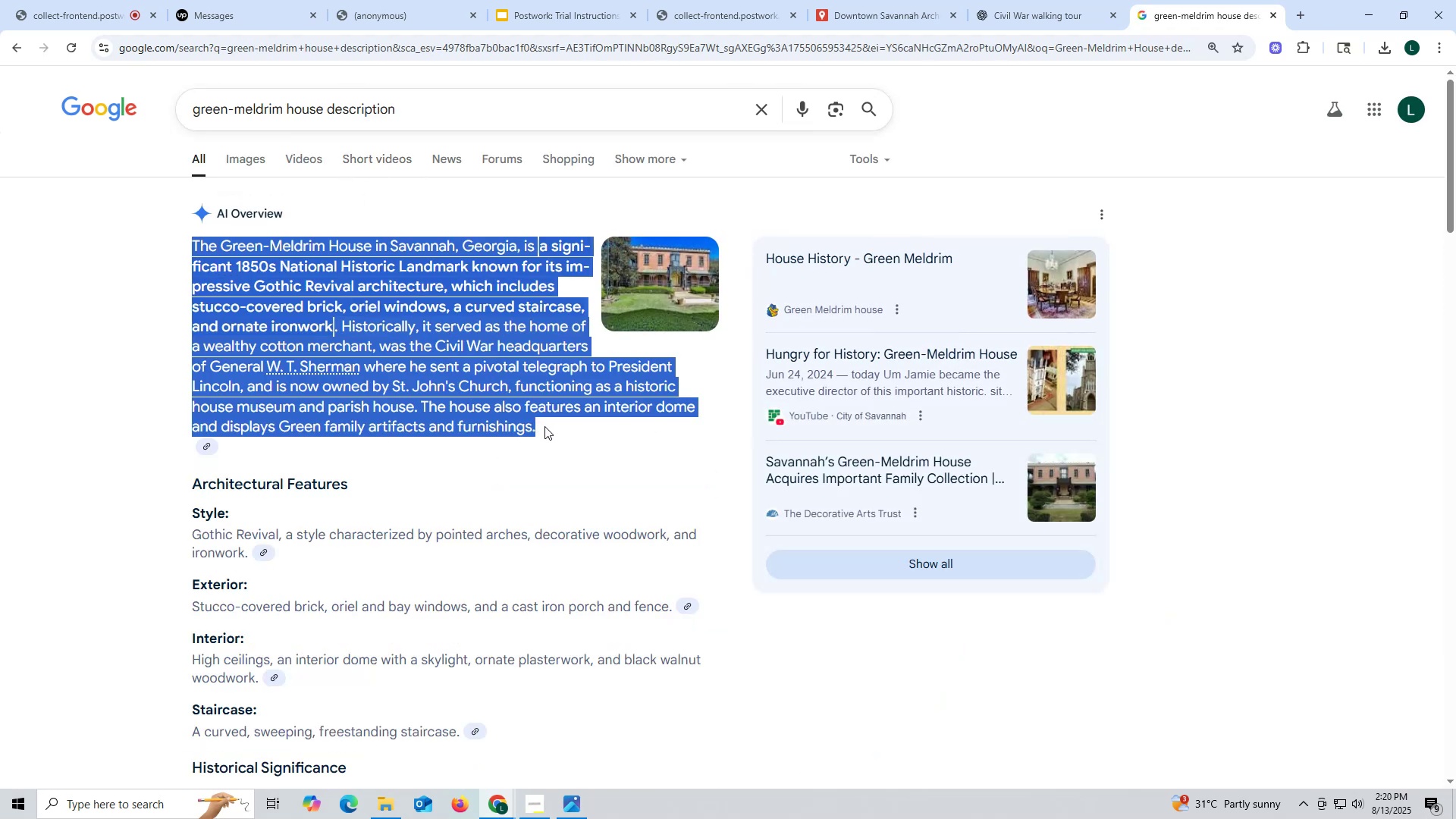 
key(Control+ControlLeft)
 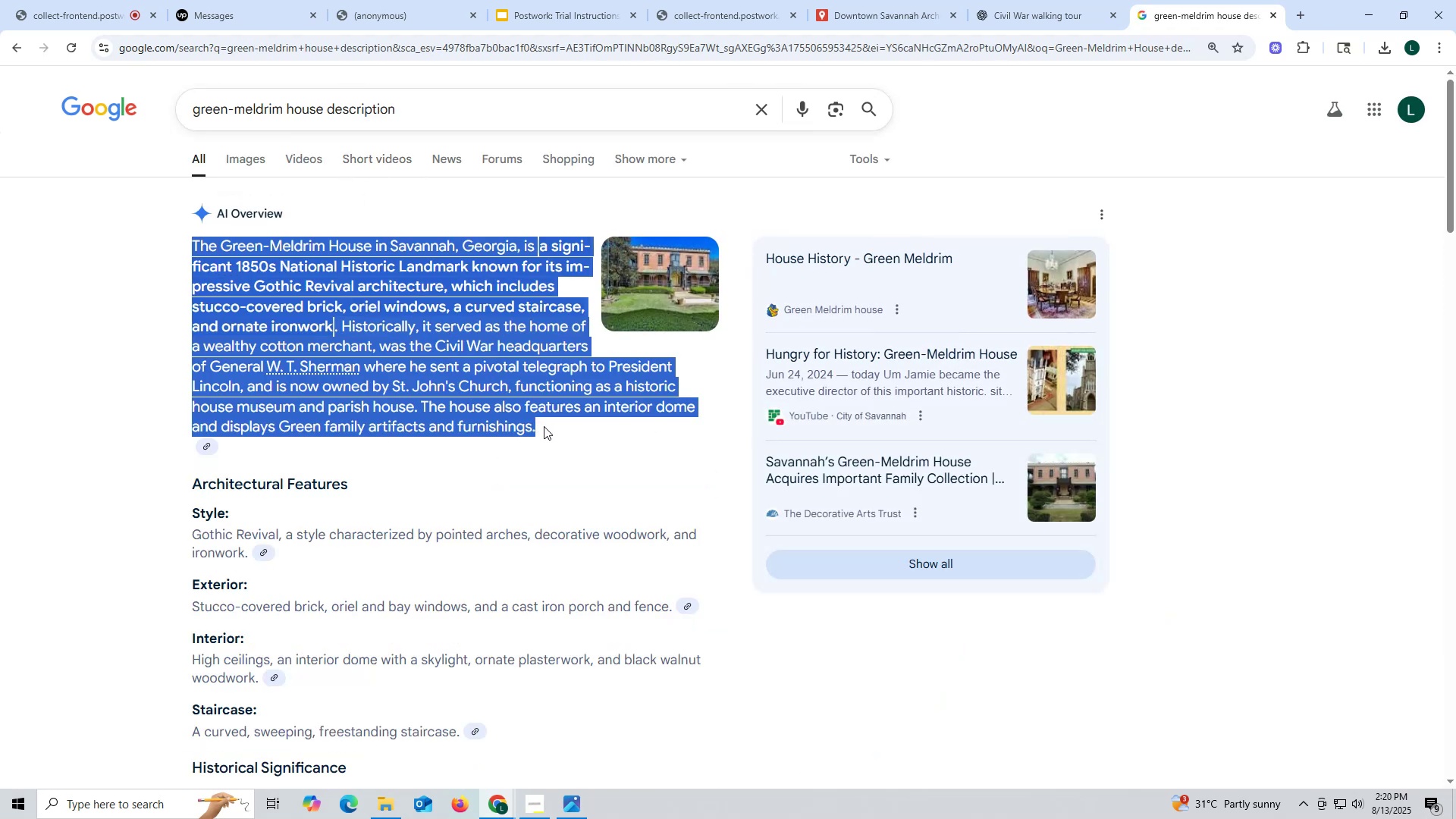 
key(Control+C)
 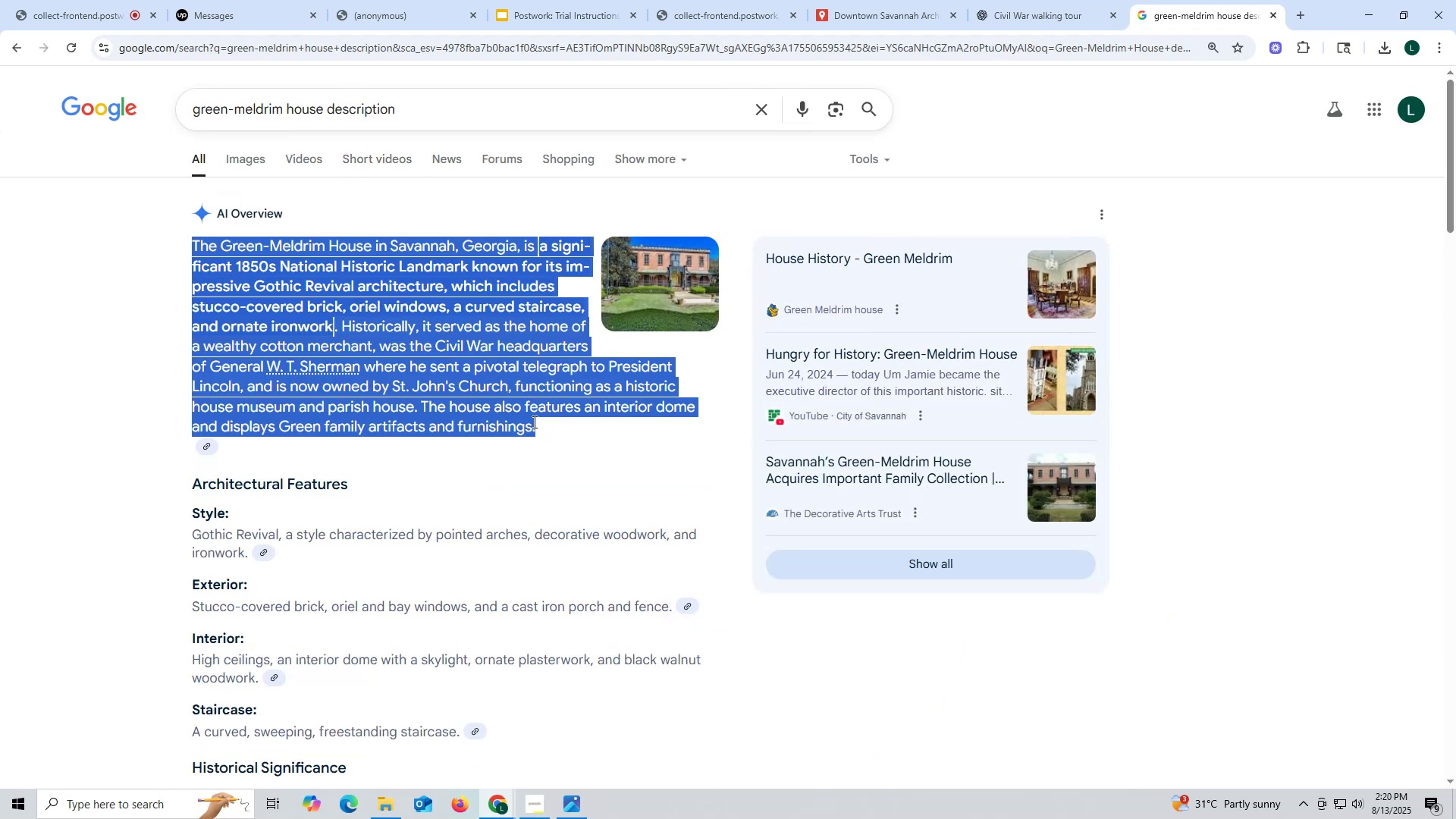 
key(Control+ControlLeft)
 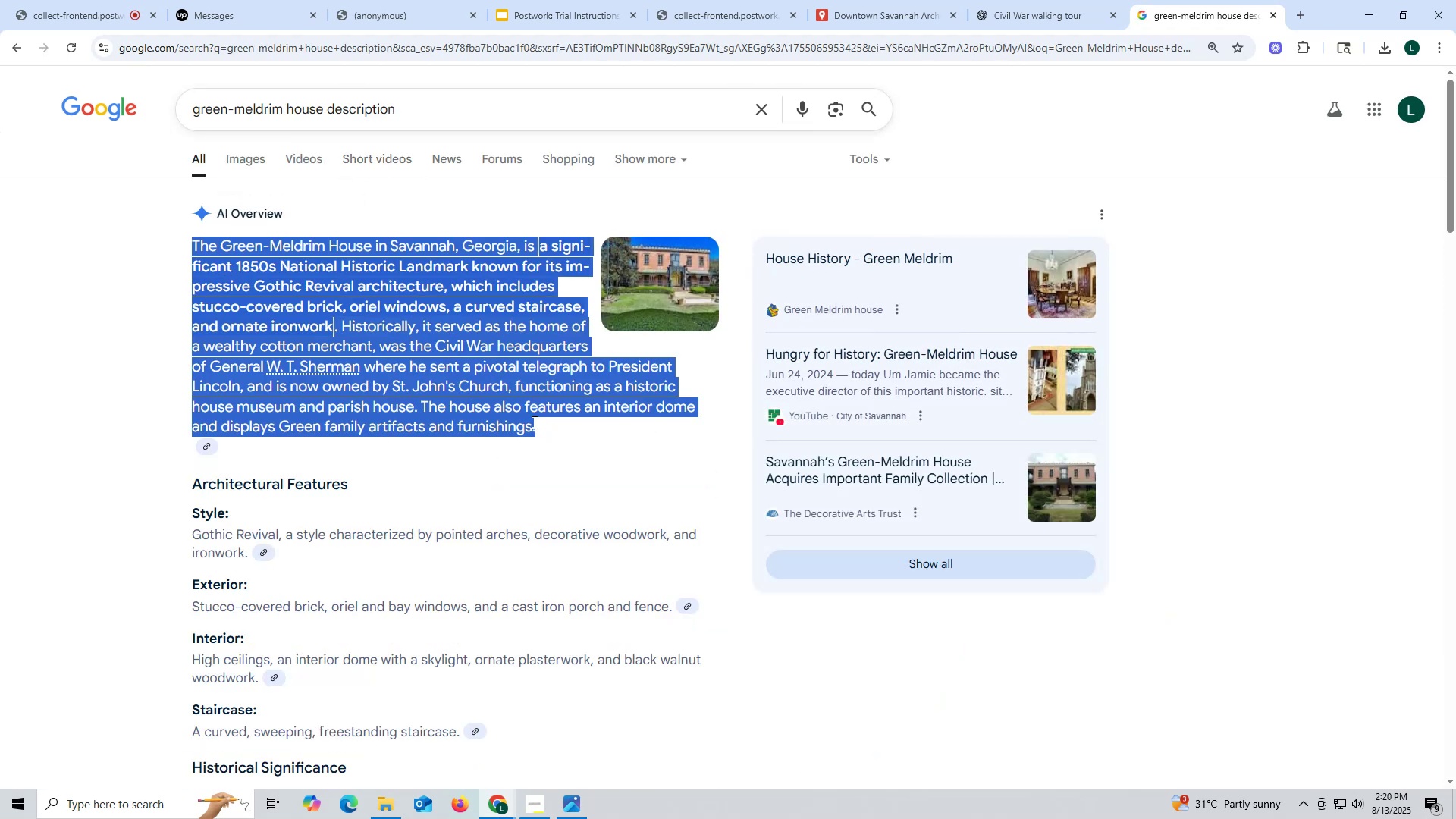 
key(Control+C)
 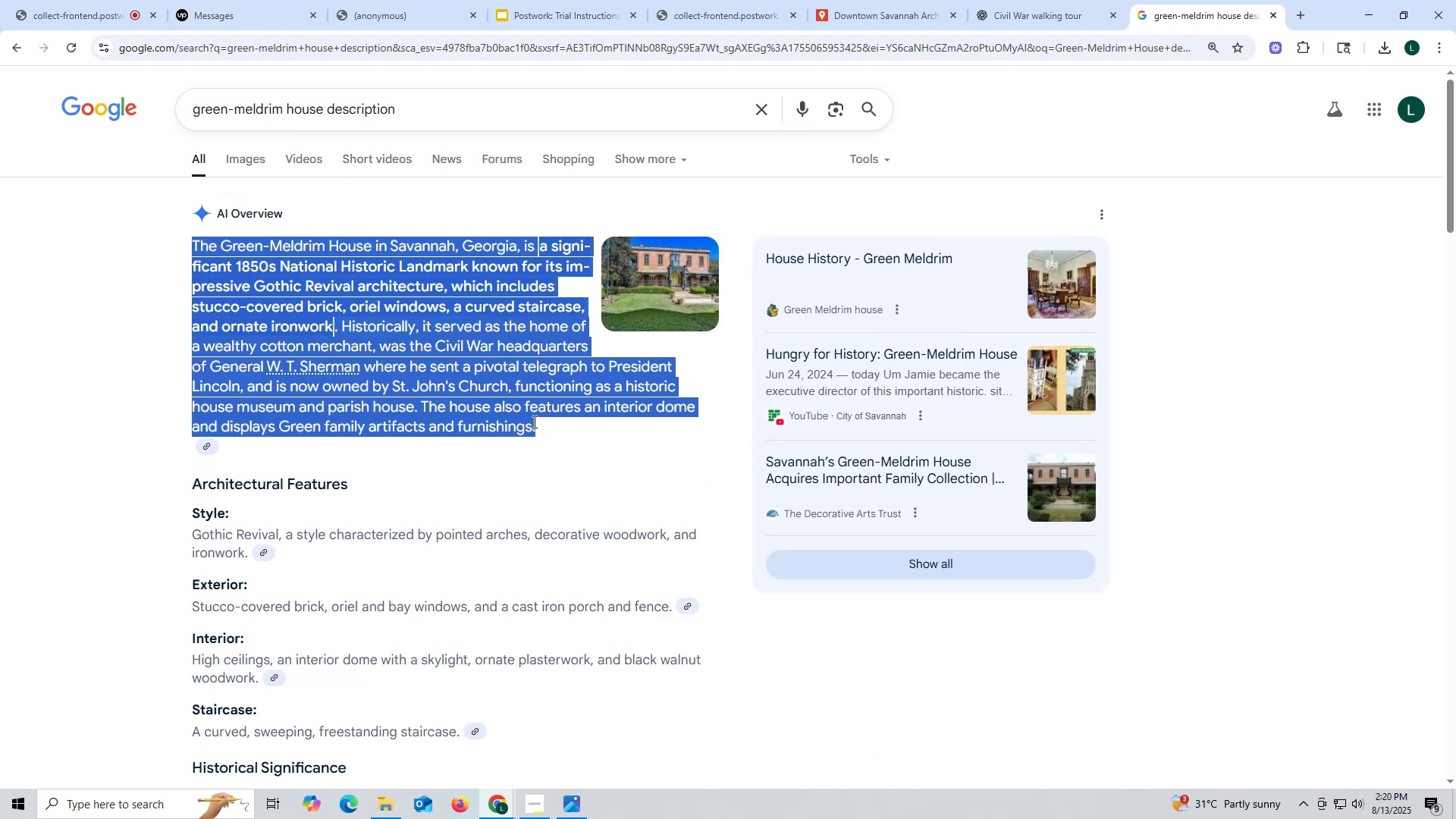 
key(Control+ControlLeft)
 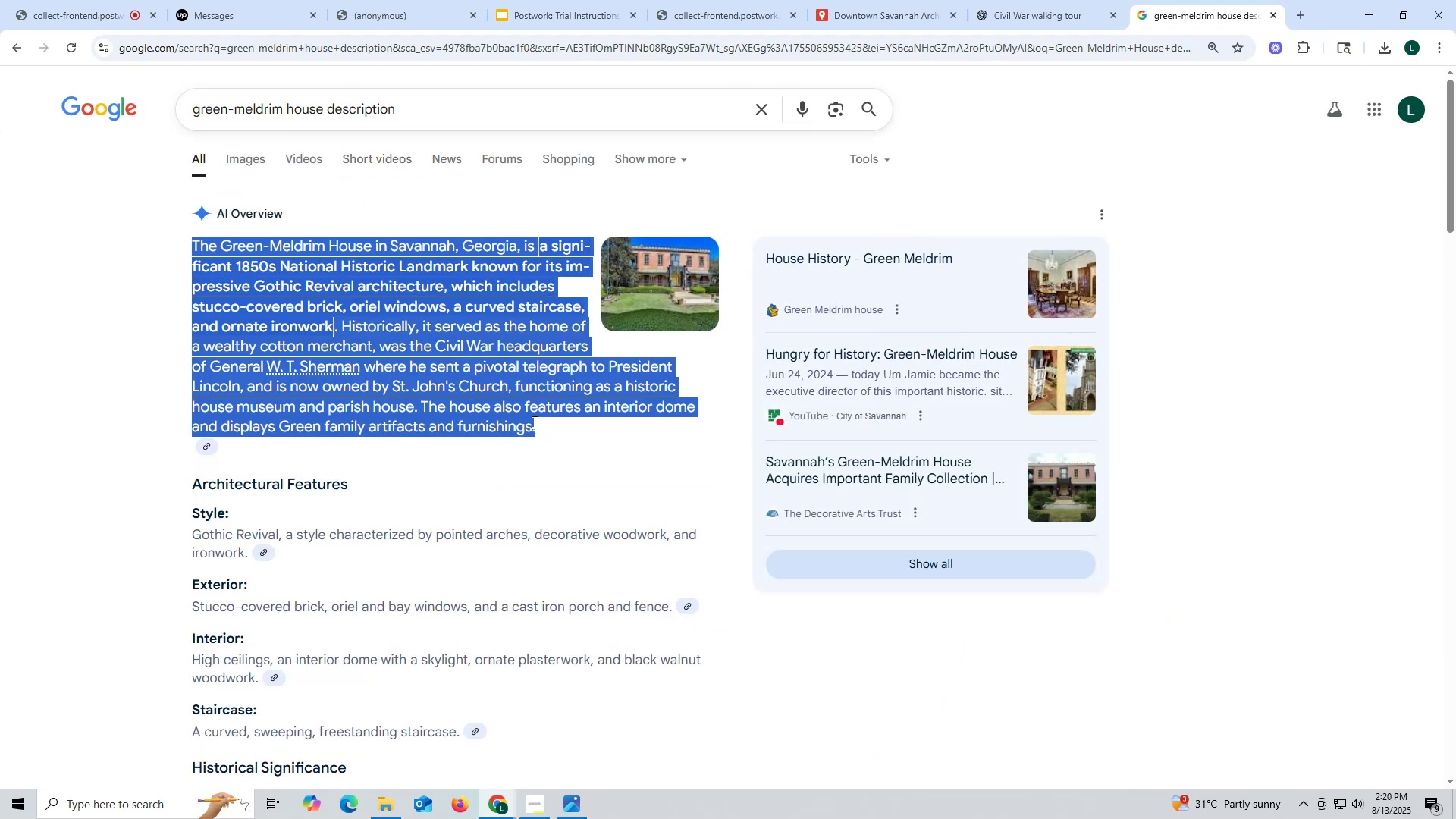 
key(Control+C)
 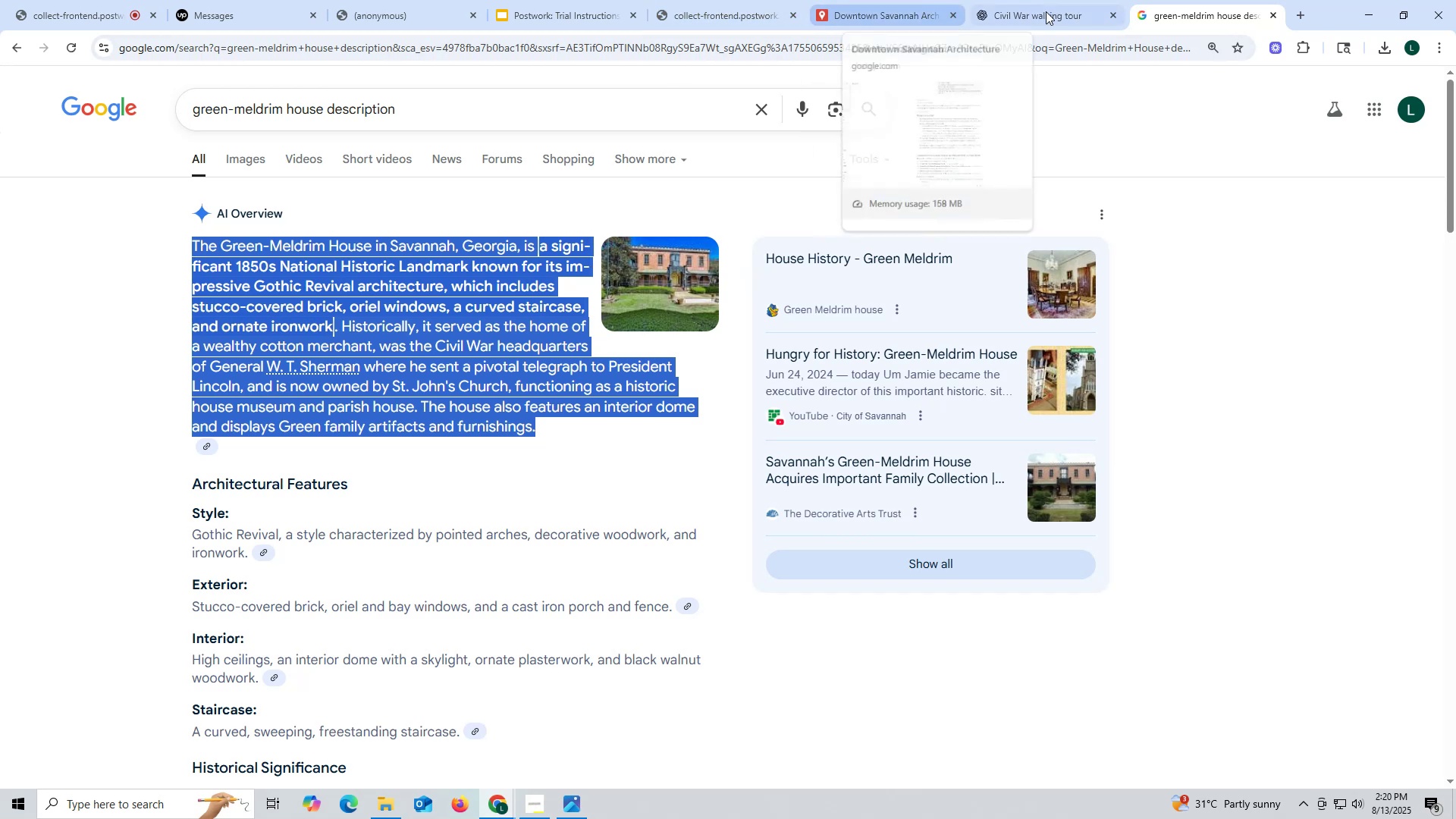 
left_click([898, 20])
 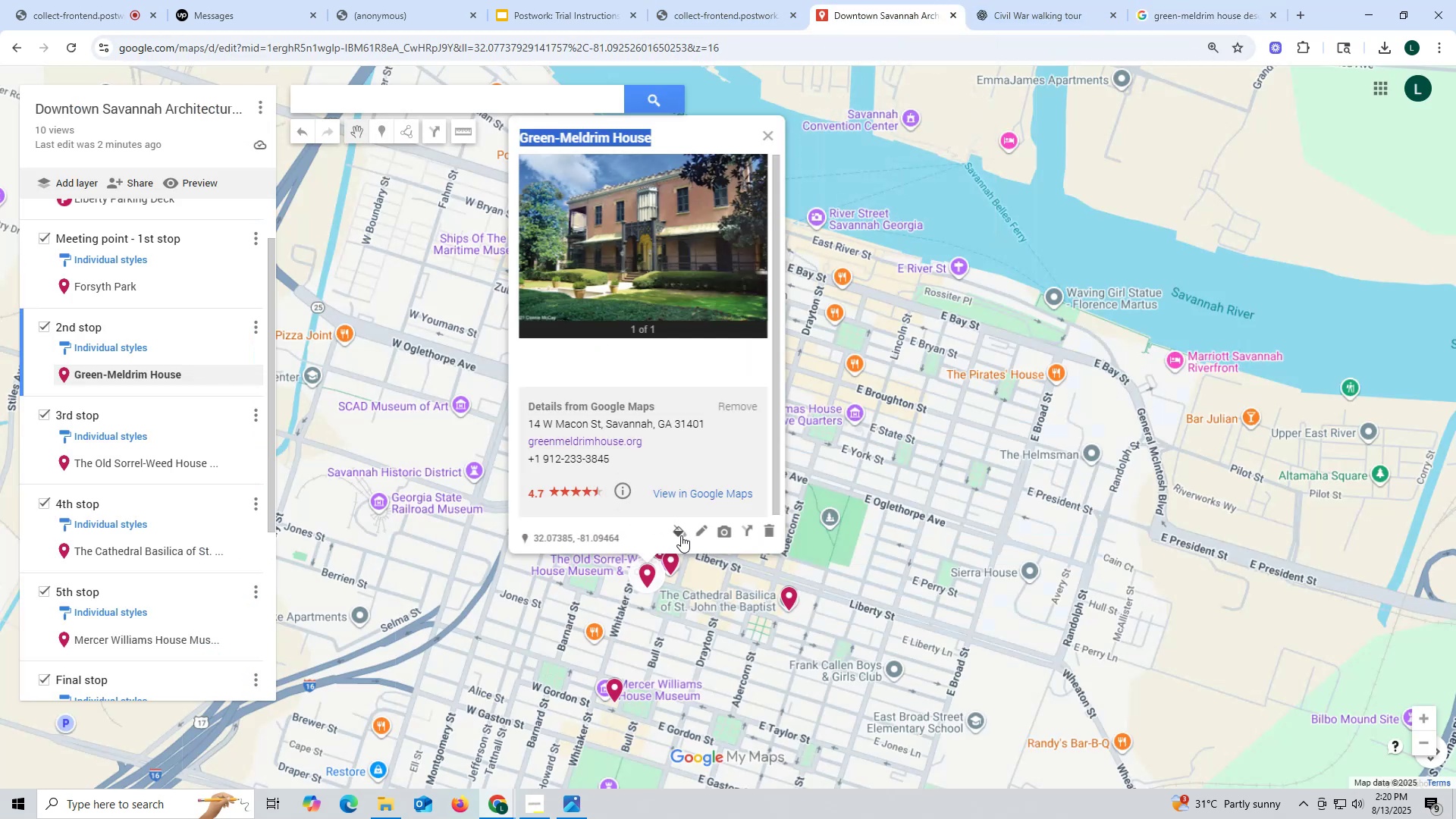 
left_click([694, 534])
 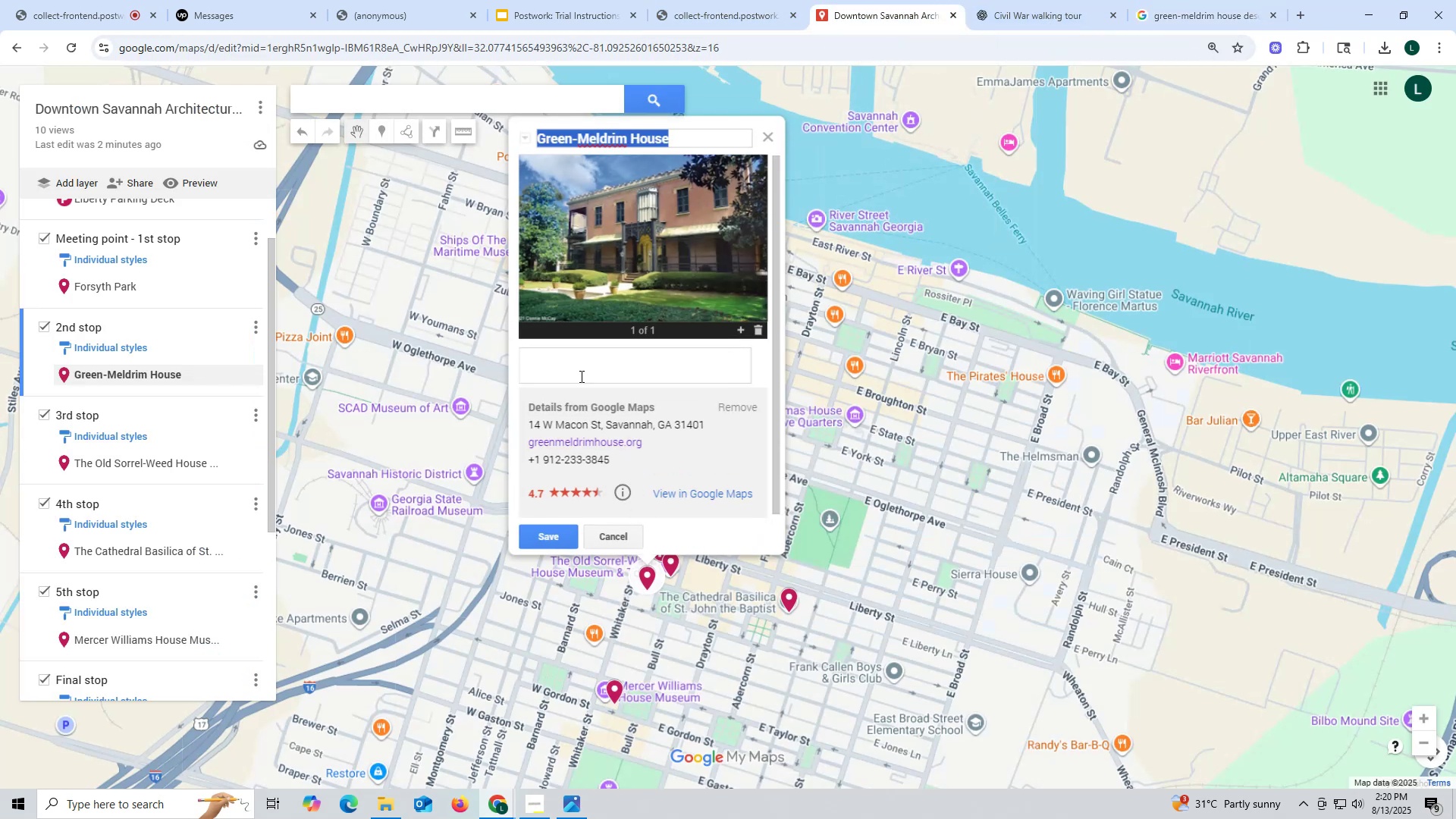 
left_click([576, 361])
 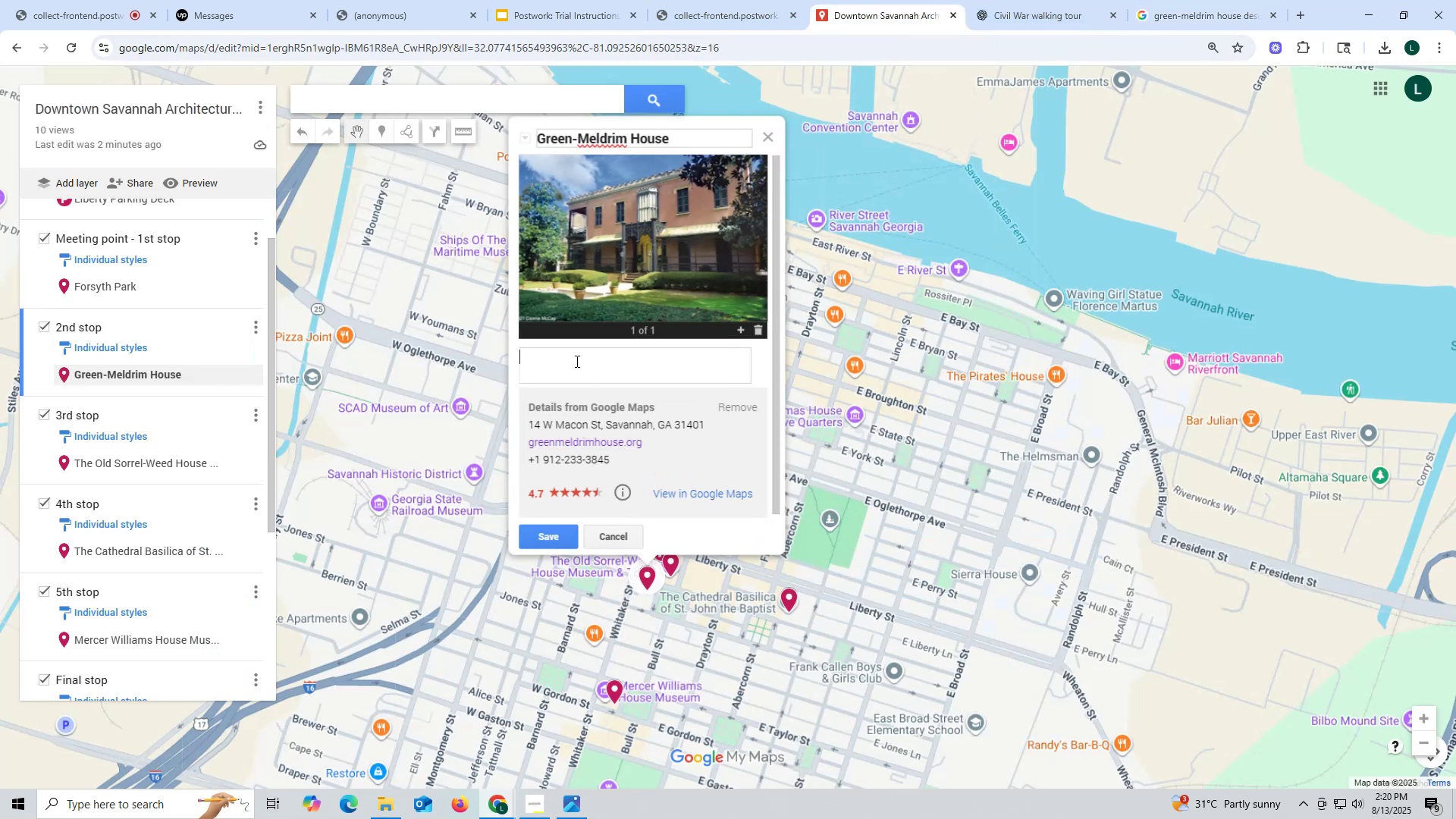 
key(Control+ControlLeft)
 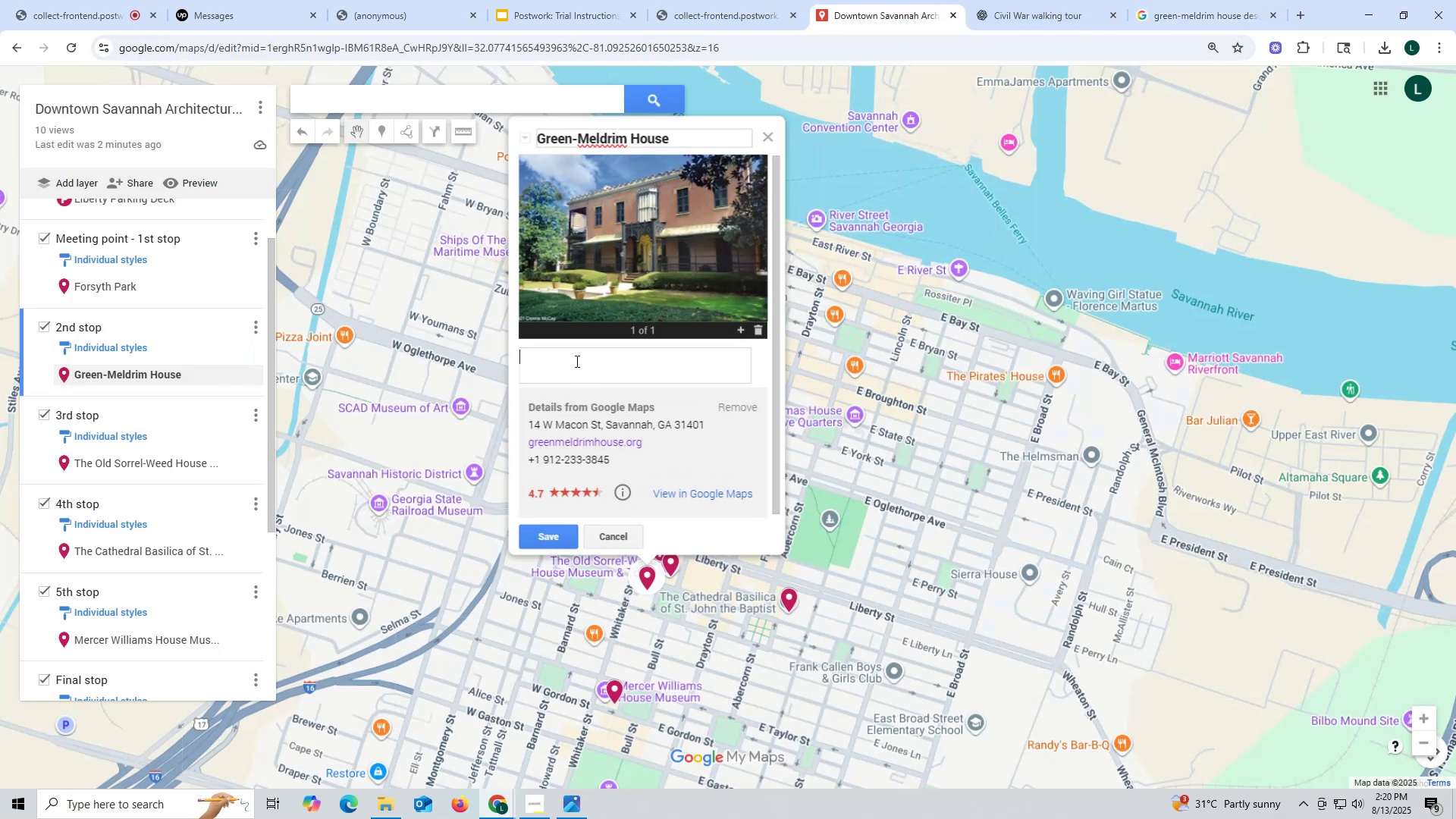 
key(Control+V)
 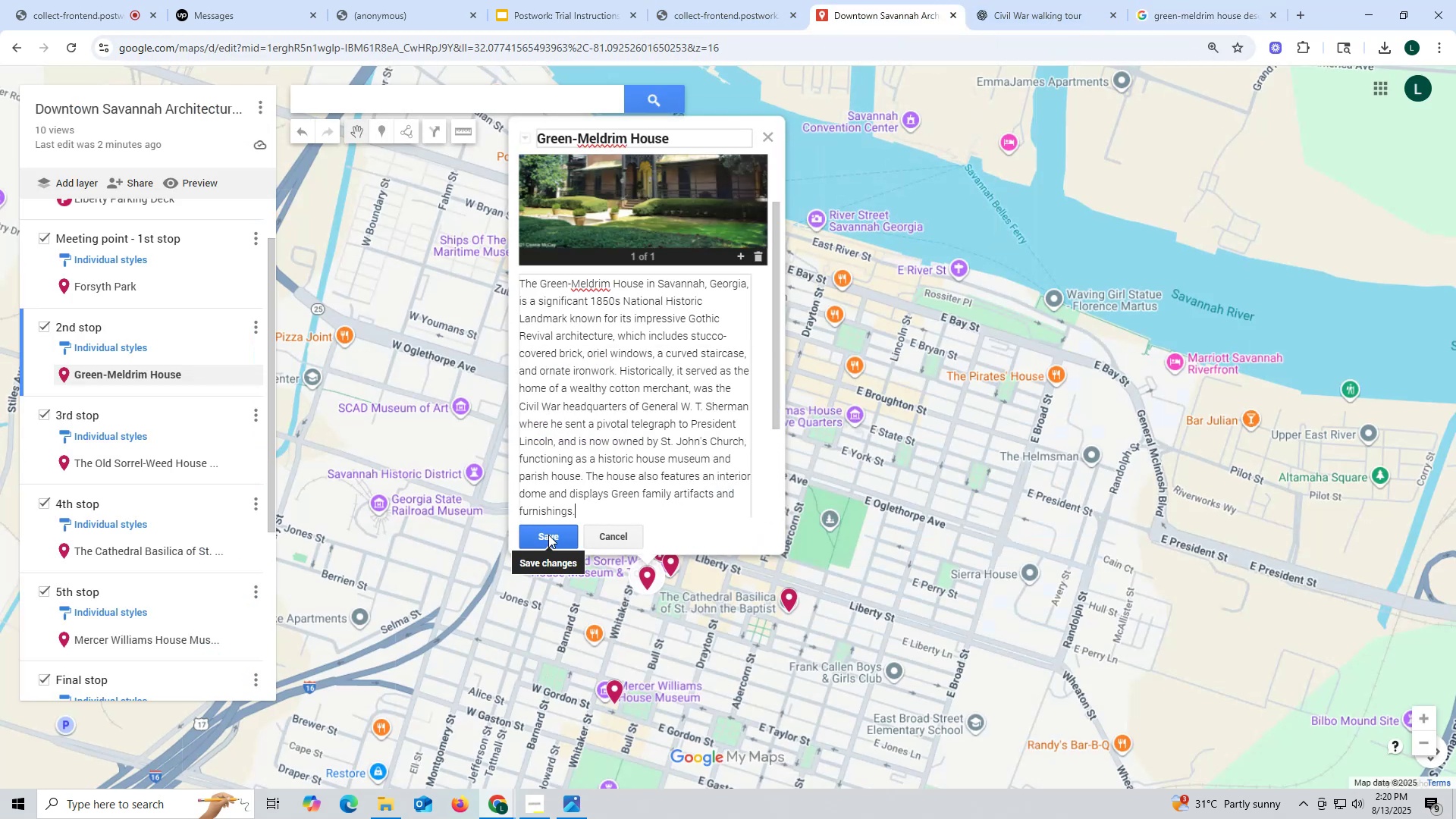 
left_click([548, 535])
 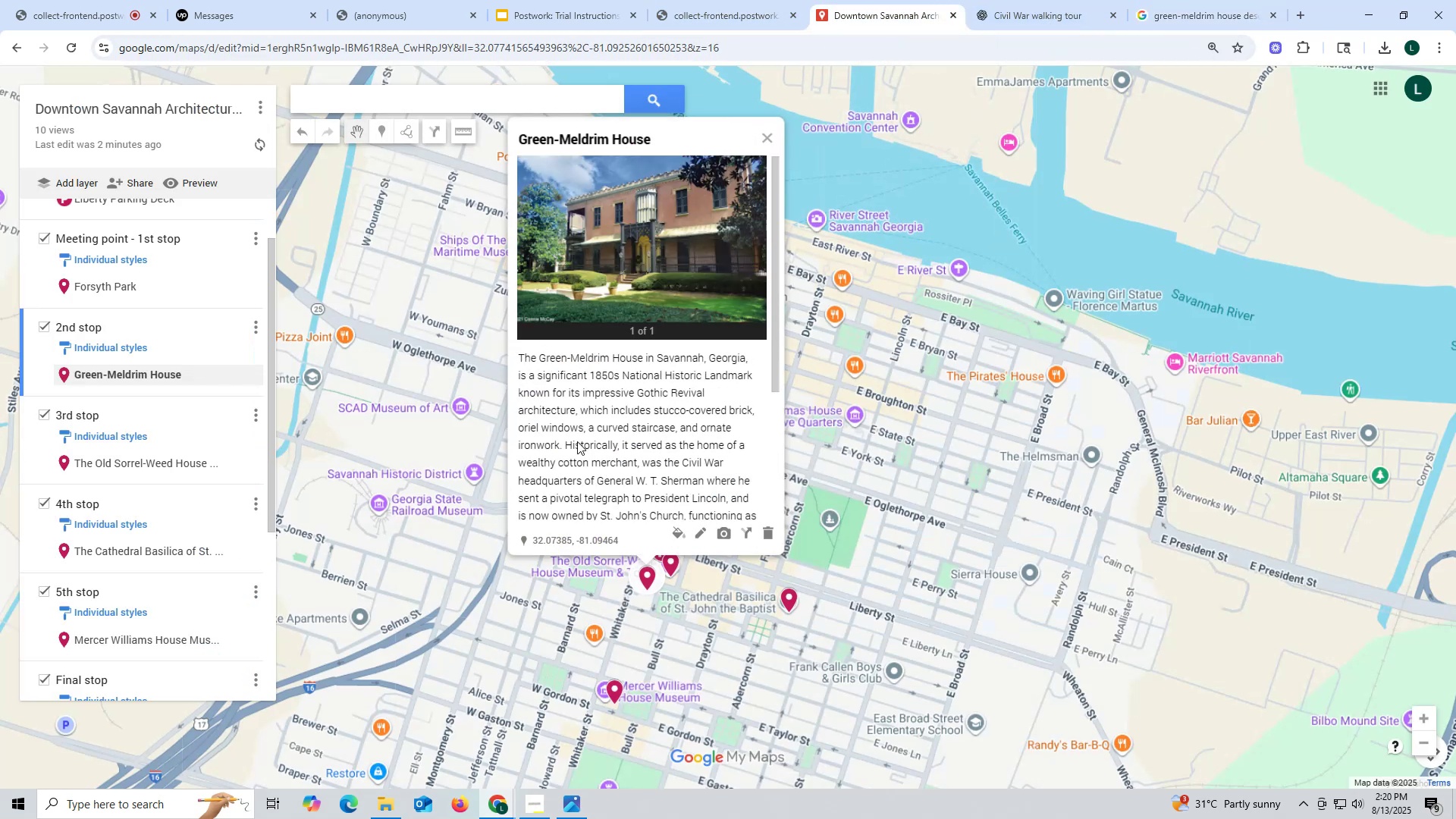 
scroll: coordinate [696, 420], scroll_direction: down, amount: 6.0
 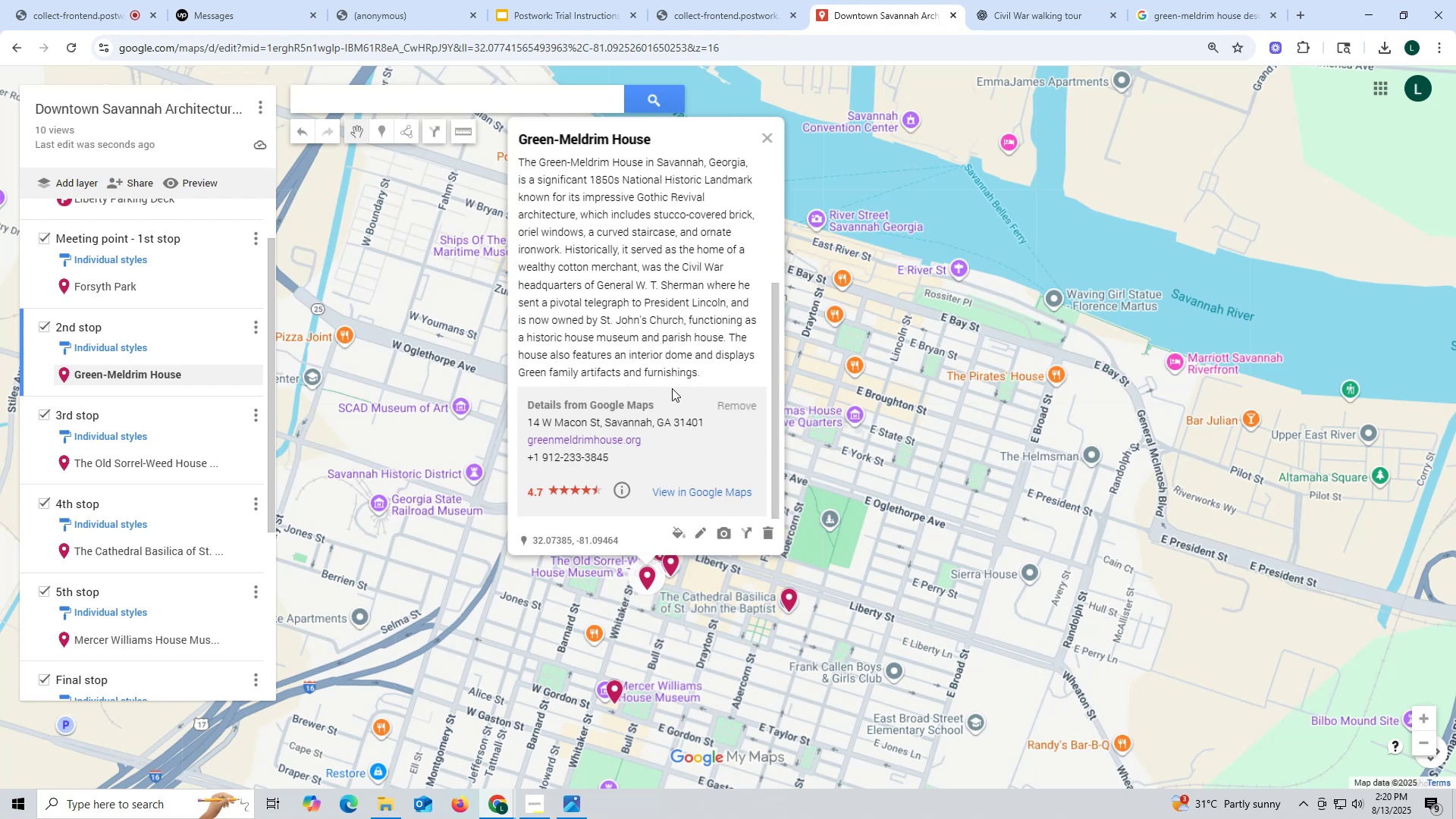 
scroll: coordinate [672, 388], scroll_direction: up, amount: 6.0
 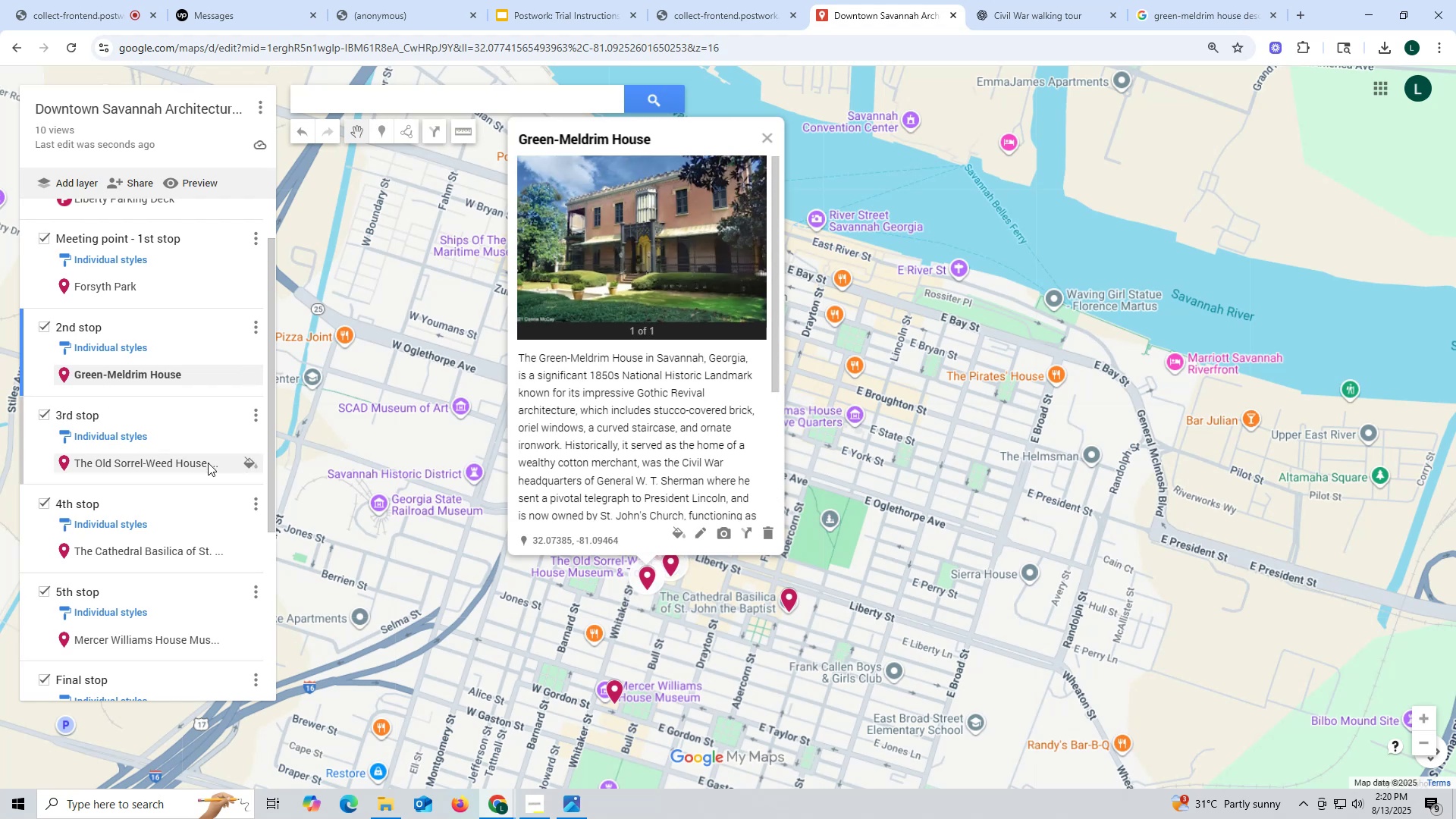 
left_click([201, 447])
 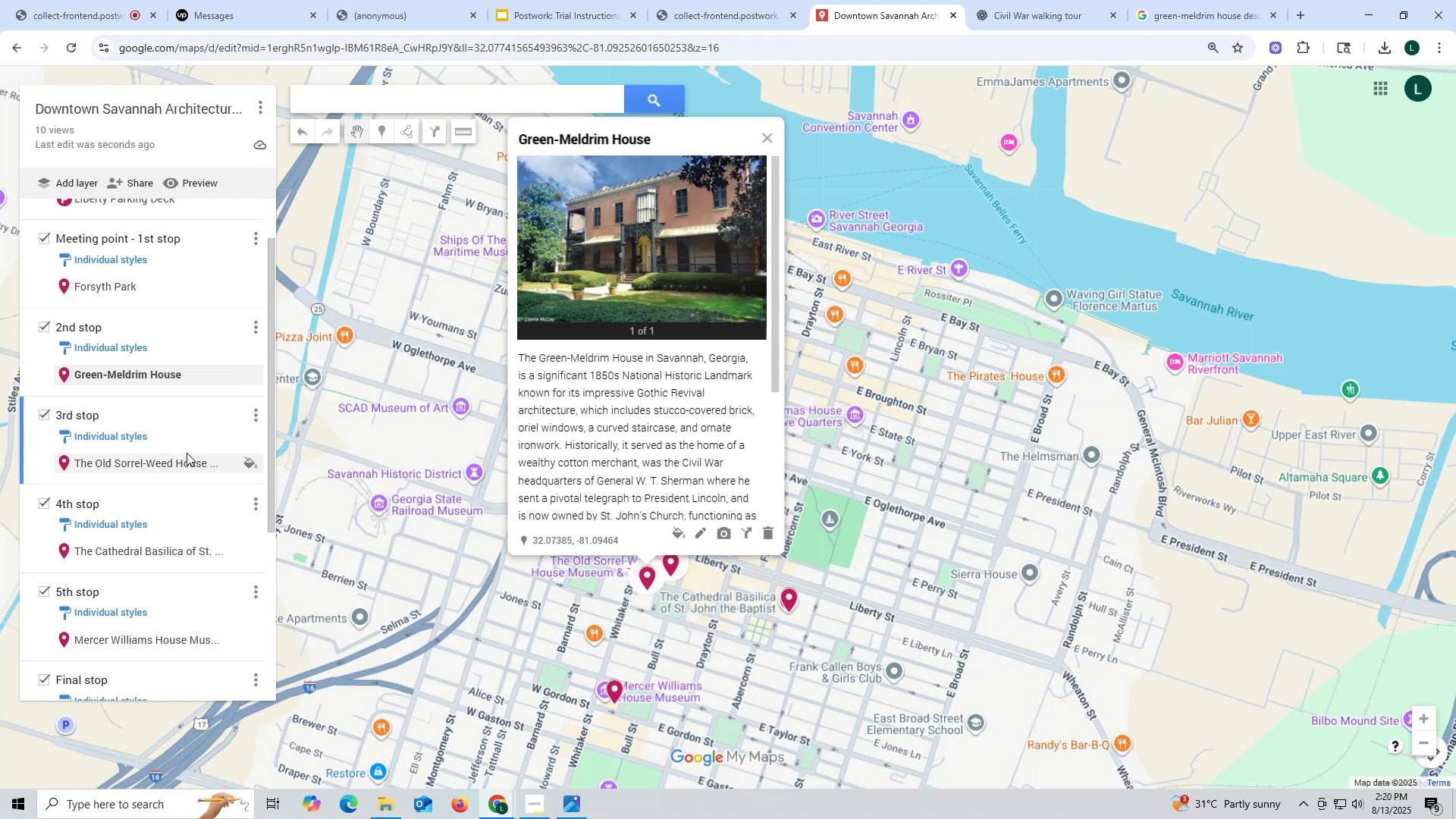 
left_click([187, 453])
 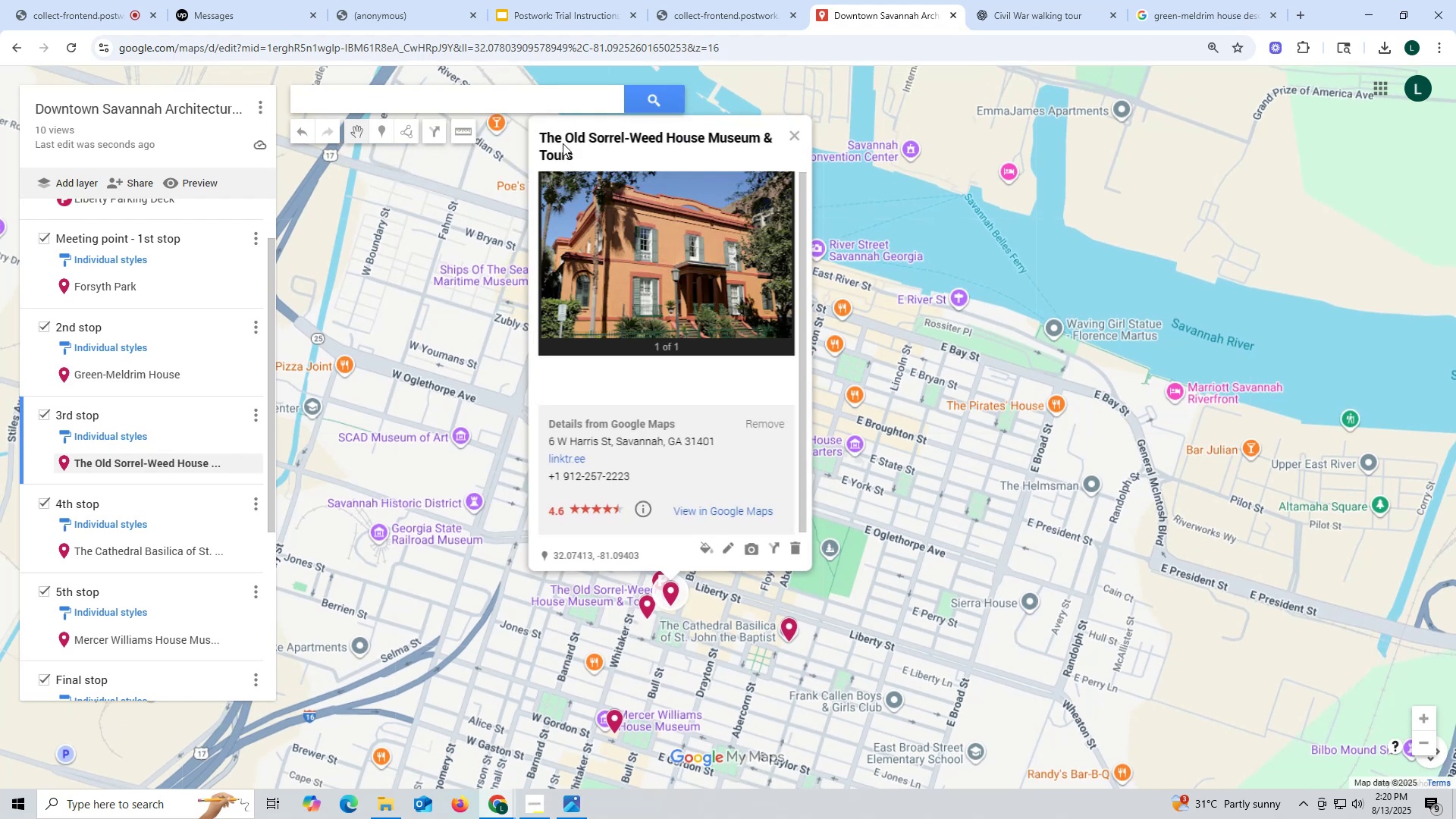 
left_click_drag(start_coordinate=[540, 130], to_coordinate=[577, 154])
 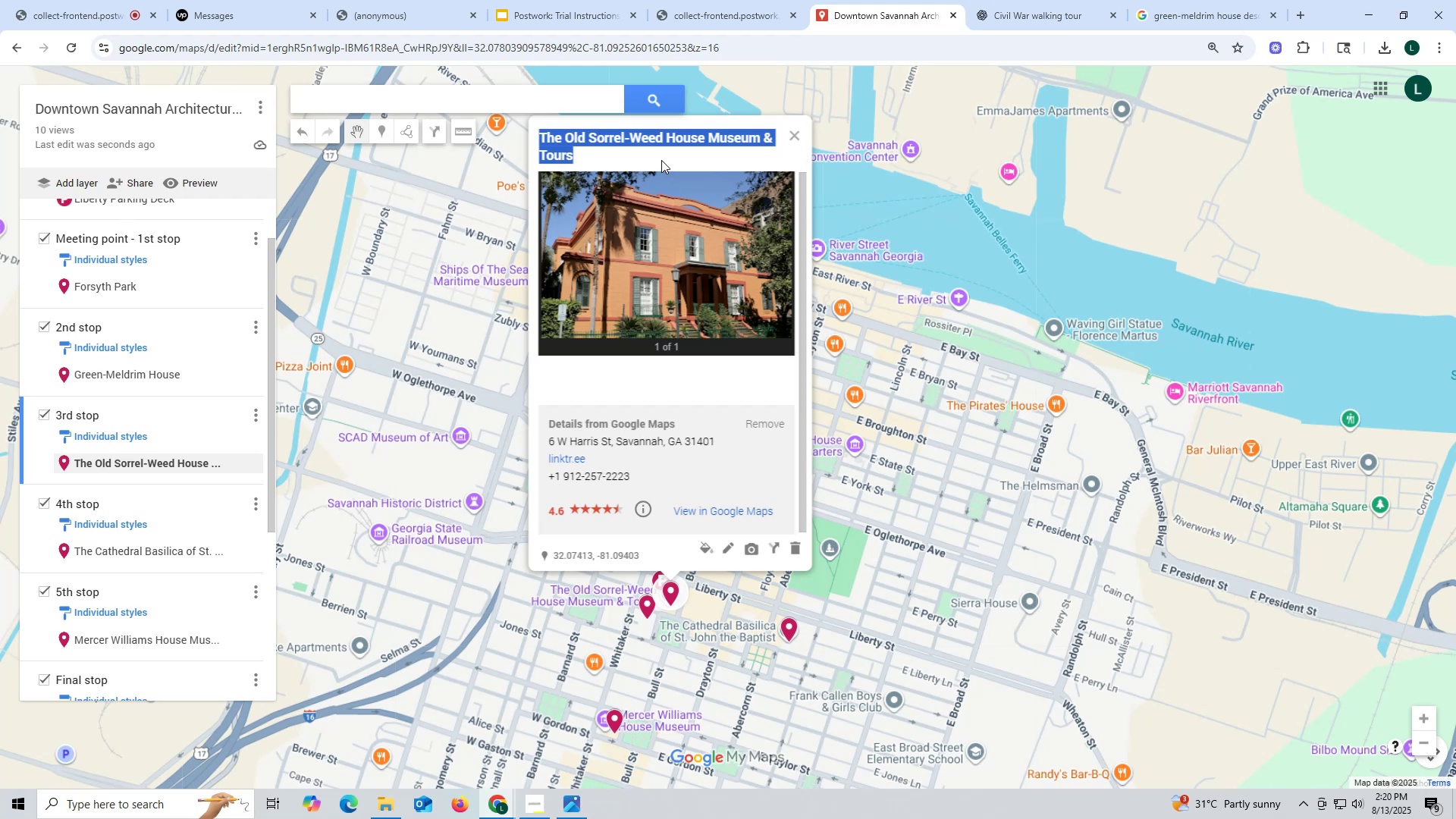 
key(Control+ControlLeft)
 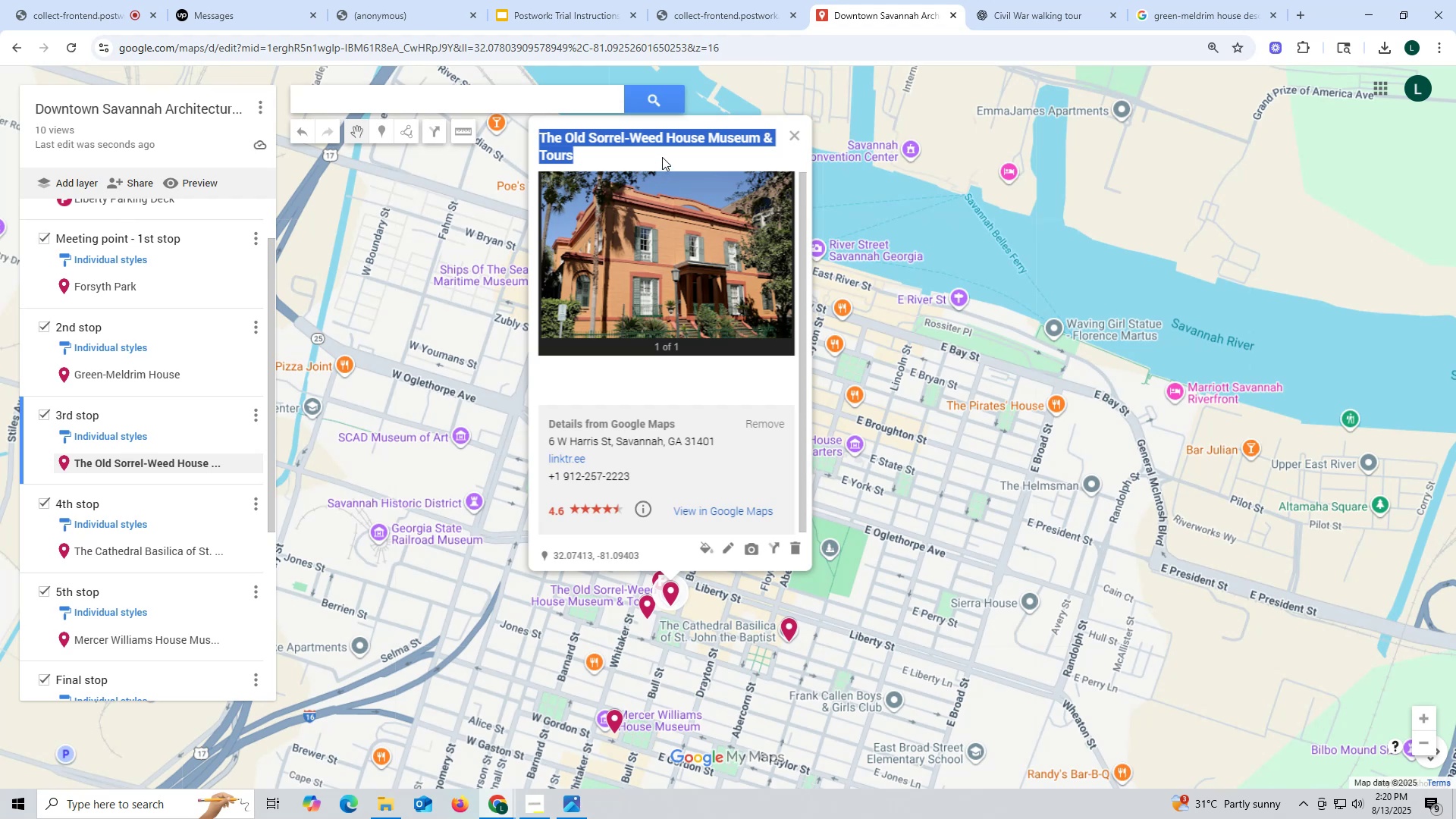 
key(Control+C)
 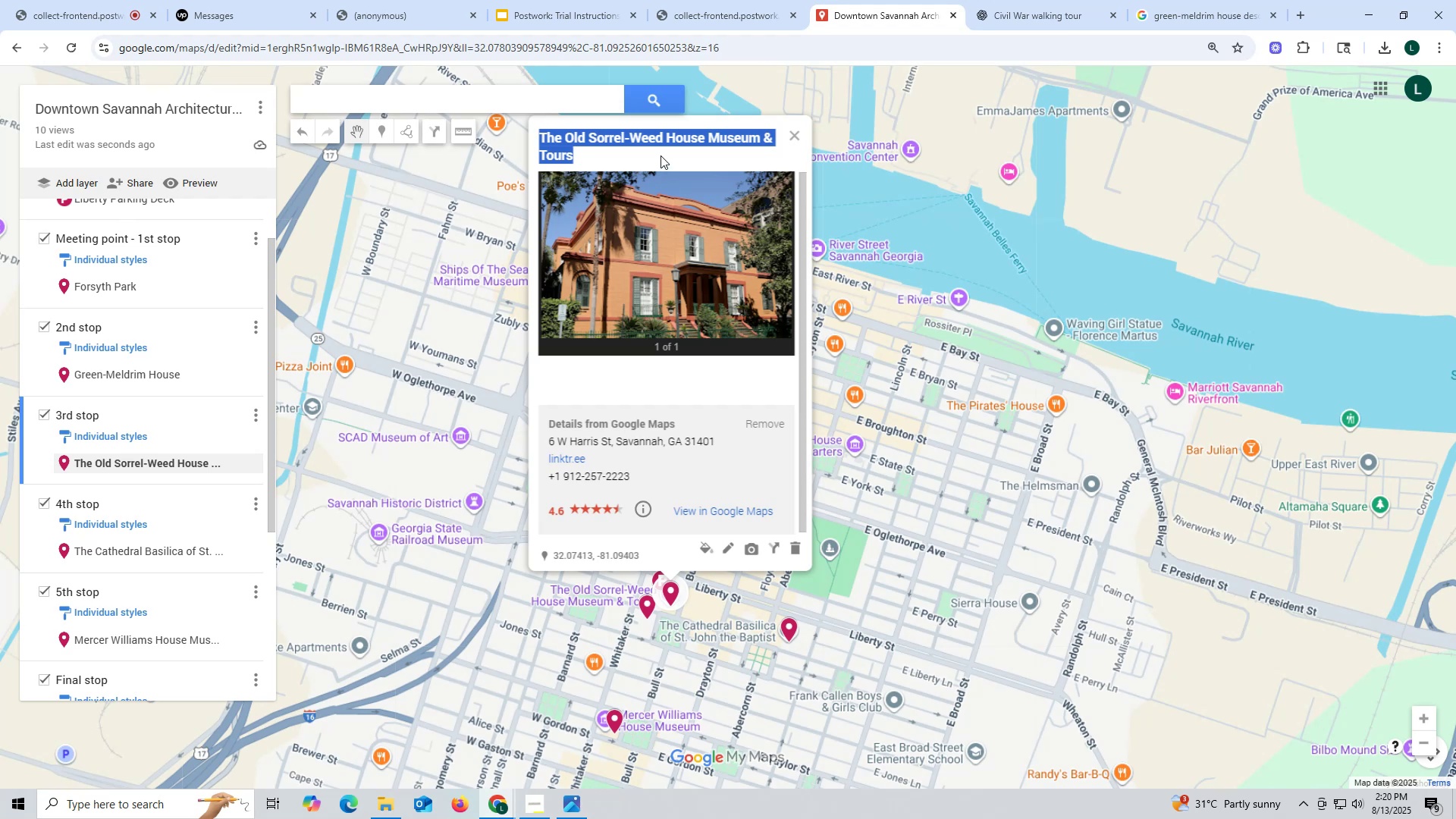 
key(Control+ControlLeft)
 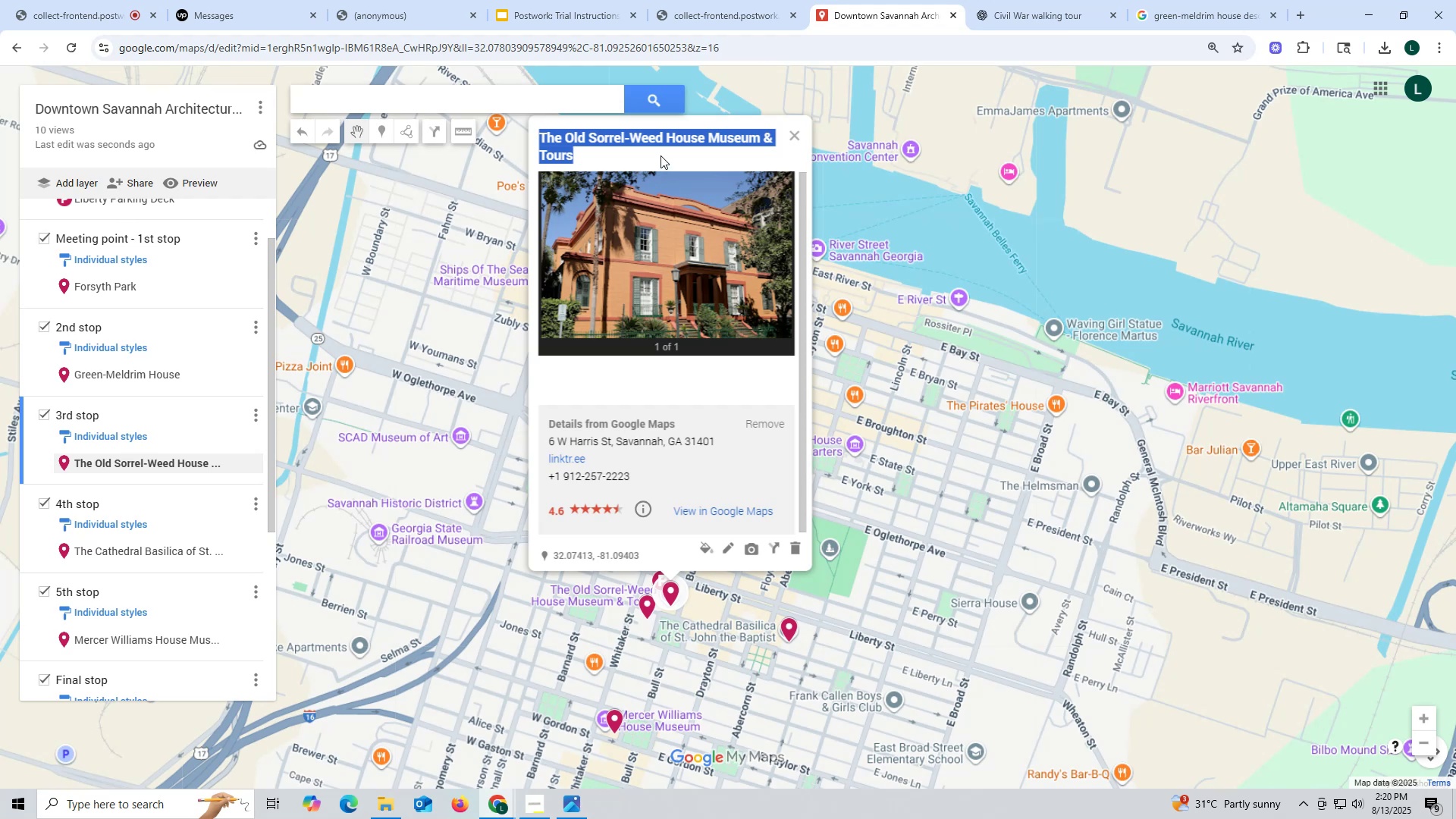 
key(Control+C)
 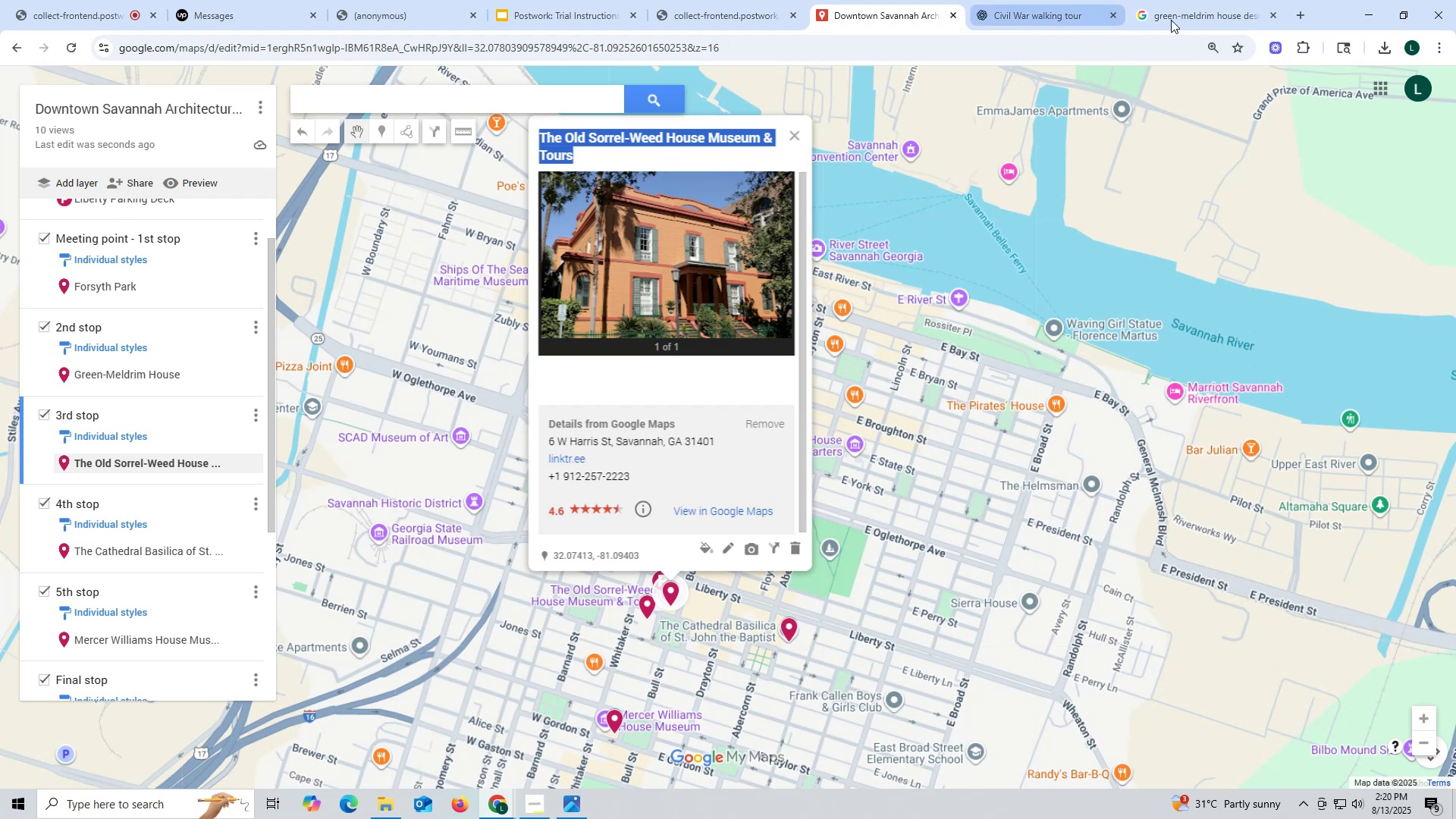 
left_click([1187, 12])
 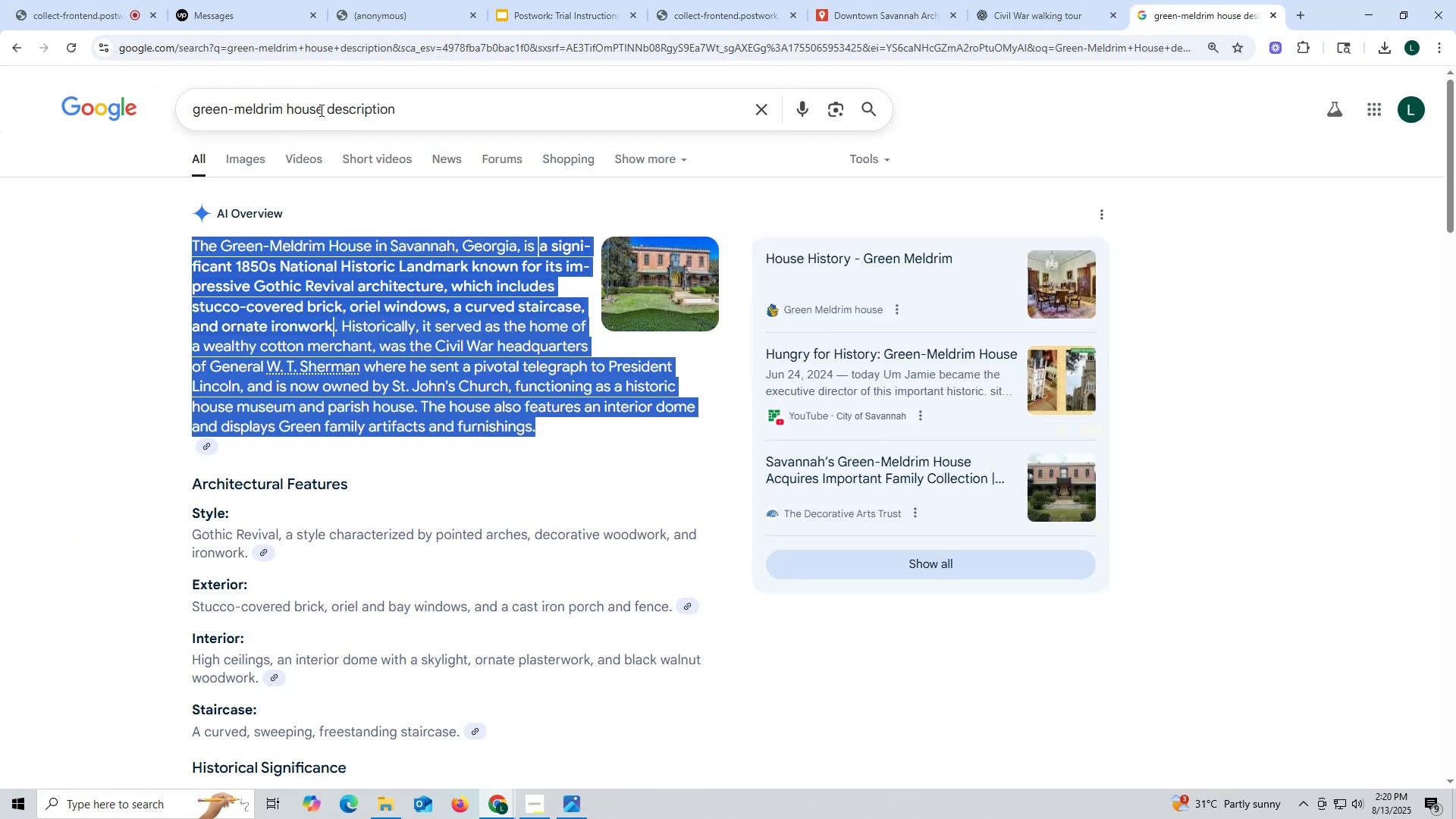 
left_click_drag(start_coordinate=[322, 110], to_coordinate=[0, 64])
 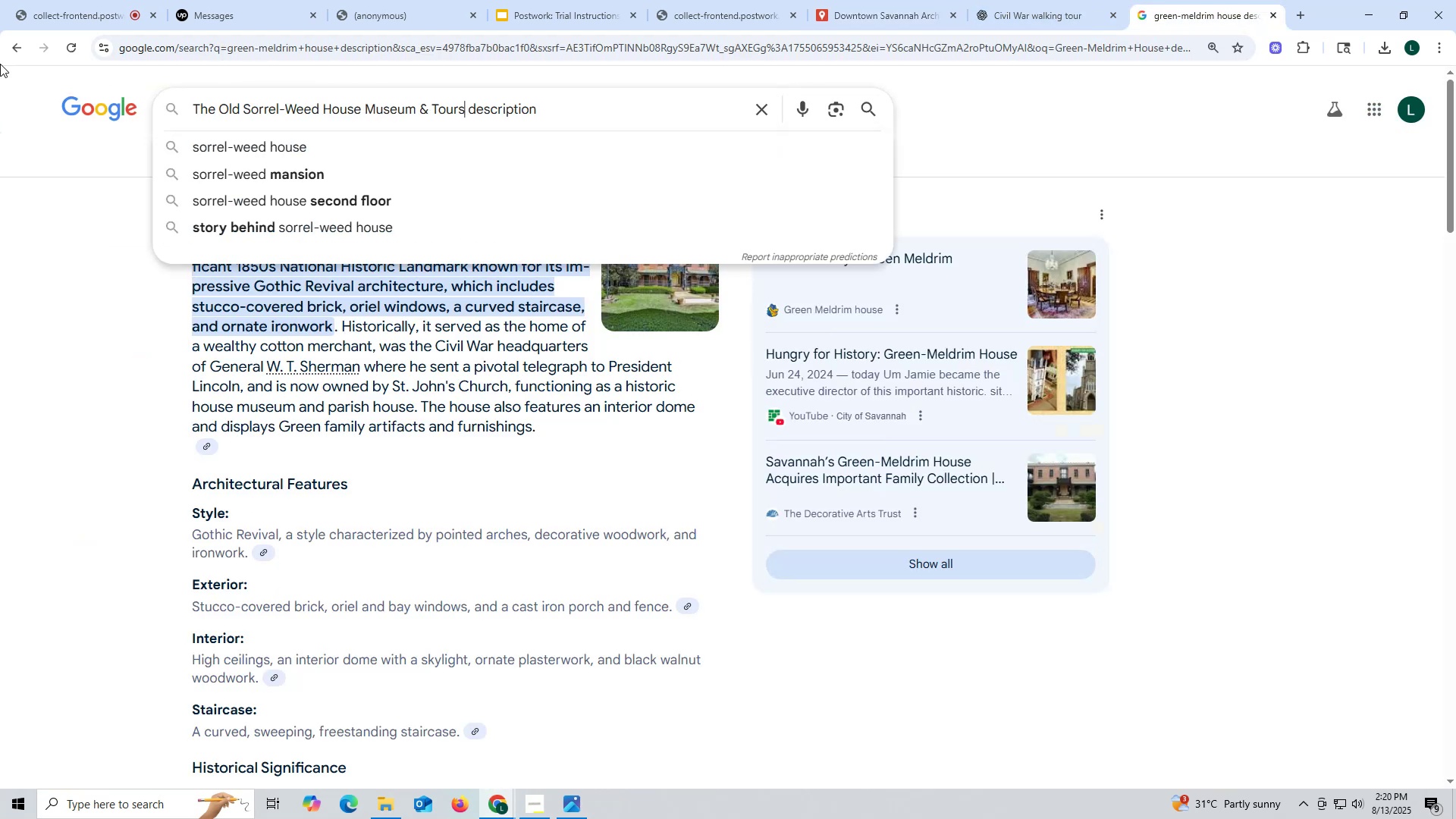 
key(Control+ControlLeft)
 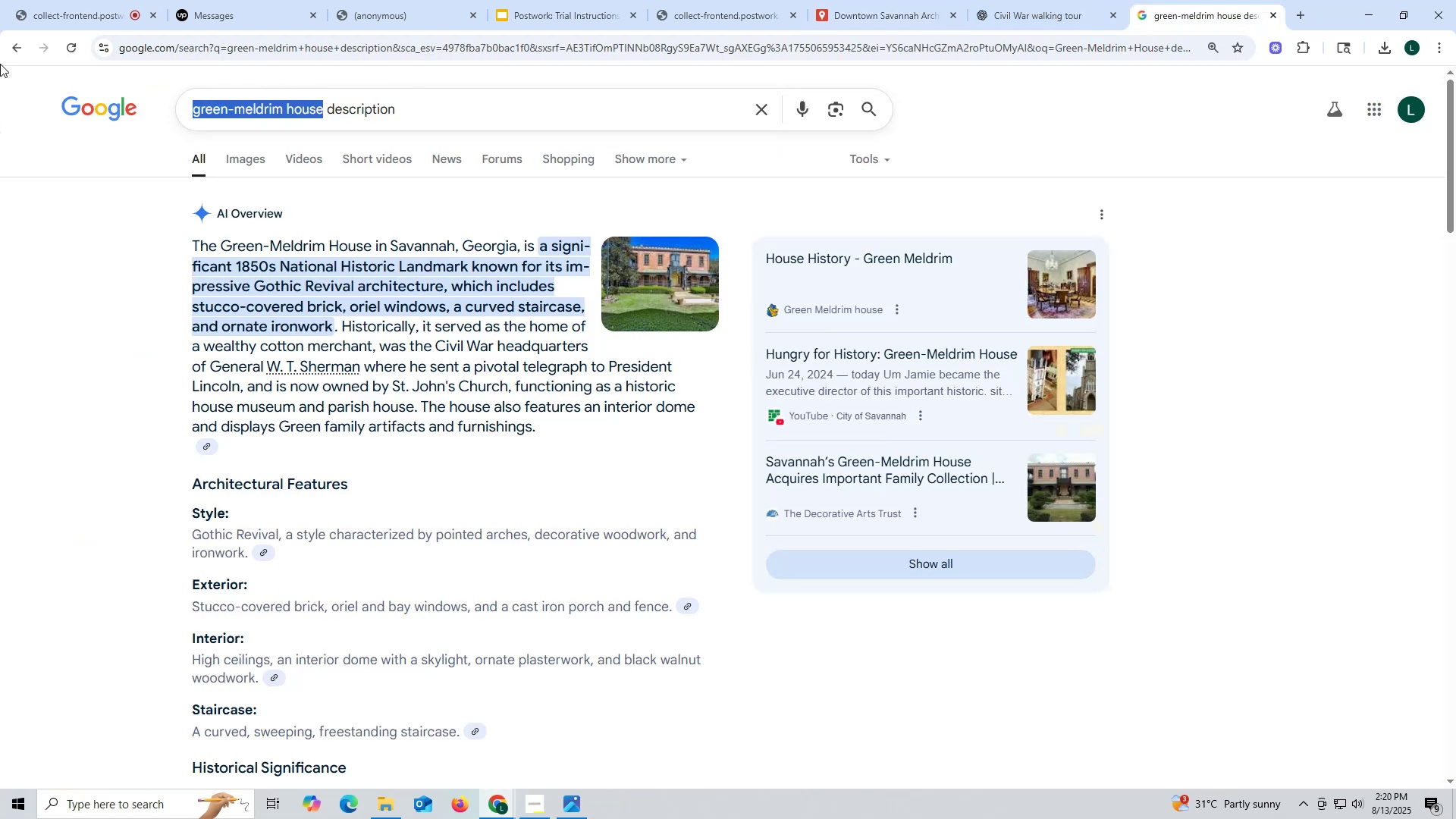 
key(Control+V)
 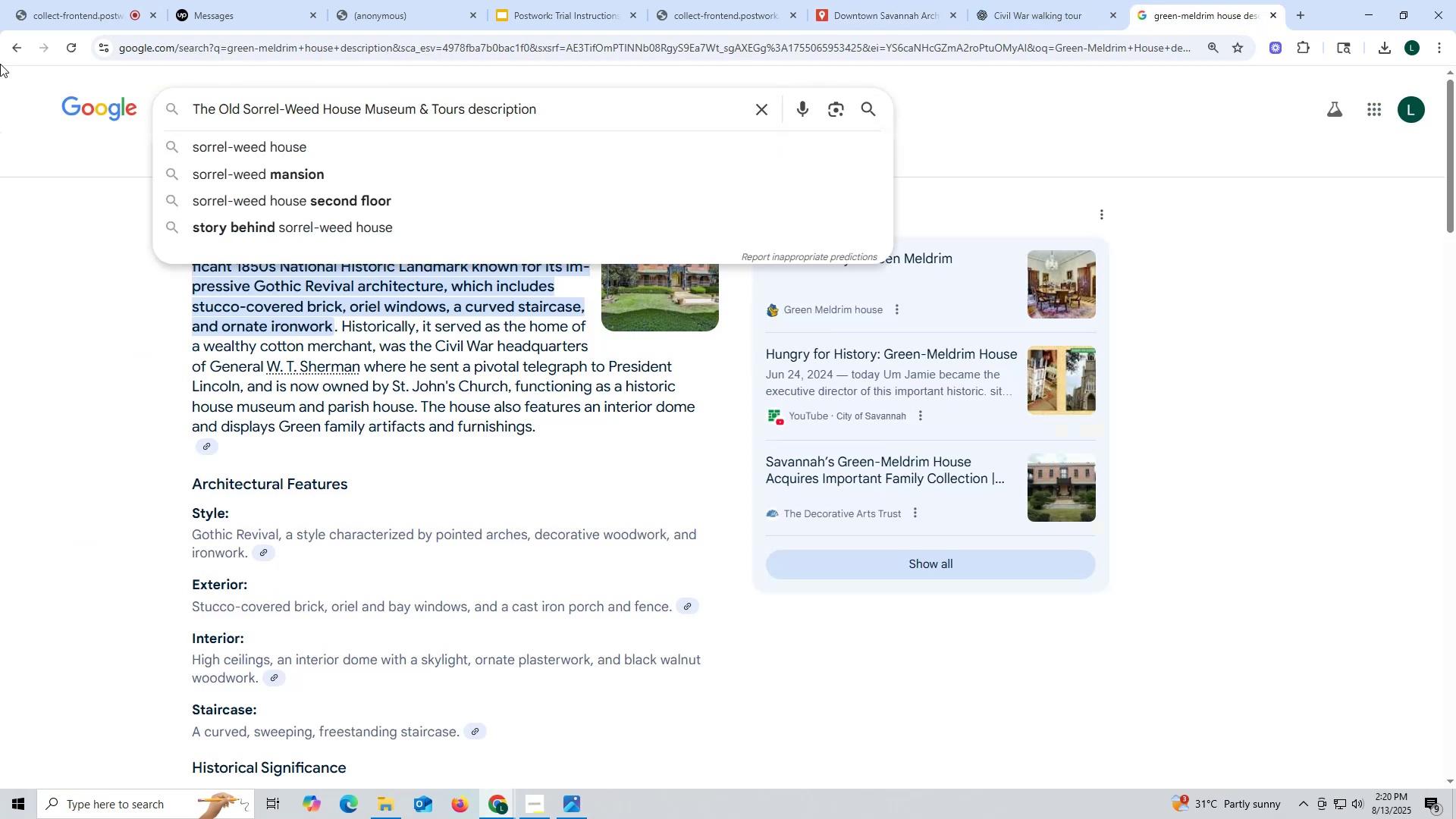 
key(Enter)
 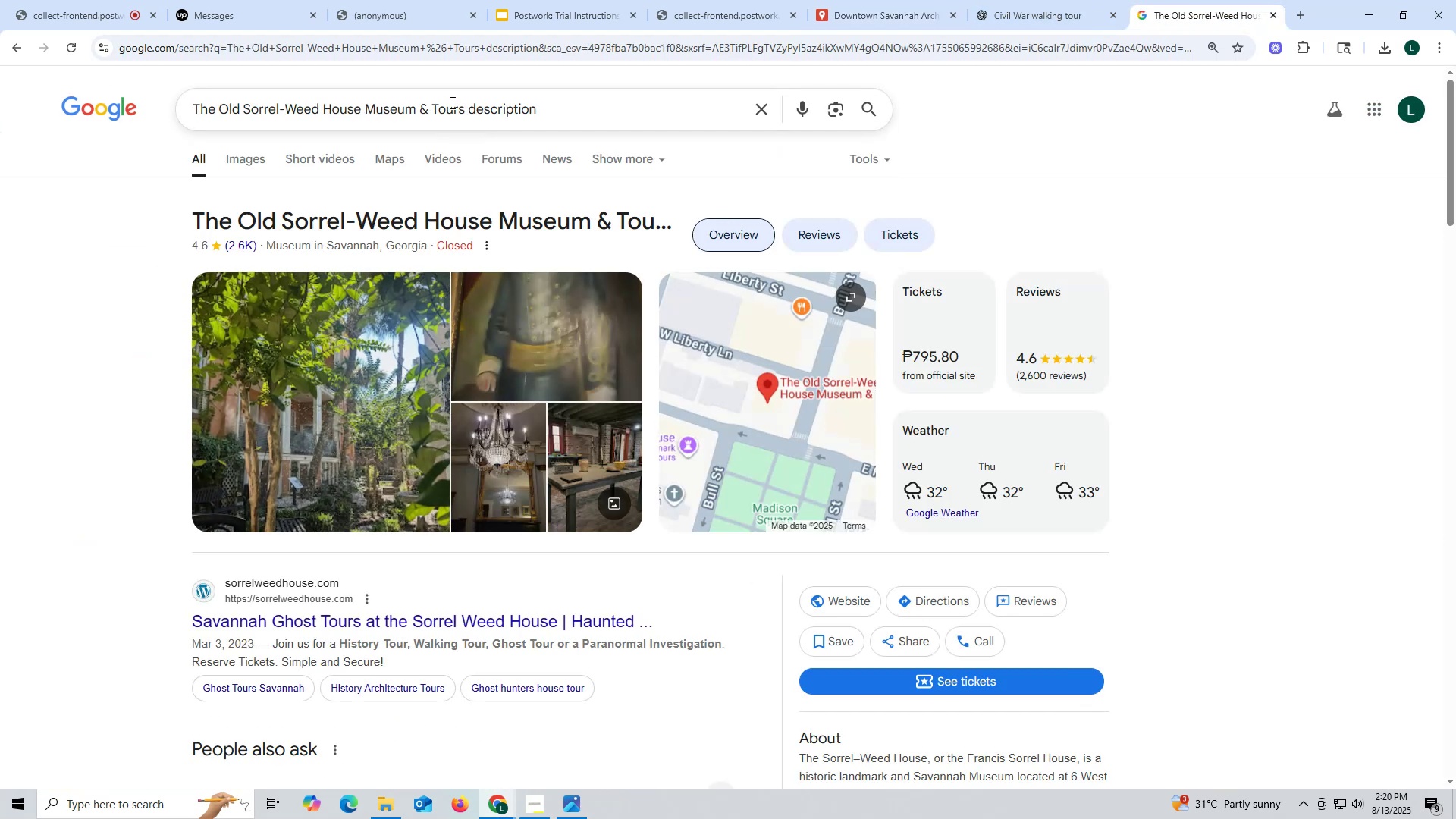 
scroll: coordinate [435, 226], scroll_direction: down, amount: 5.0
 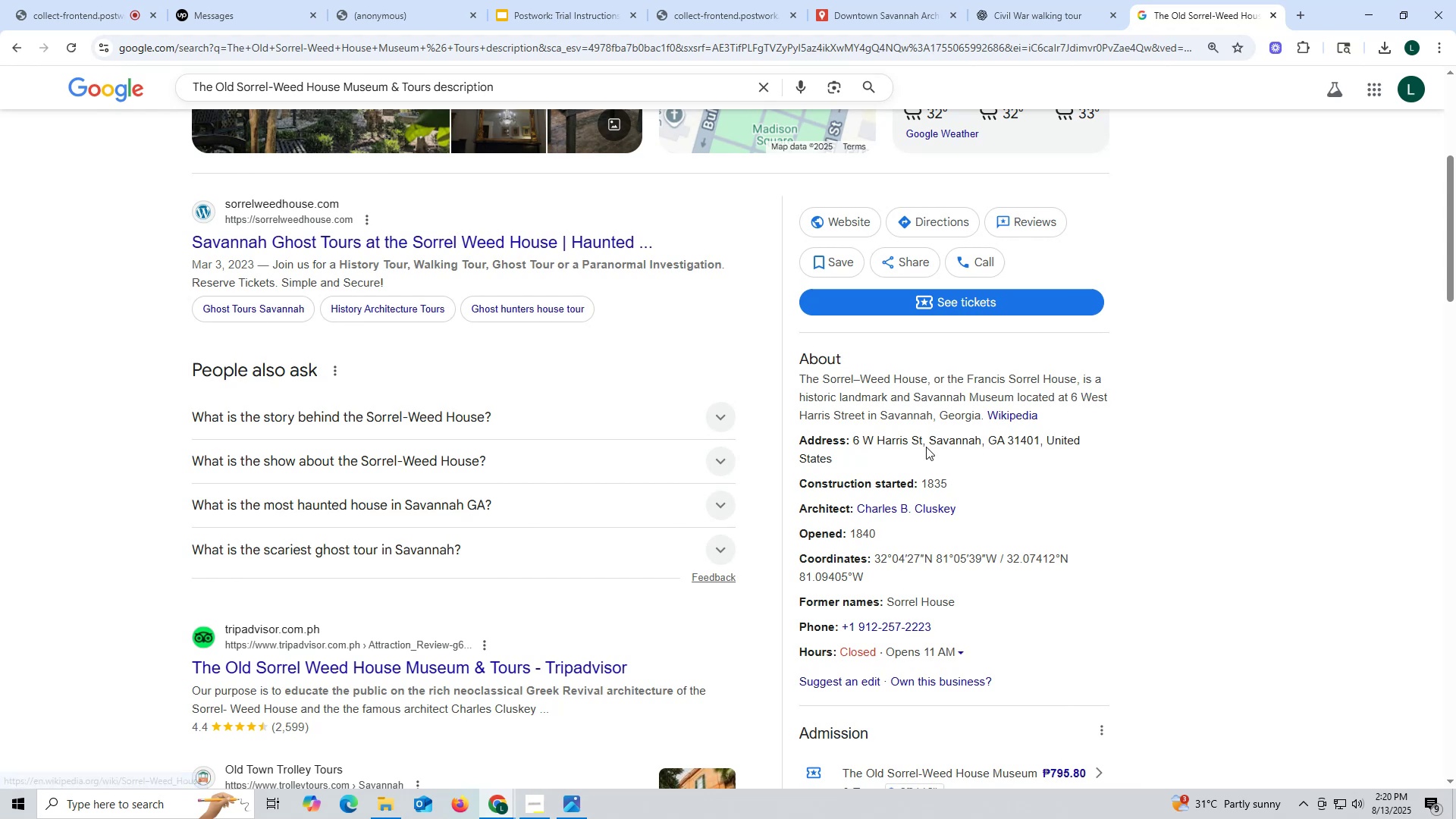 
left_click([1003, 419])
 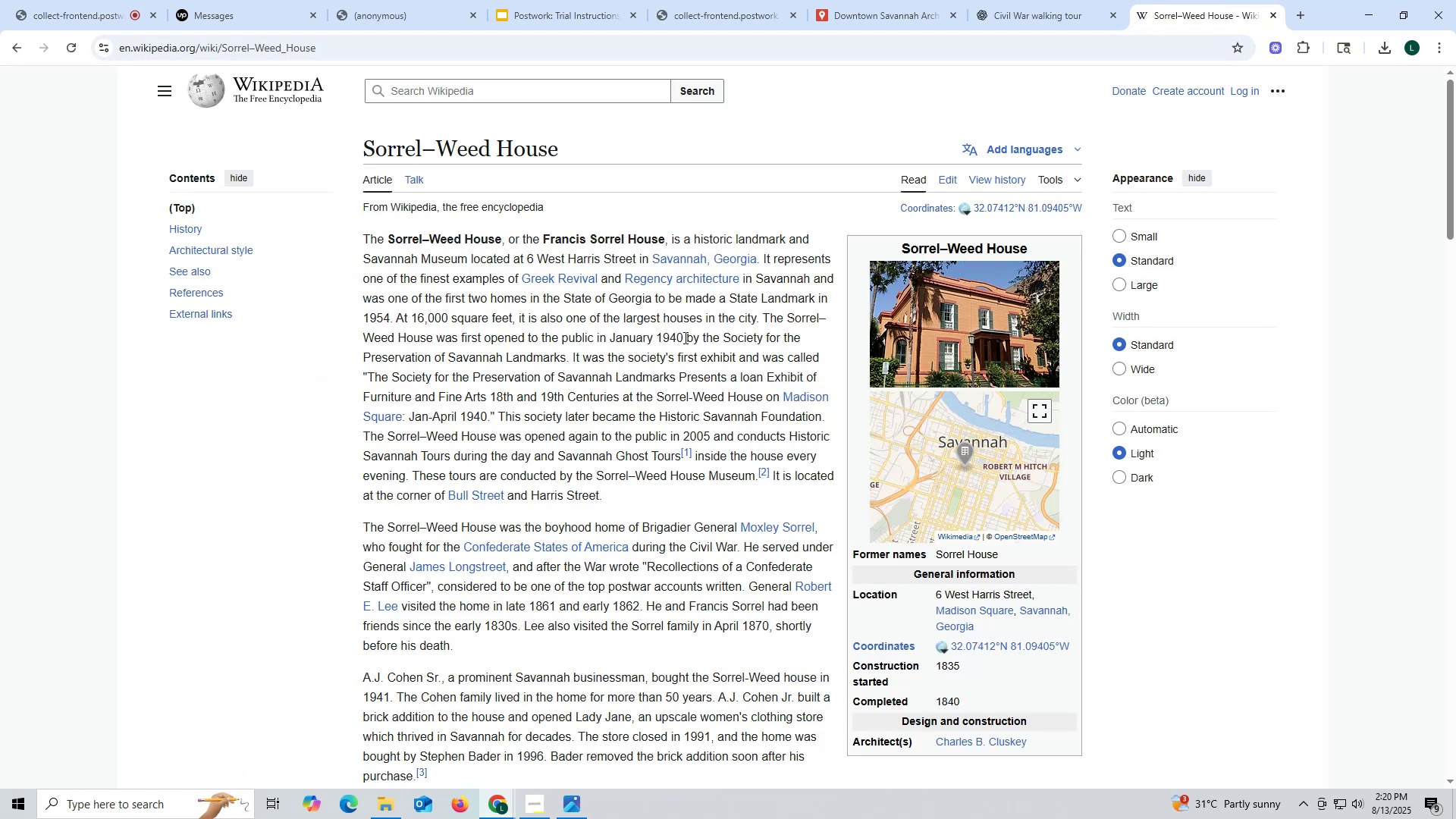 
wait(11.27)
 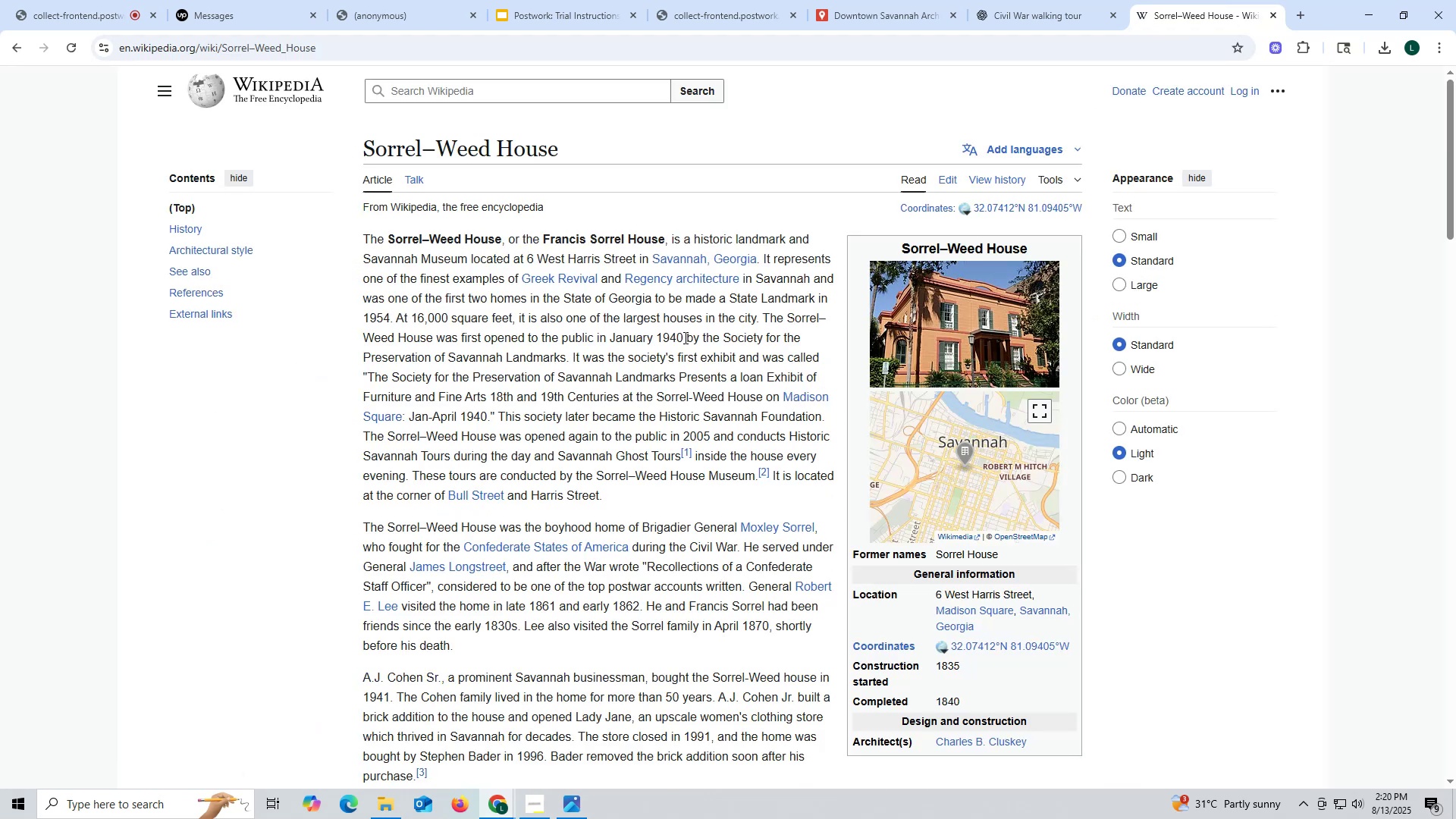 
left_click_drag(start_coordinate=[361, 237], to_coordinate=[393, 314])
 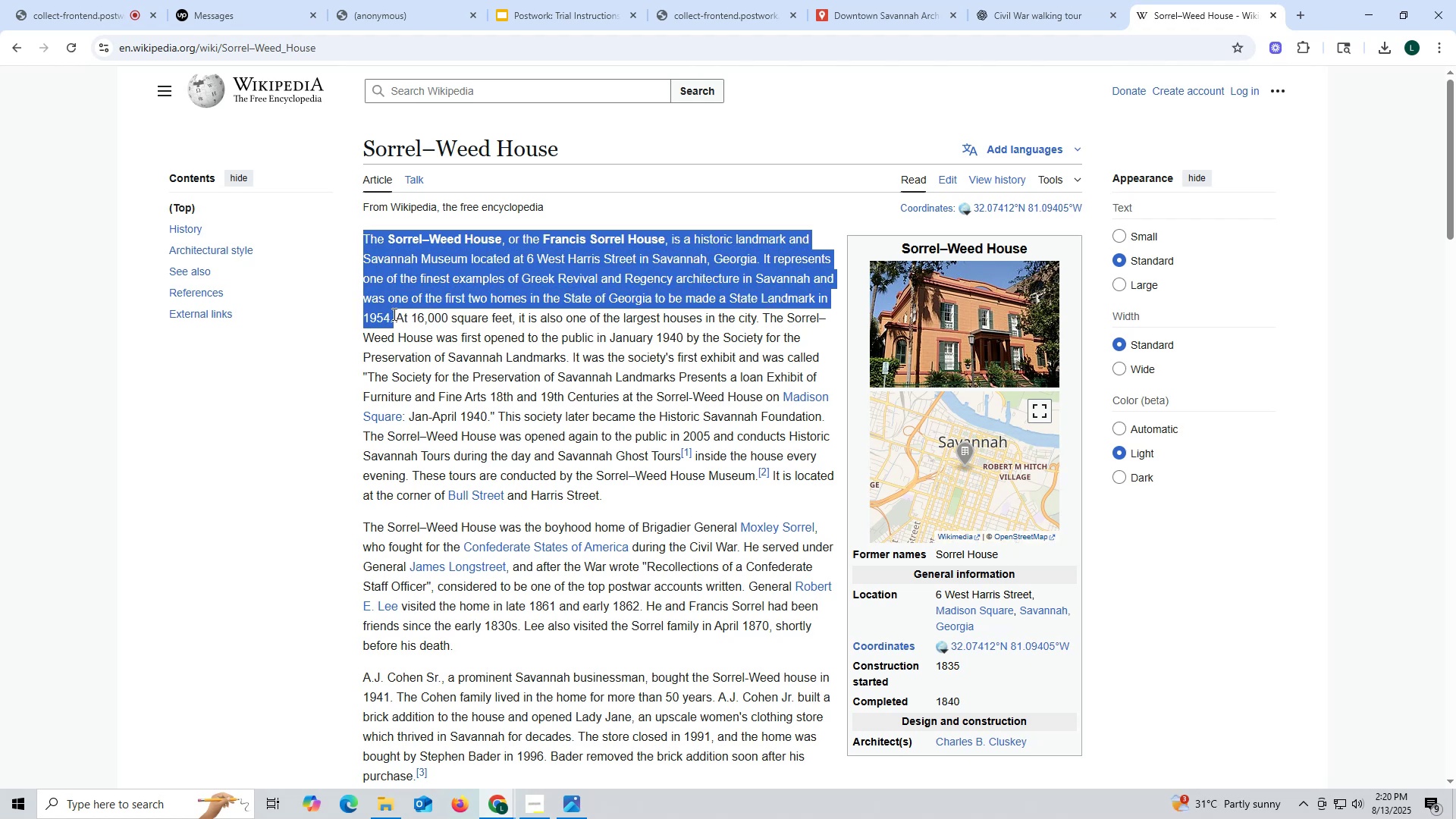 
key(Control+ControlLeft)
 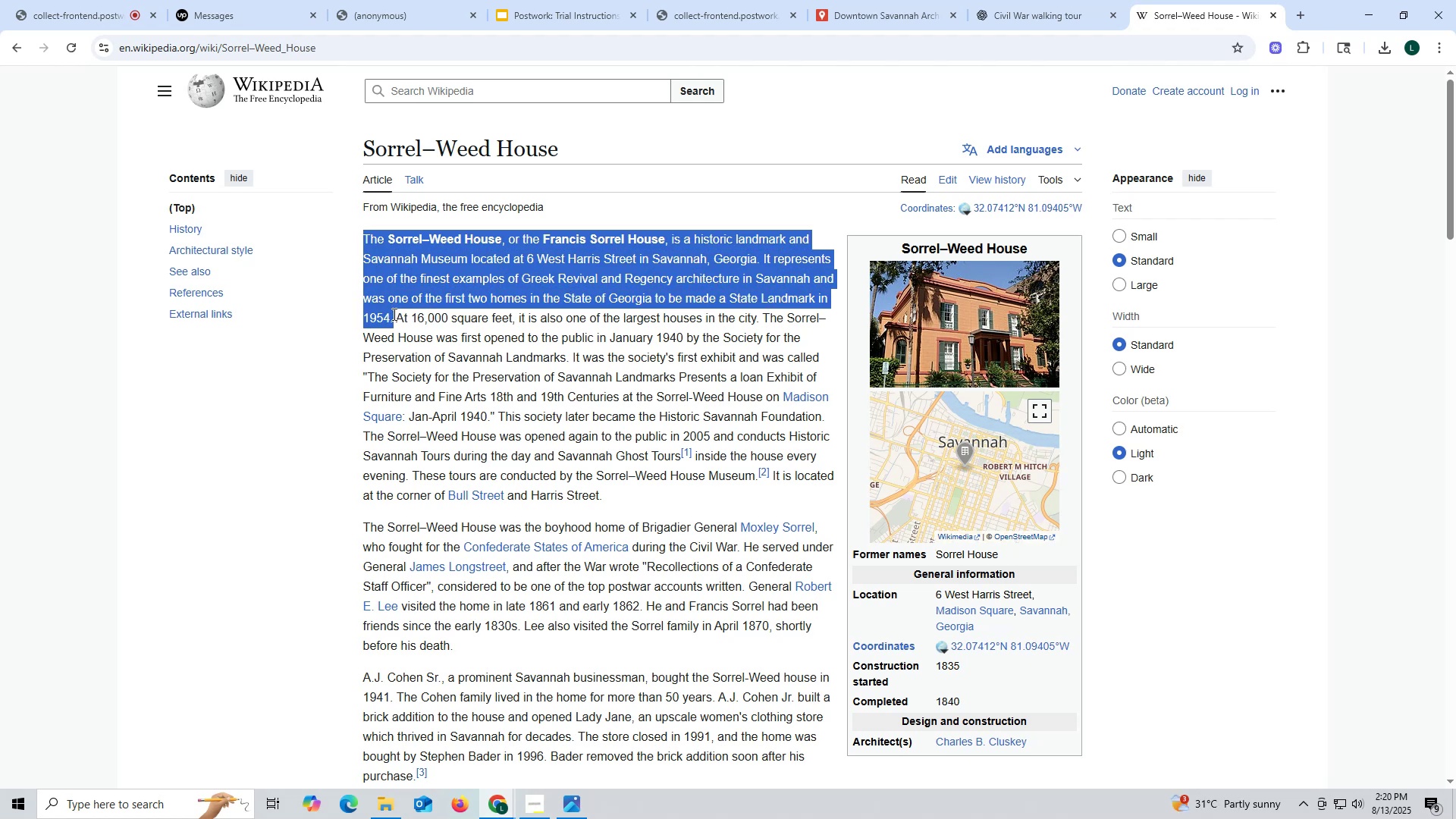 
key(Control+C)
 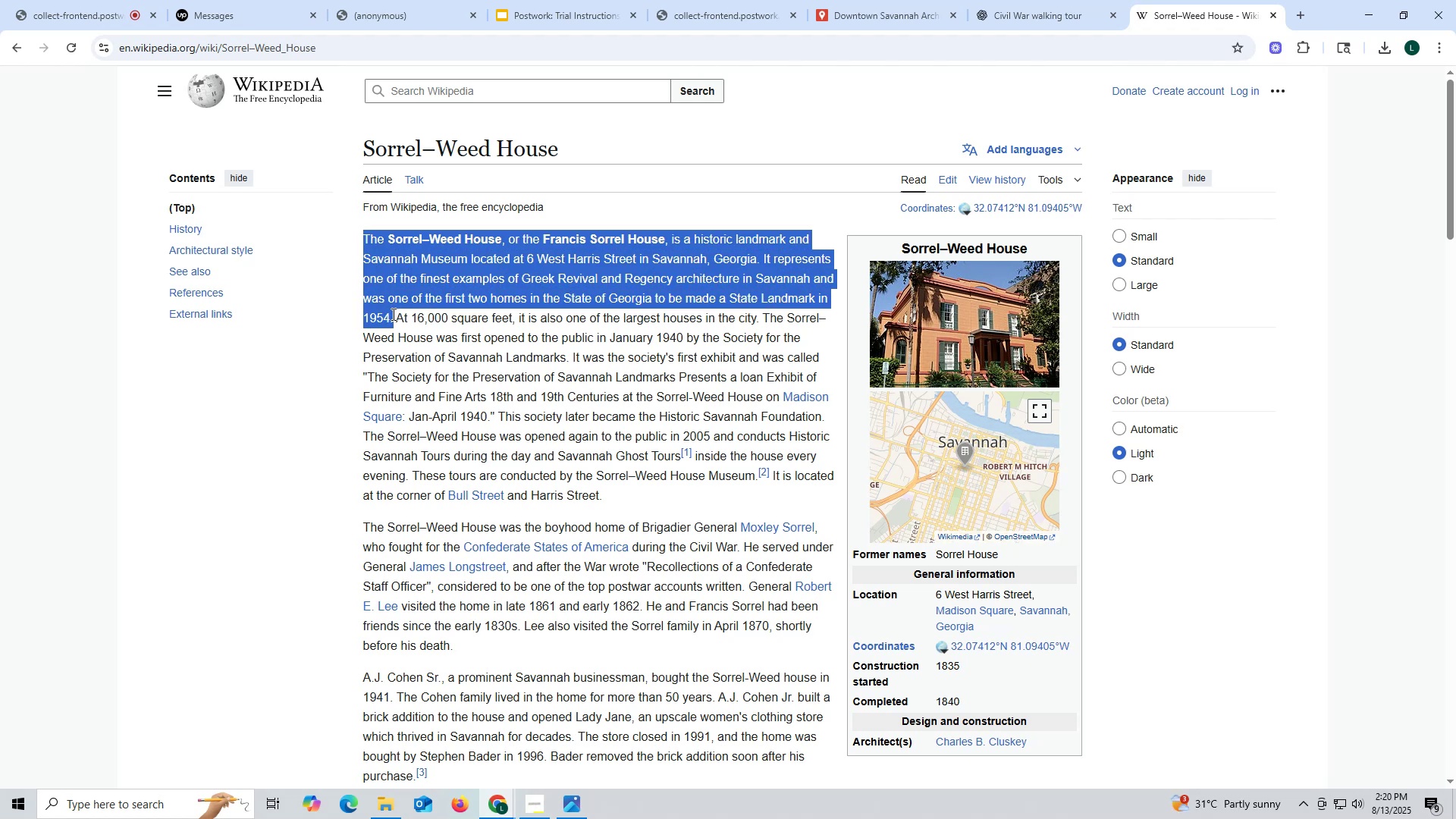 
key(Control+ControlLeft)
 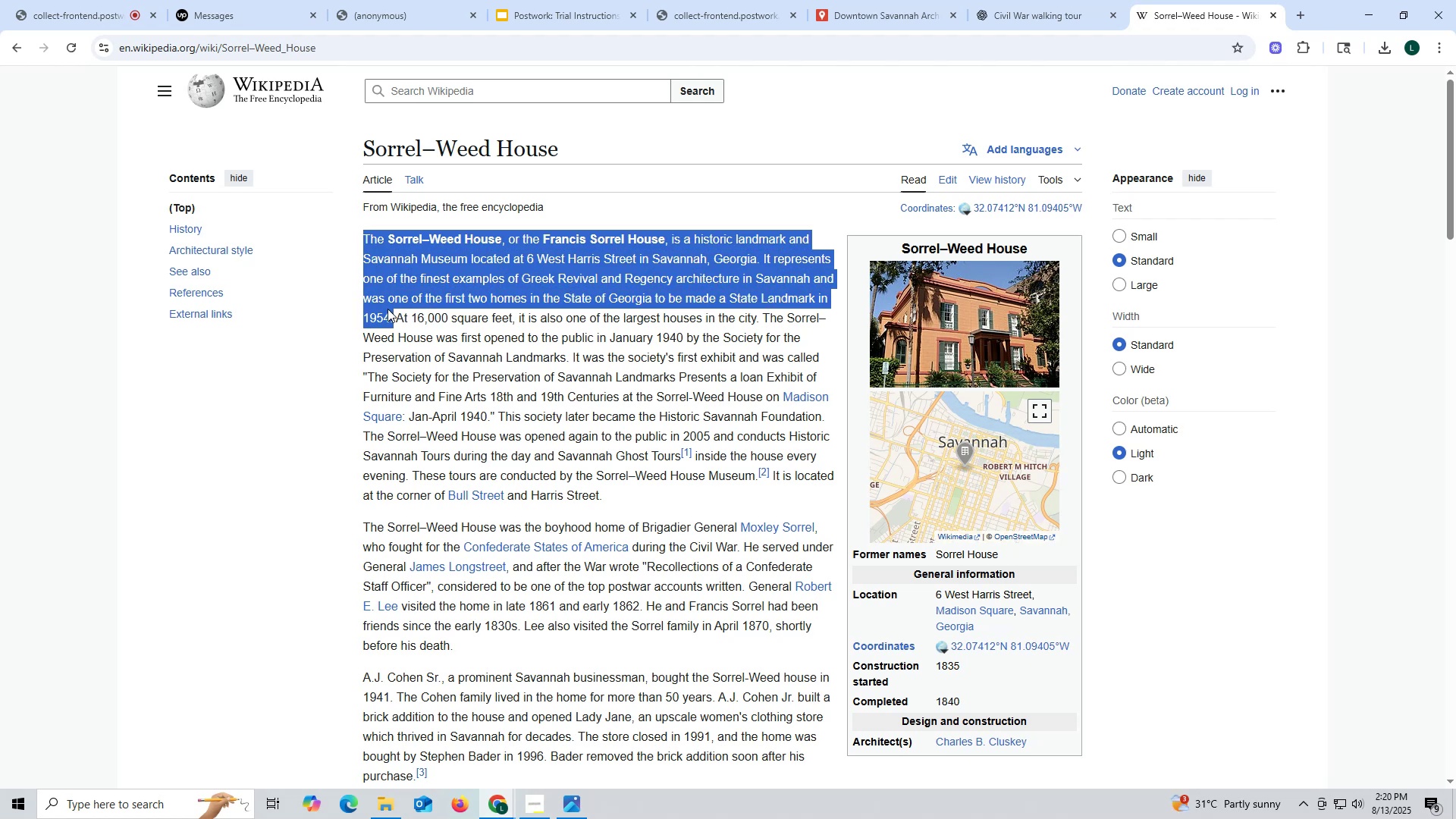 
key(Control+C)
 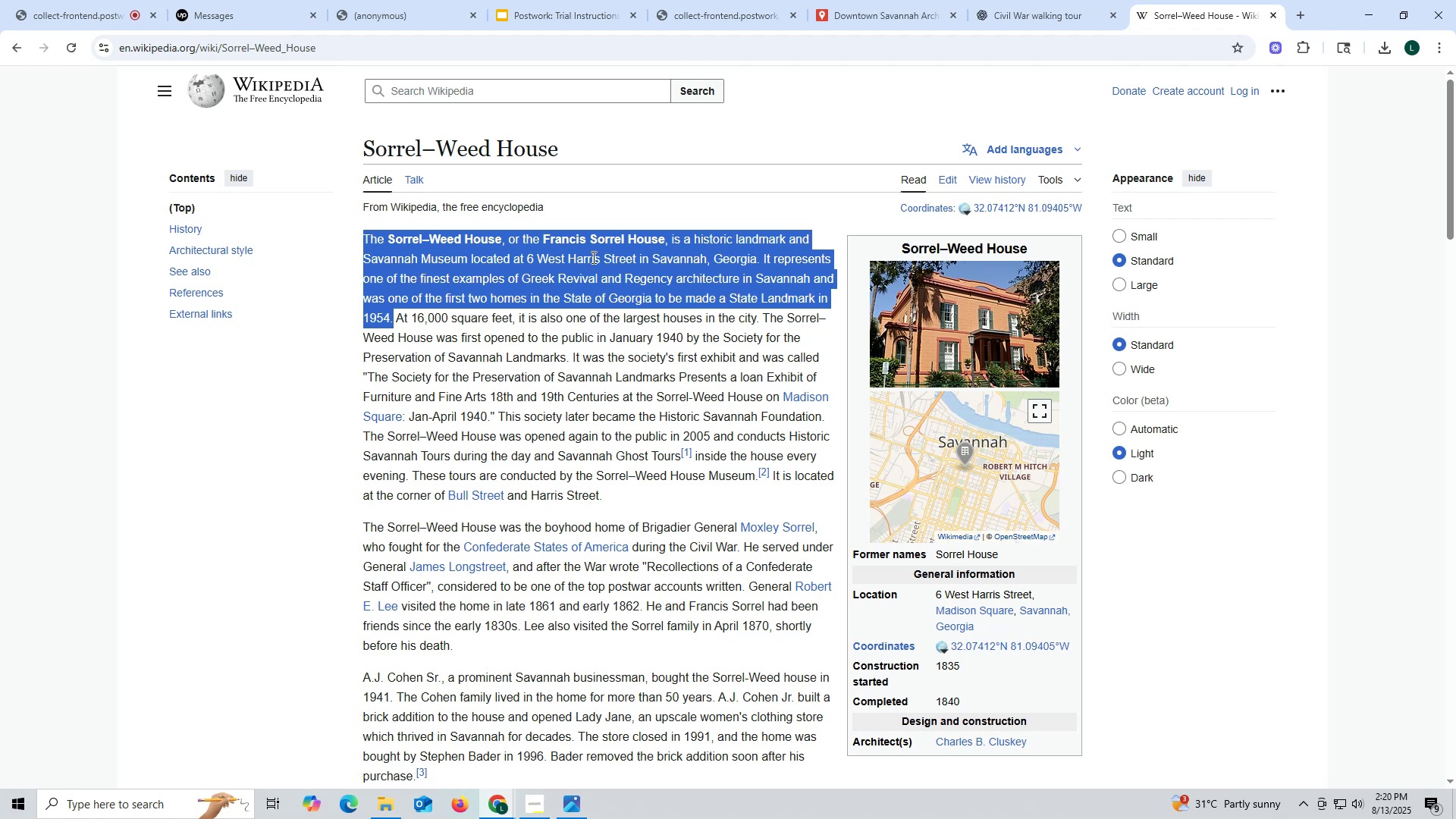 
wait(11.62)
 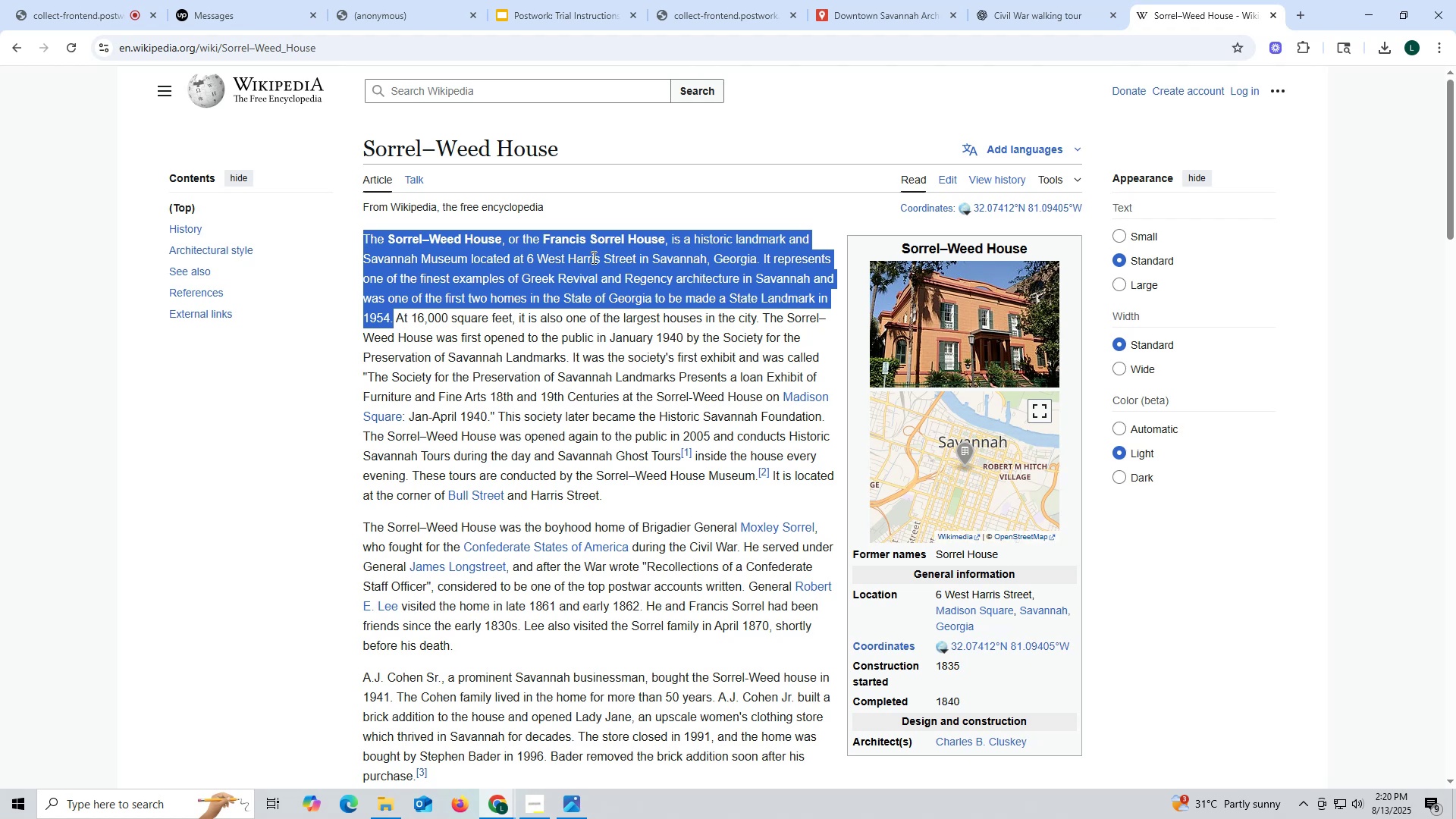 
left_click([1040, 16])
 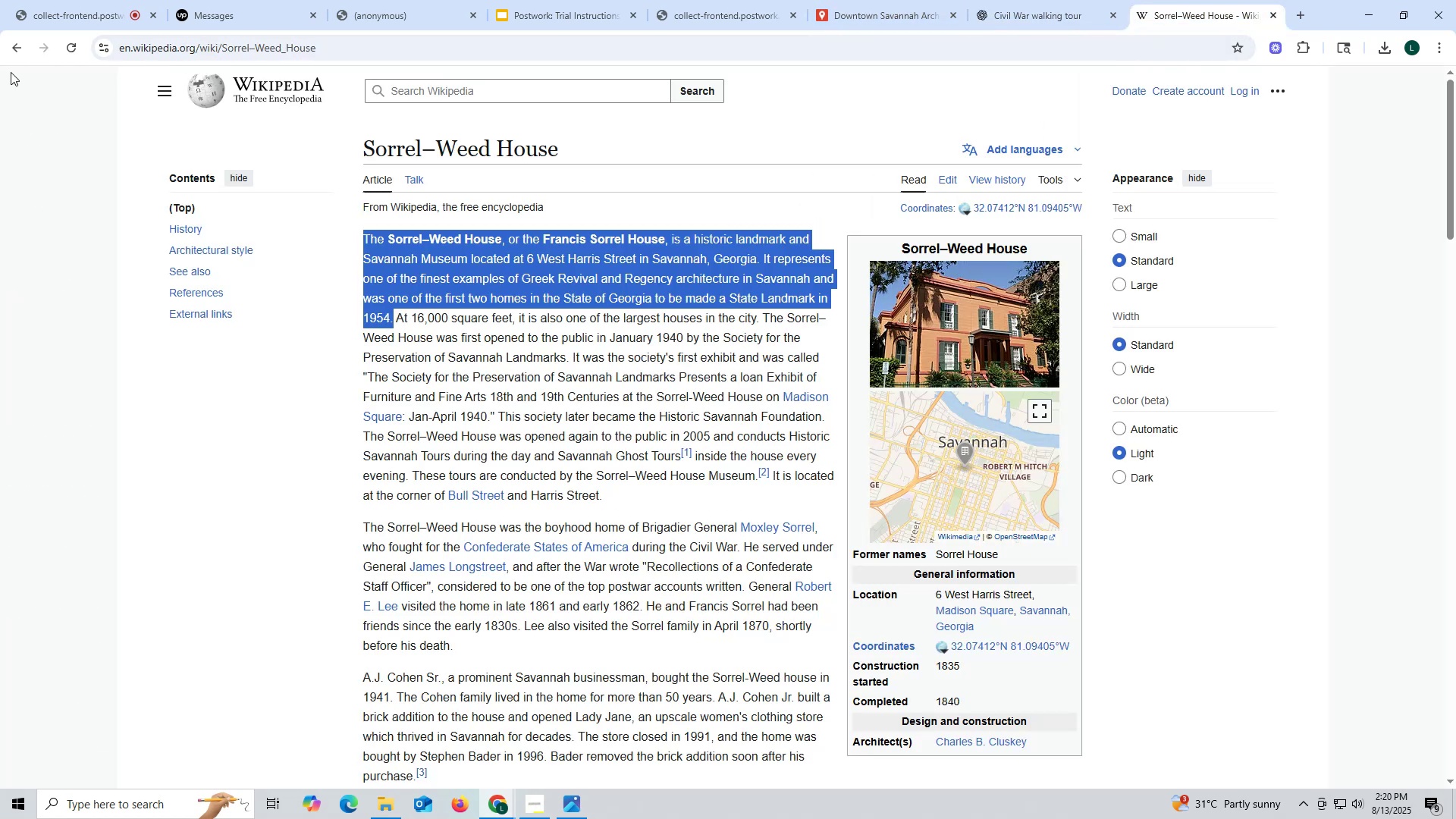 
left_click([18, 40])
 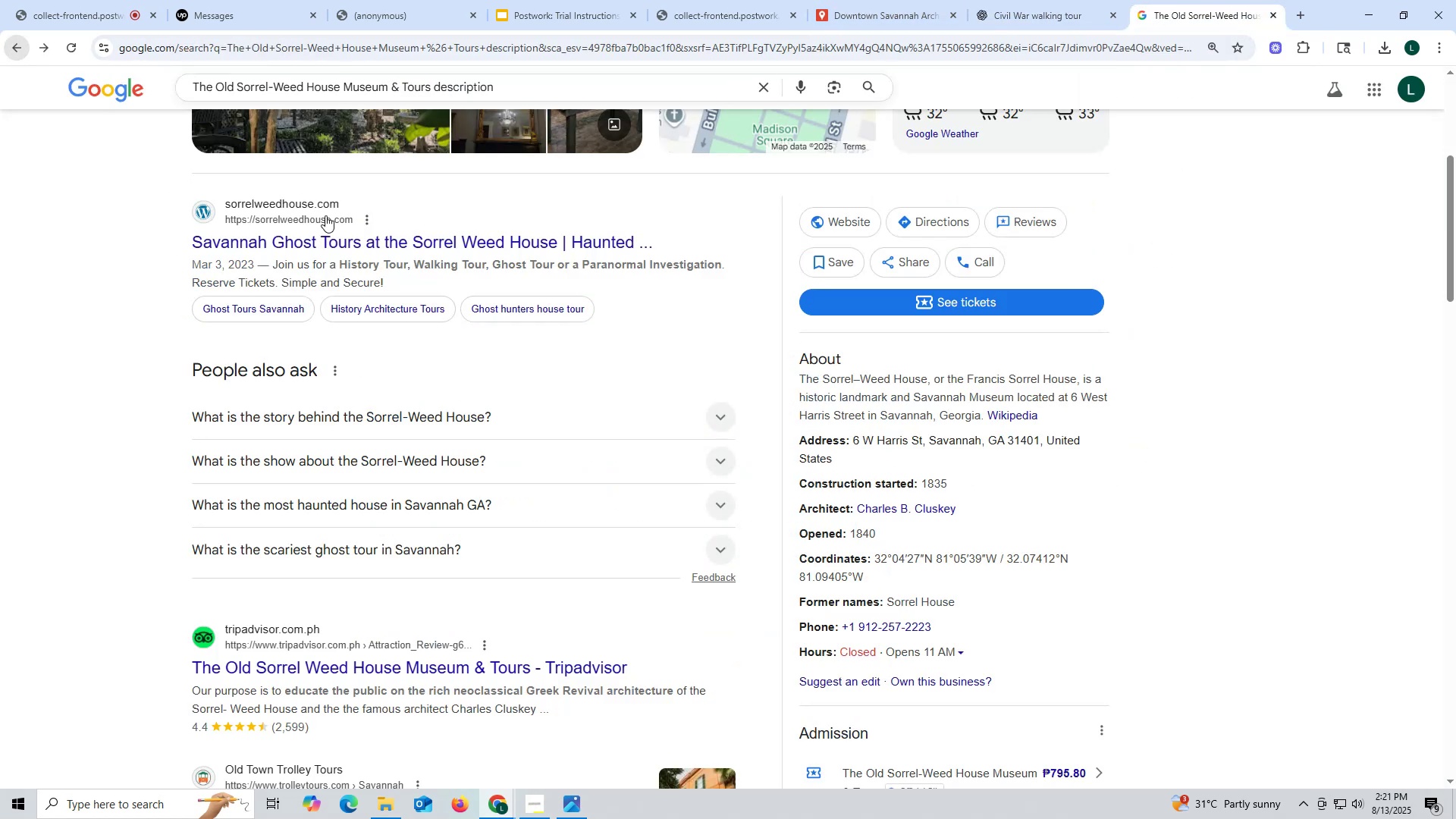 
scroll: coordinate [325, 218], scroll_direction: up, amount: 12.0
 